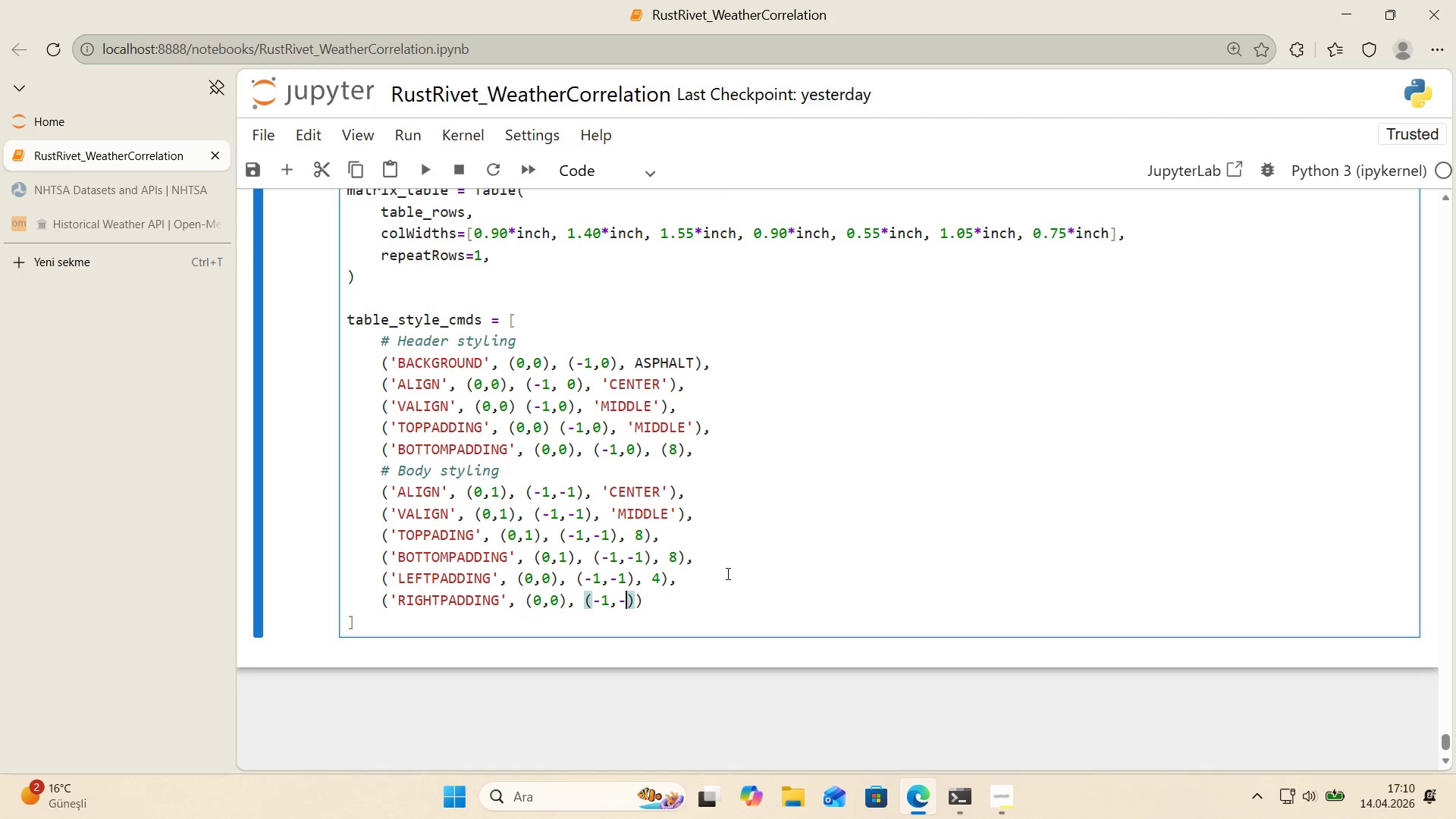 
key(1)
 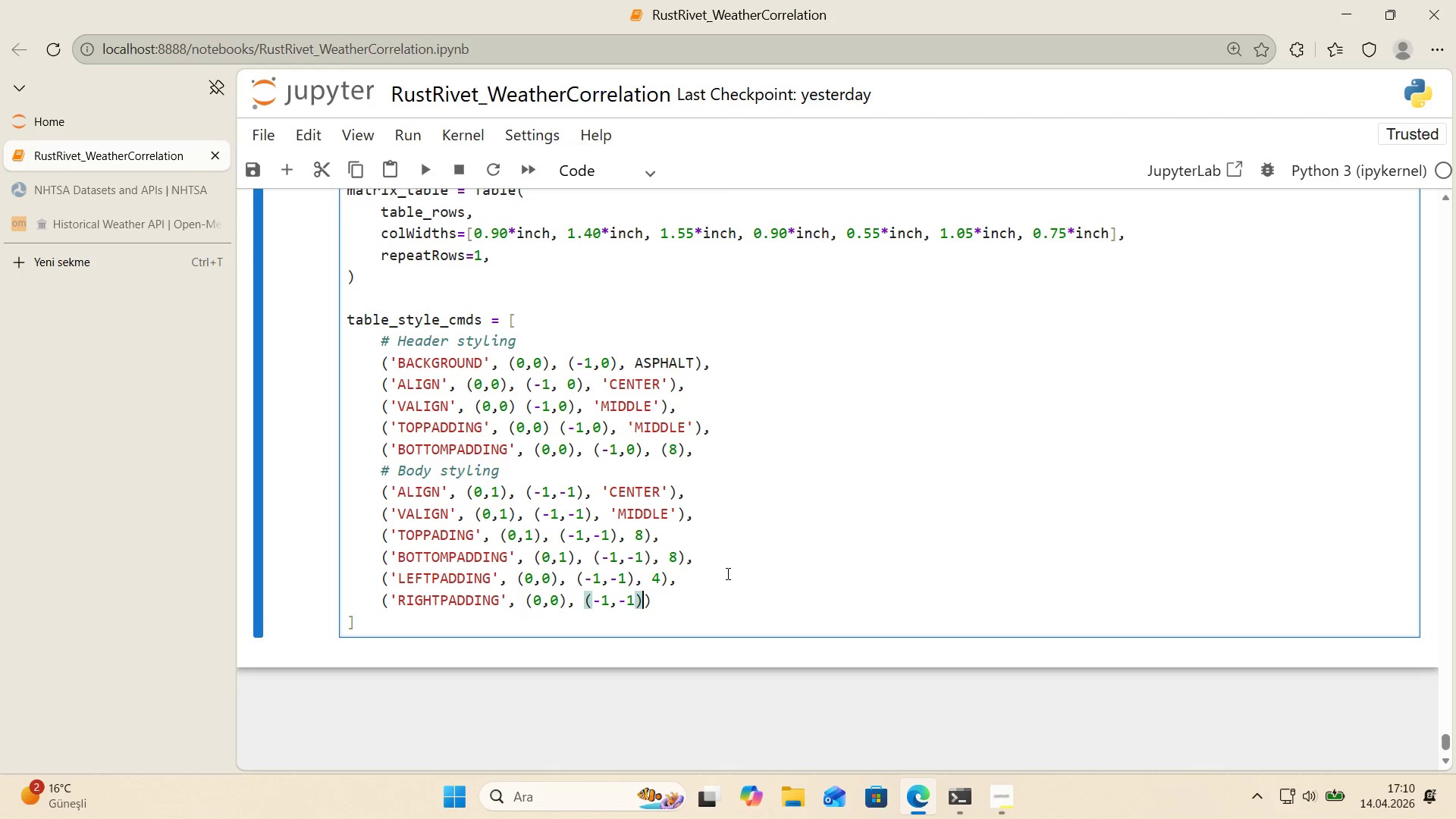 
key(ArrowRight)
 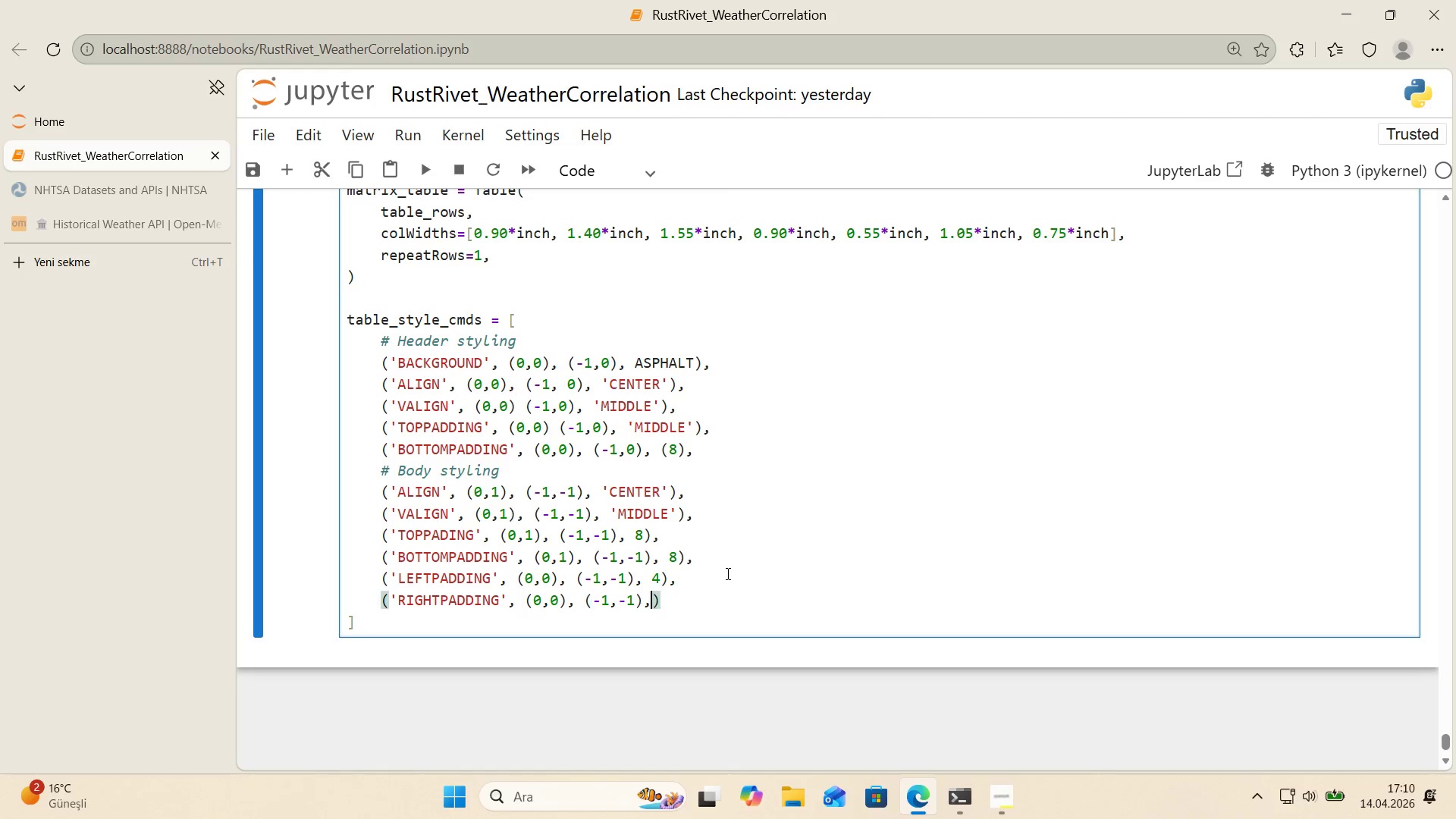 
key(Comma)
 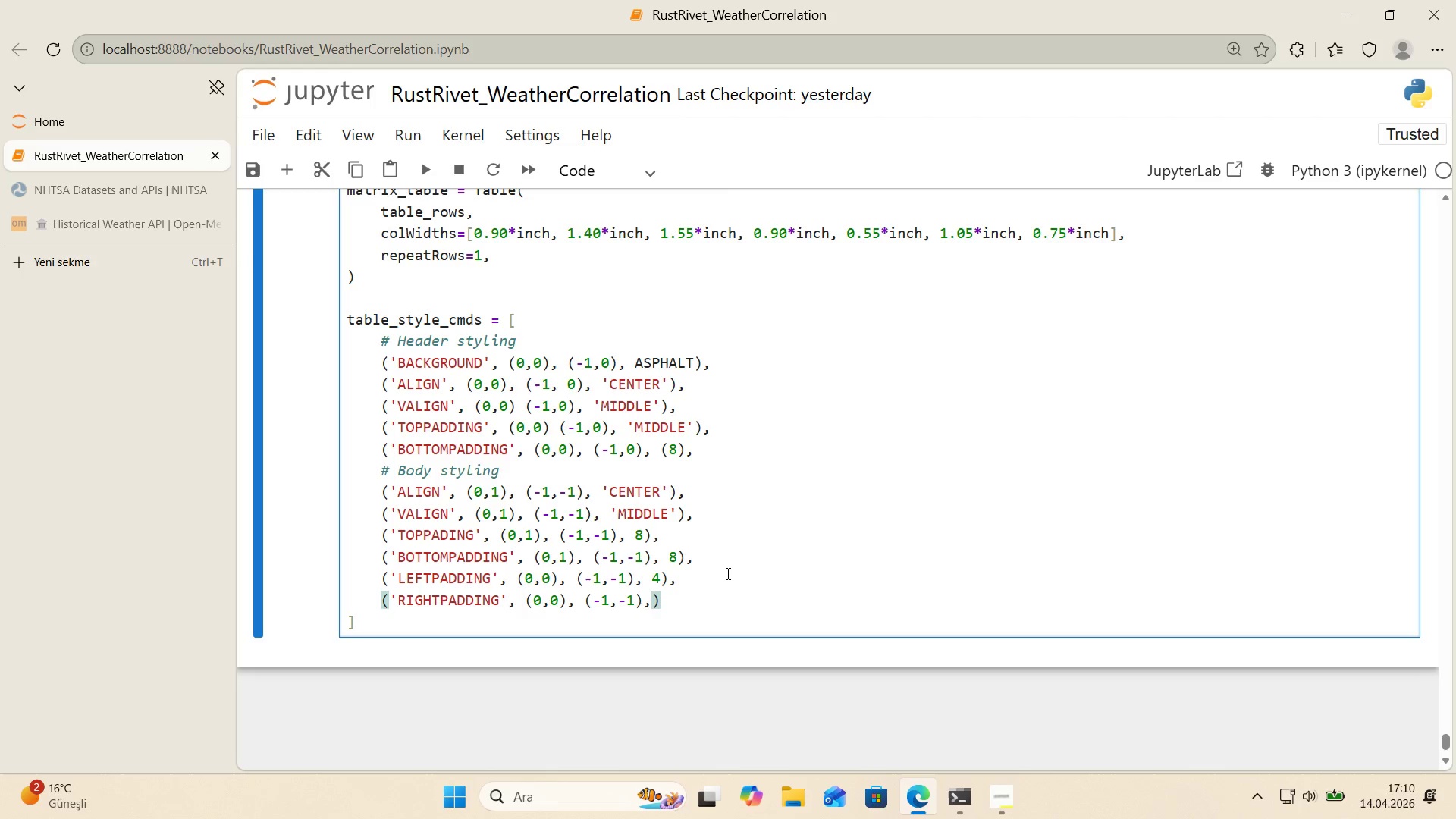 
key(Space)
 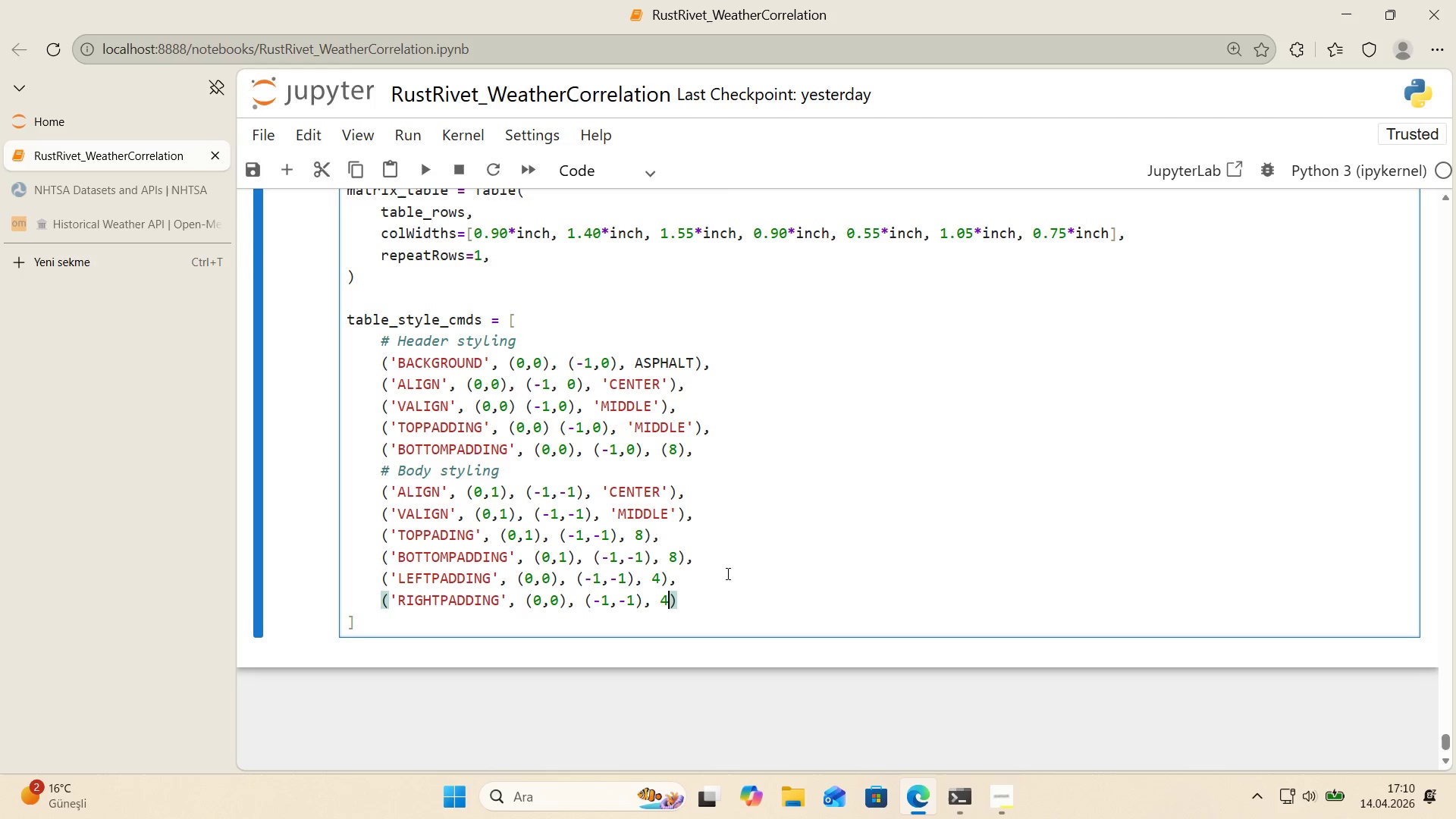 
key(4)
 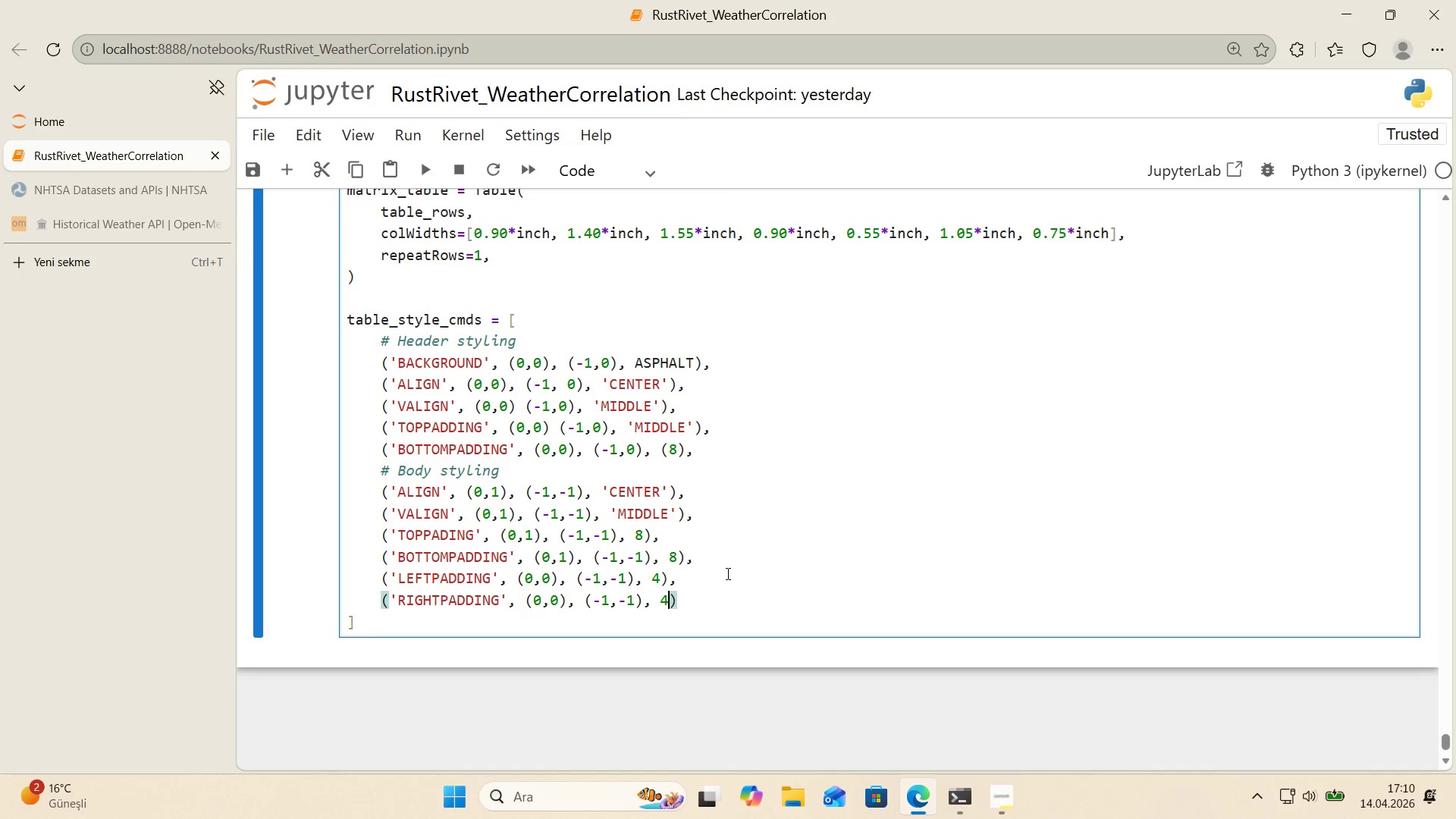 
key(ArrowRight)
 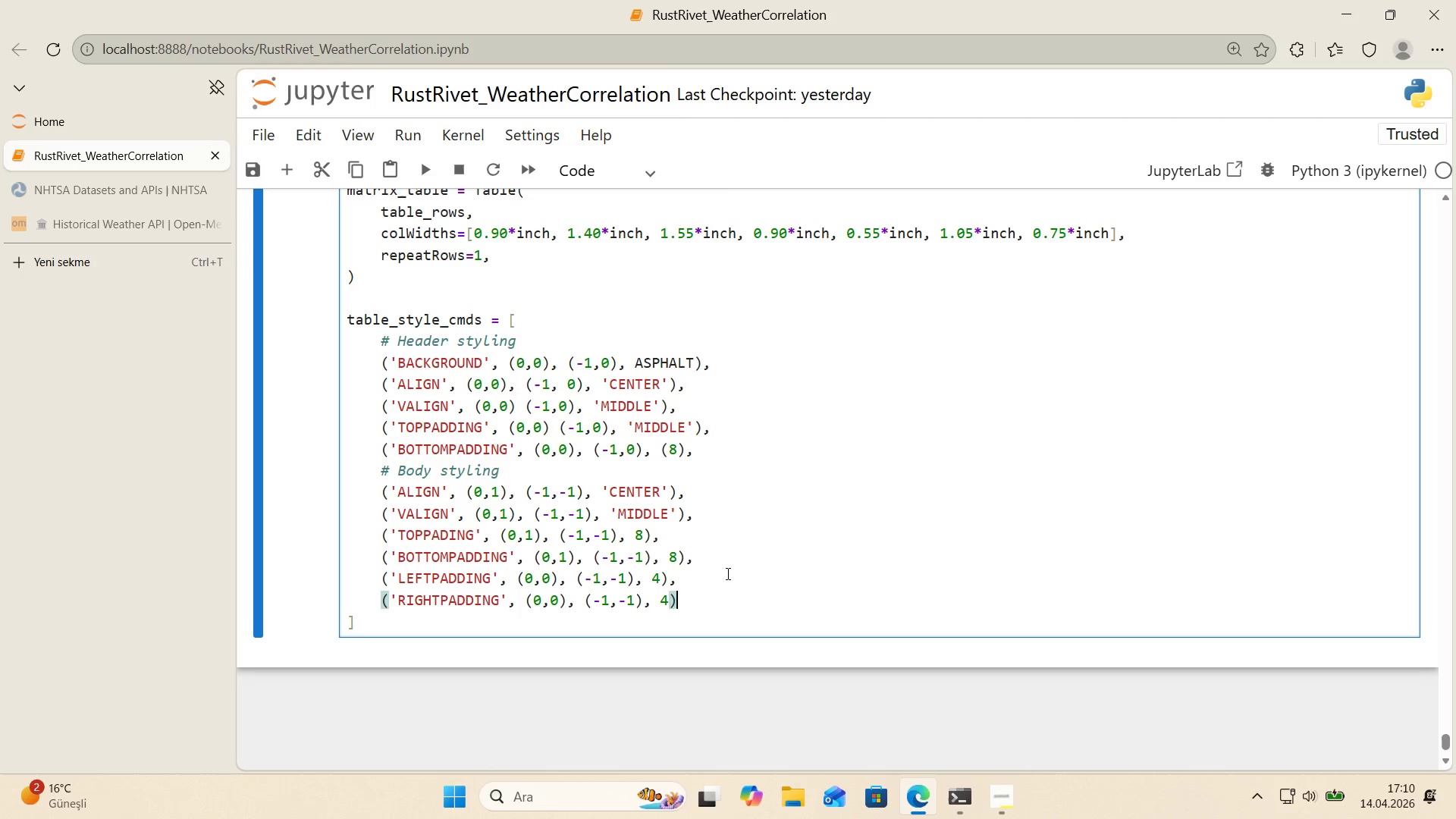 
key(Comma)
 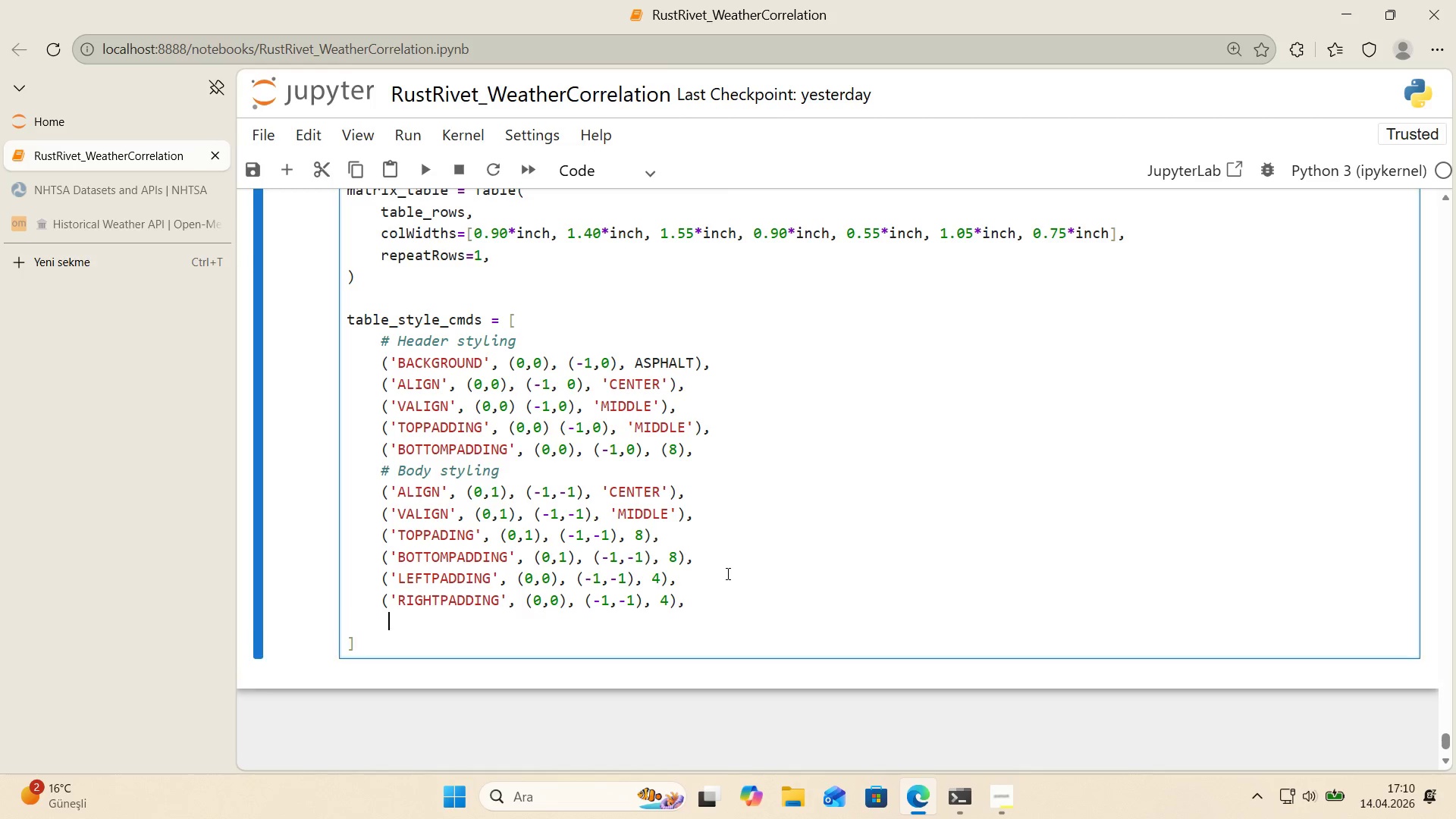 
key(Enter)
 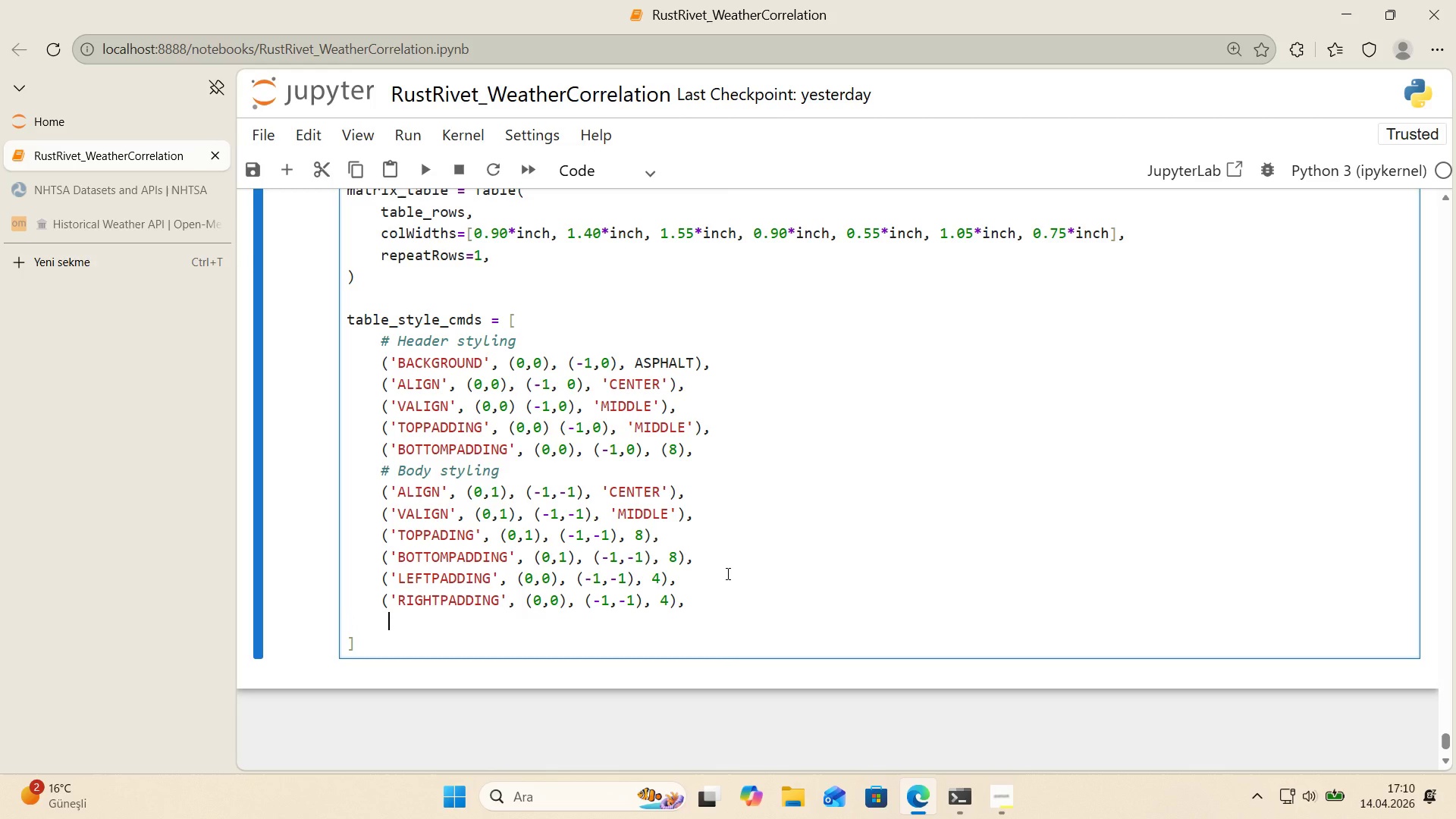 
type(*()
 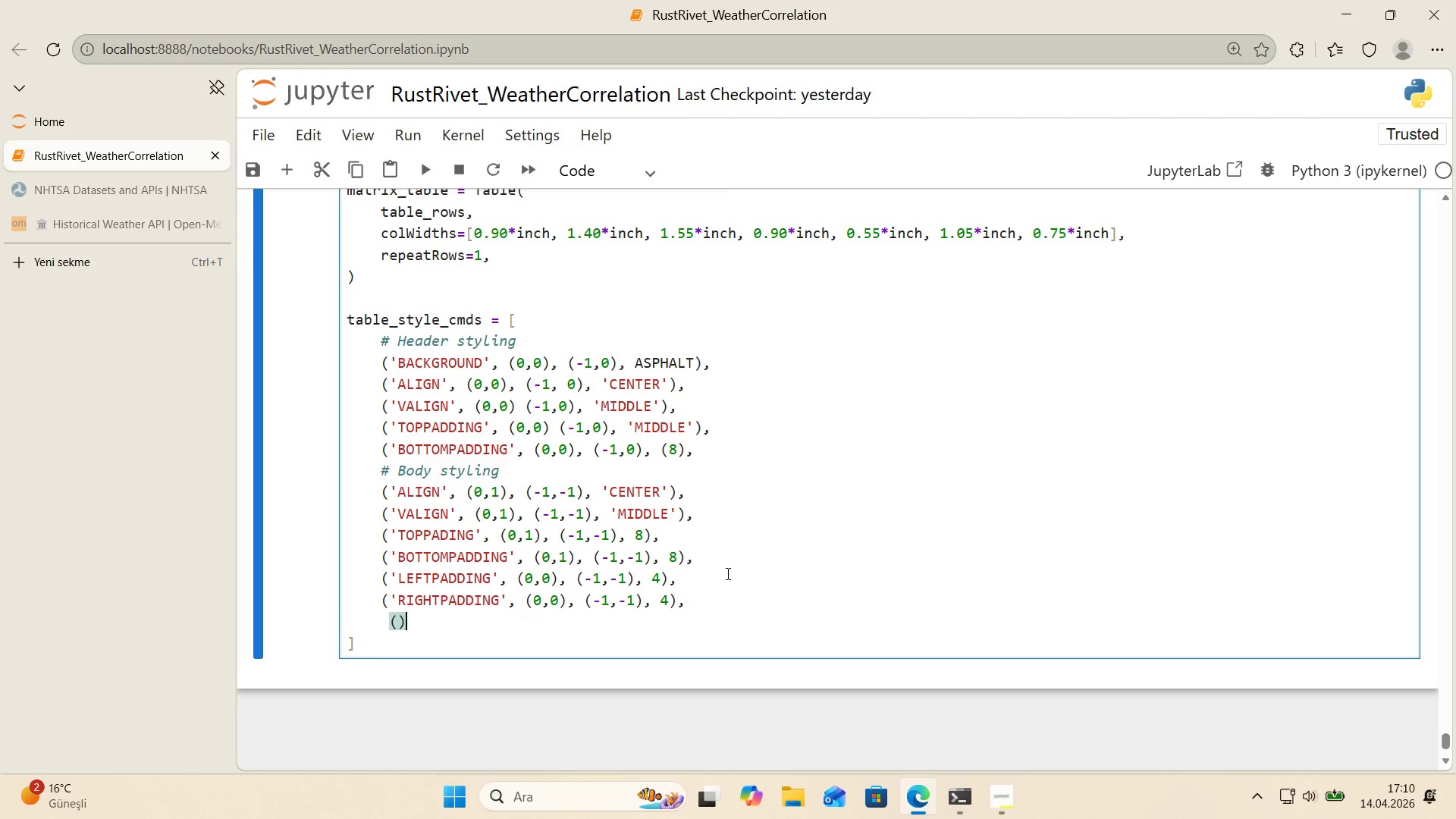 
key(ArrowLeft)
 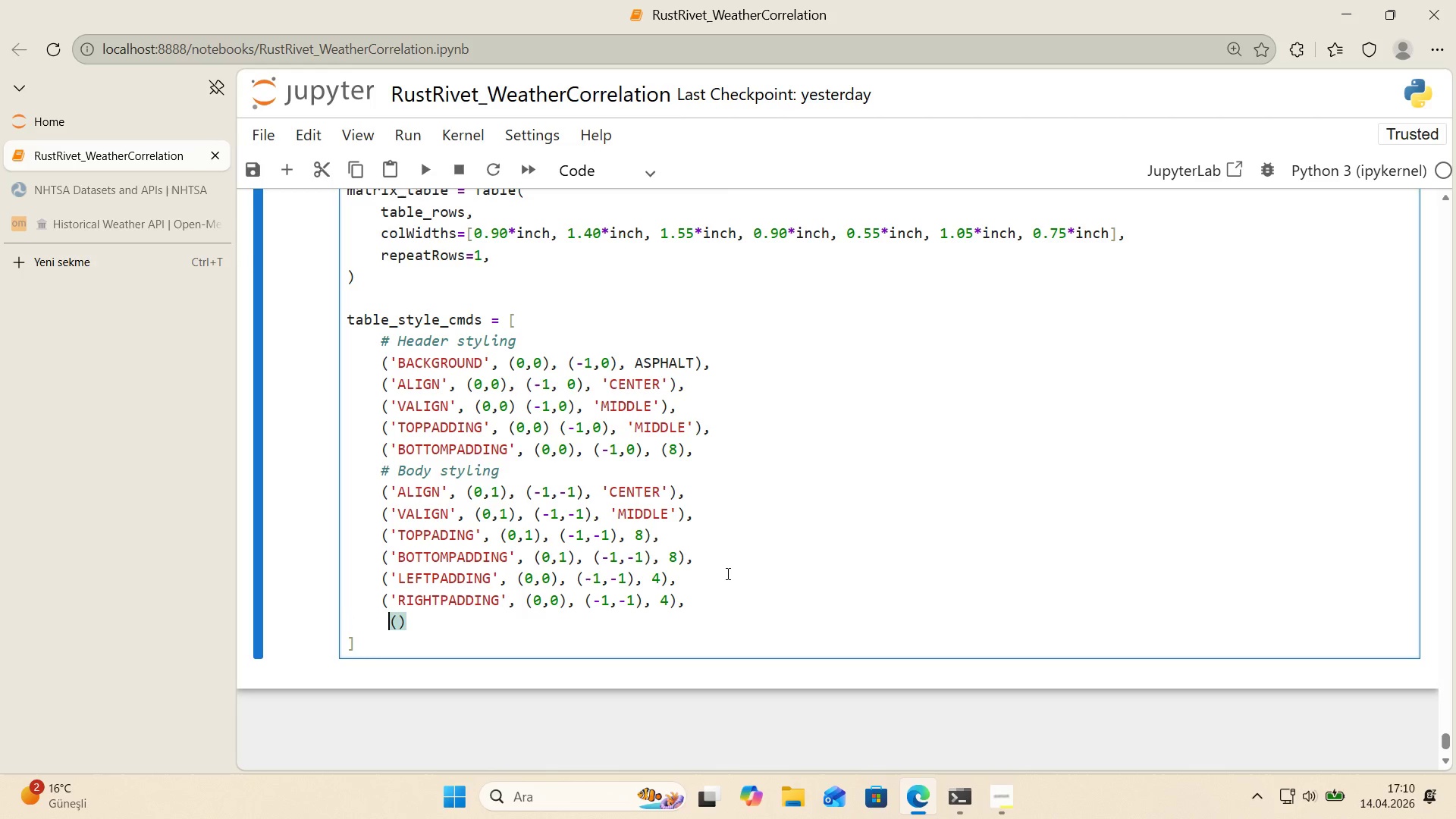 
key(ArrowLeft)
 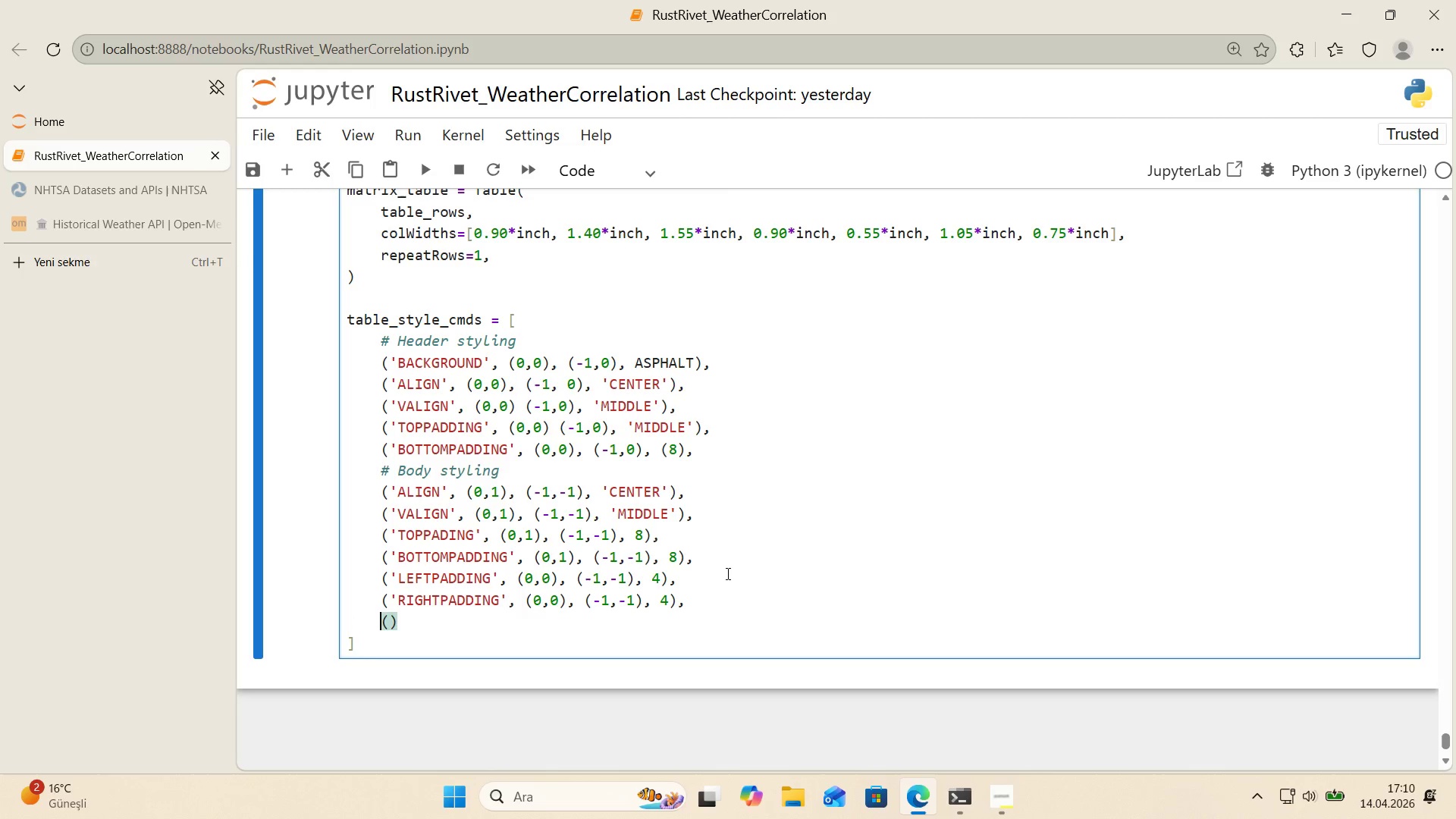 
key(Backspace)
 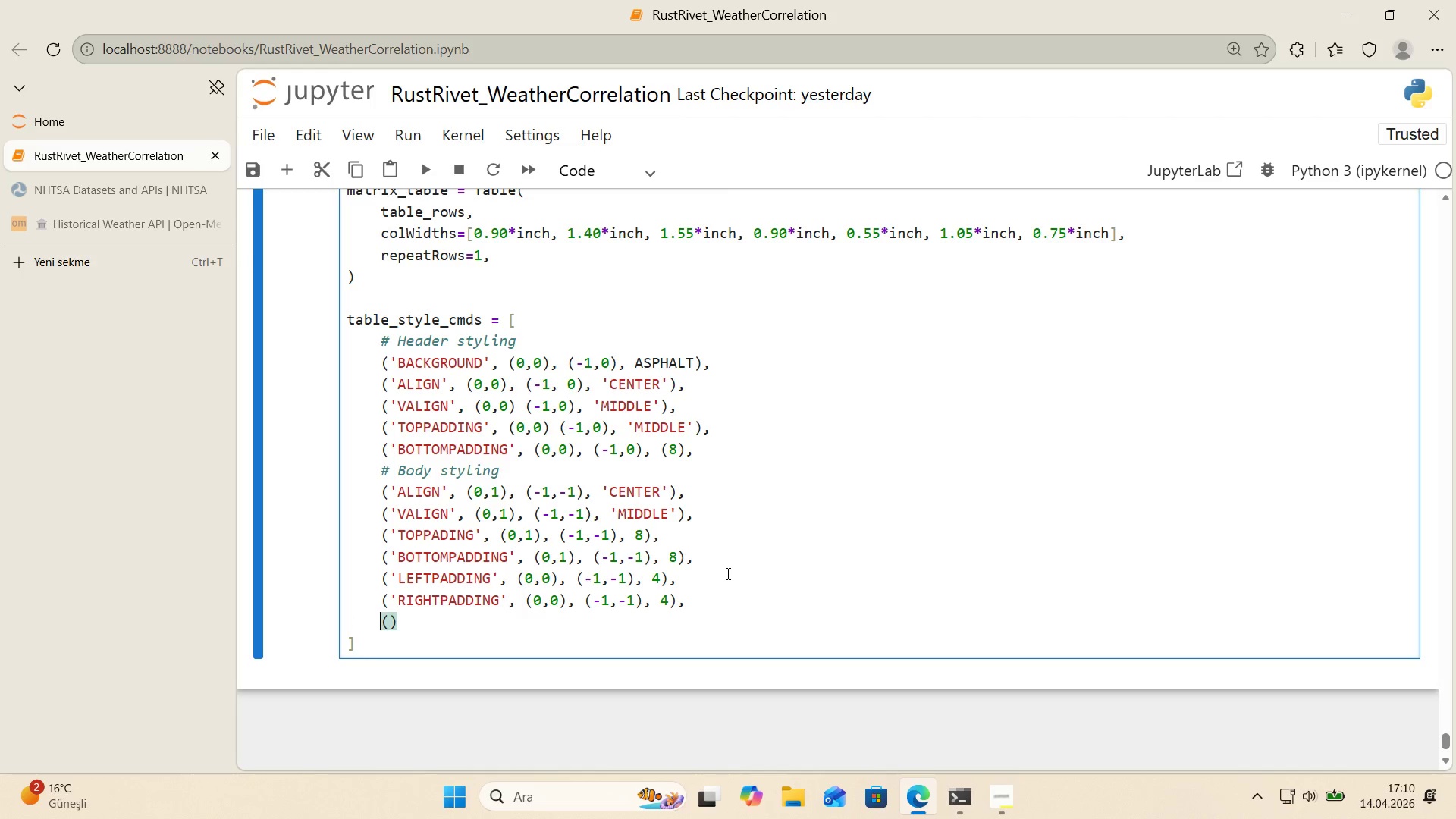 
key(ArrowRight)
 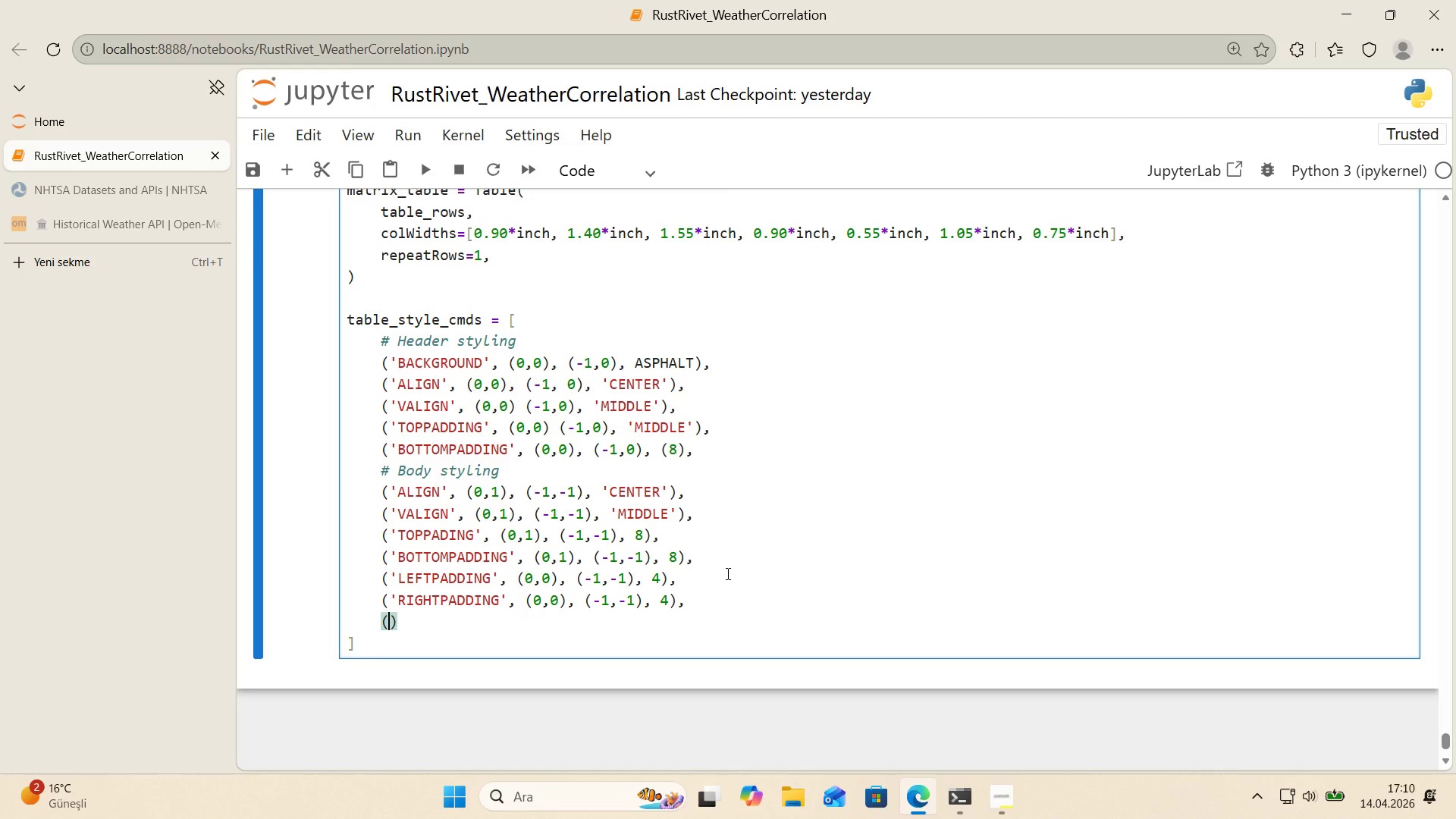 
type(@@)
 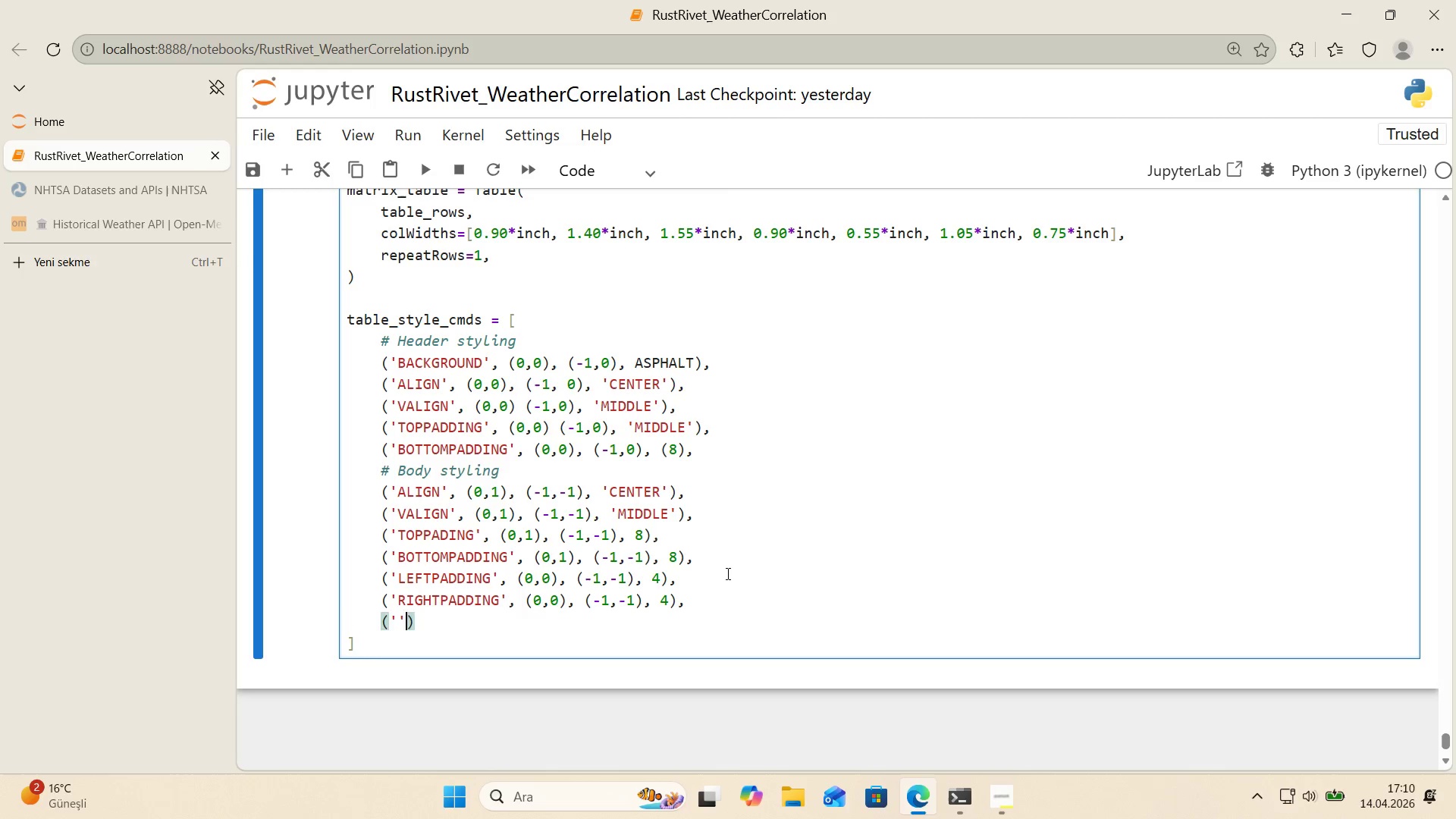 
key(ArrowLeft)
 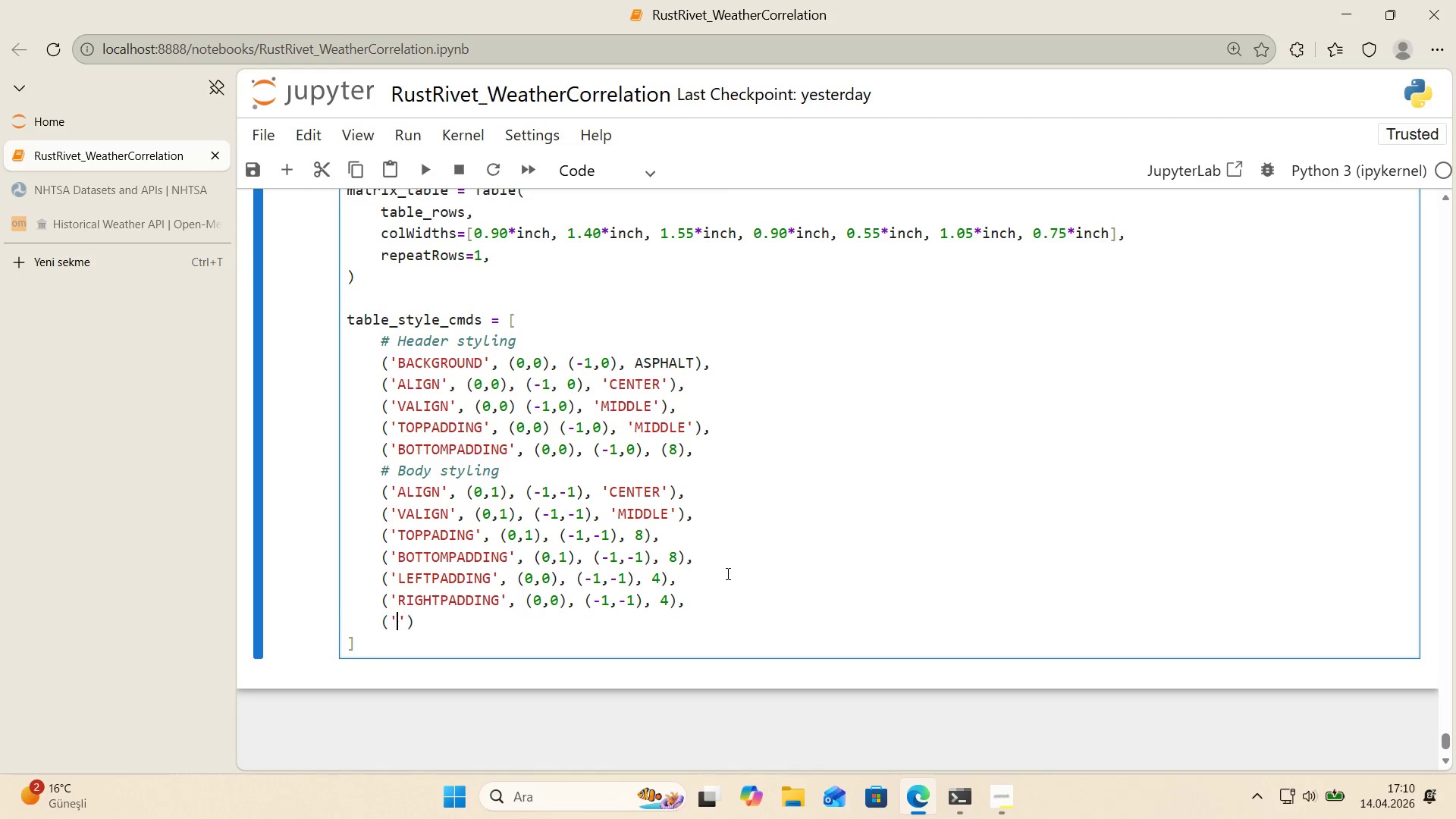 
type(GRID)
 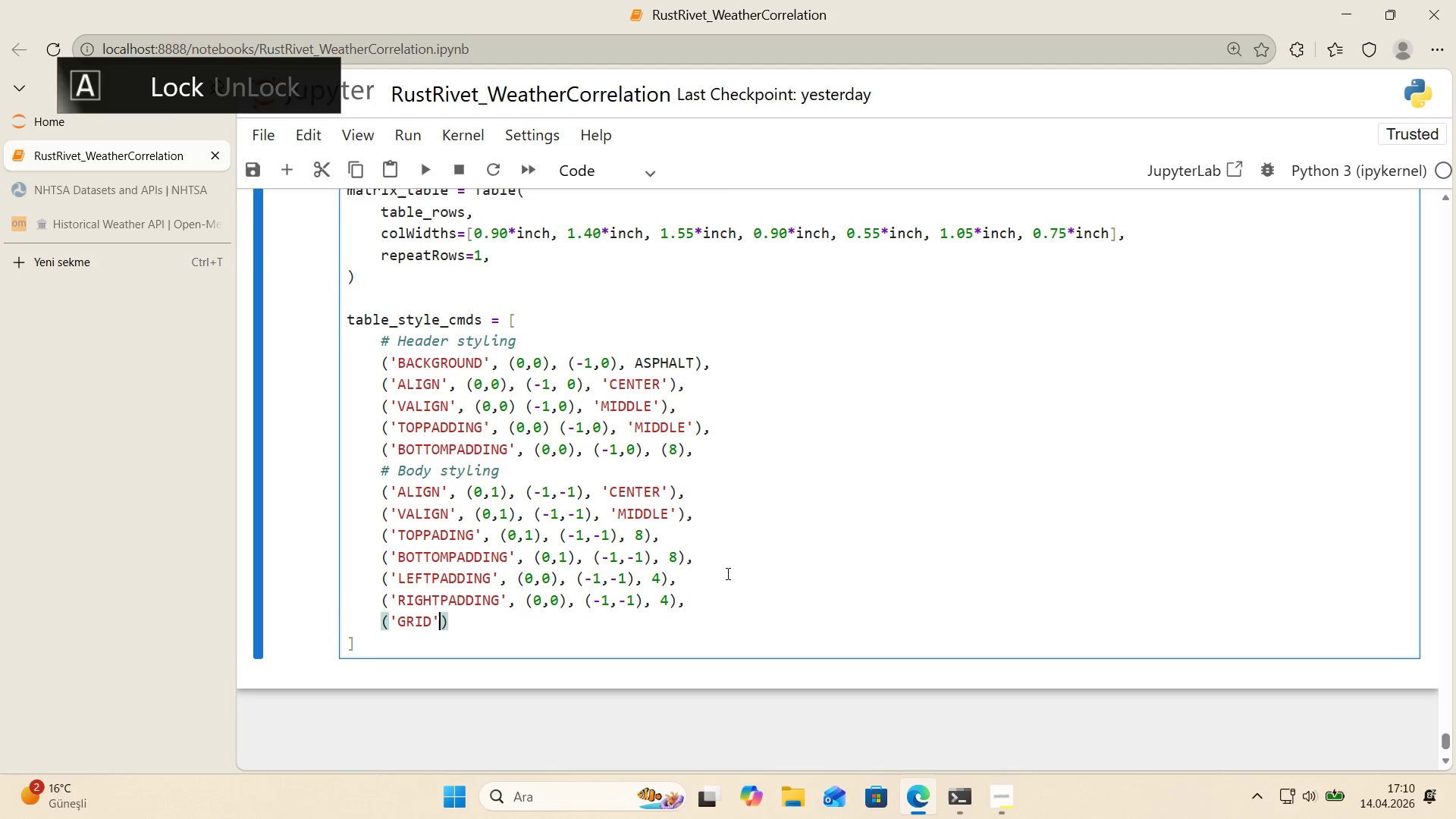 
key(ArrowRight)
 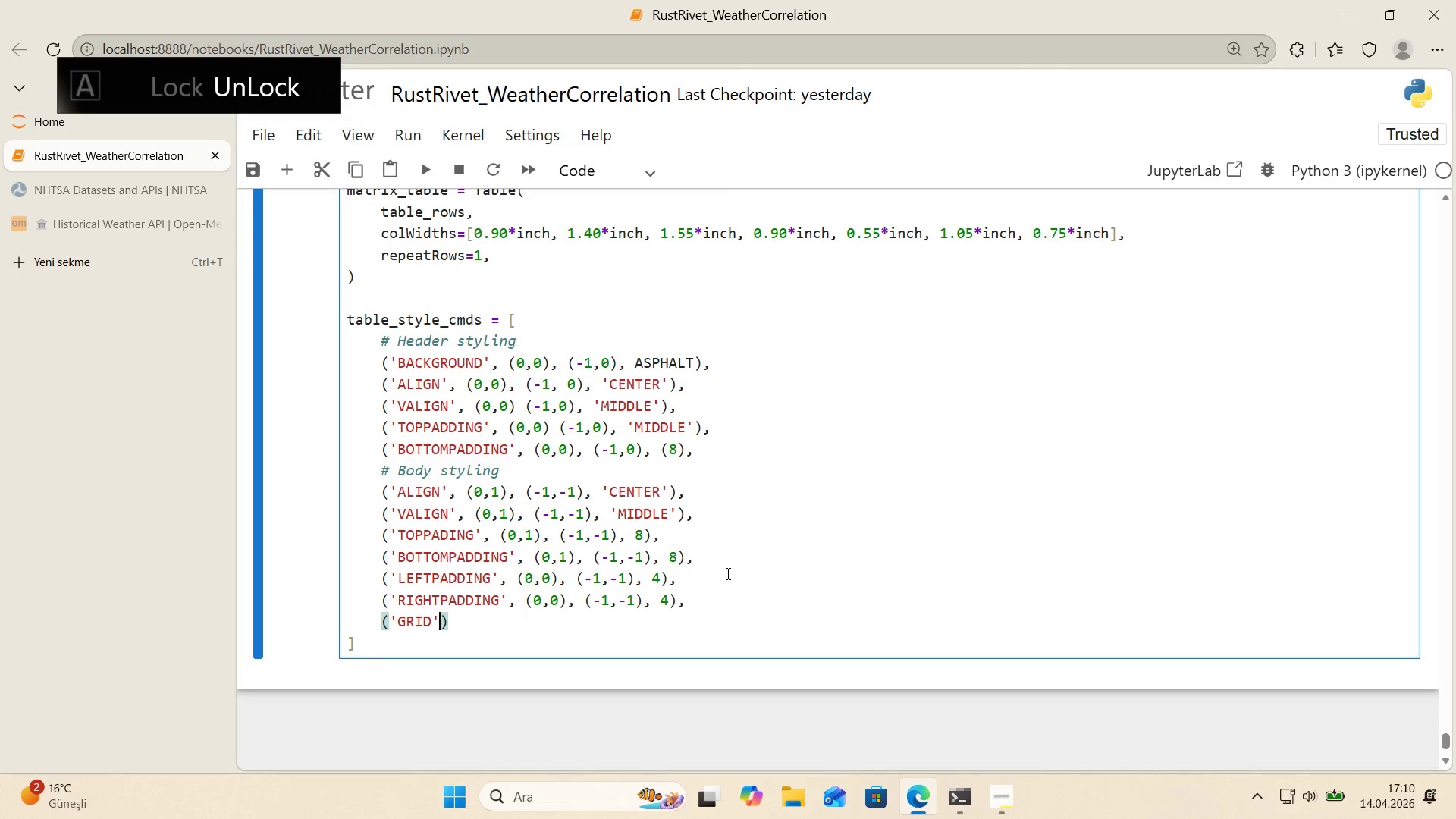 
type(, *()
 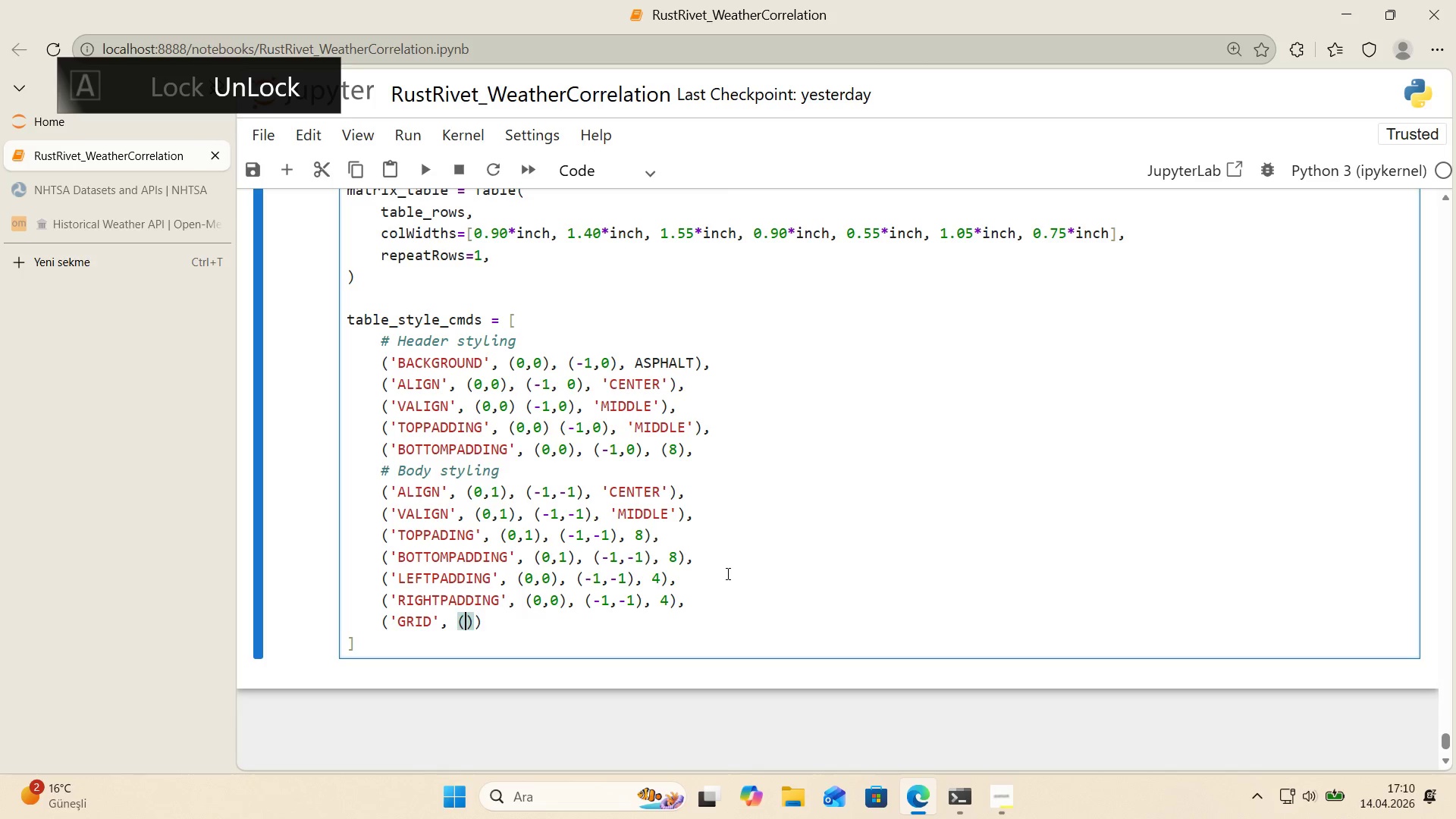 
 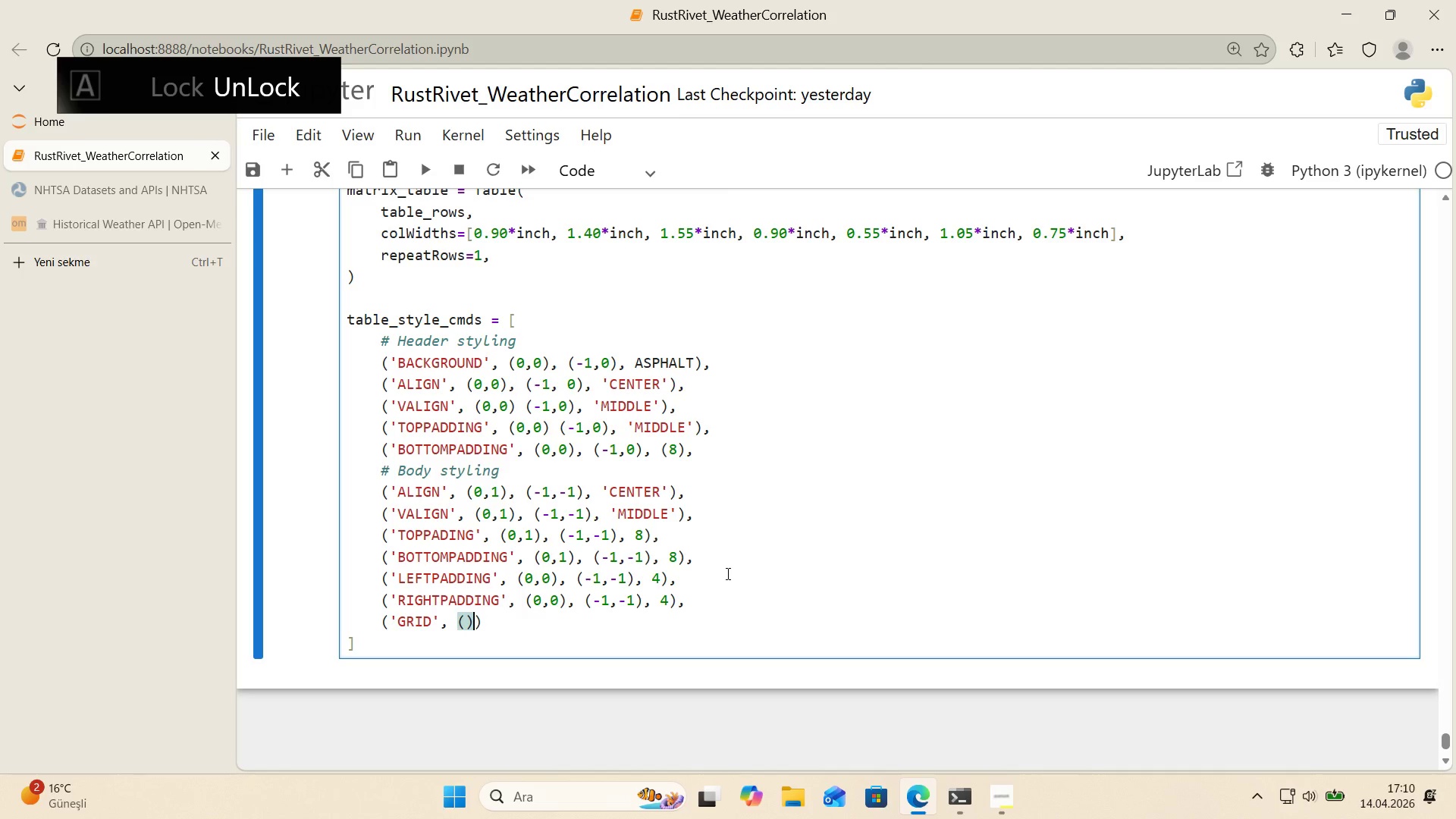 
key(ArrowLeft)
 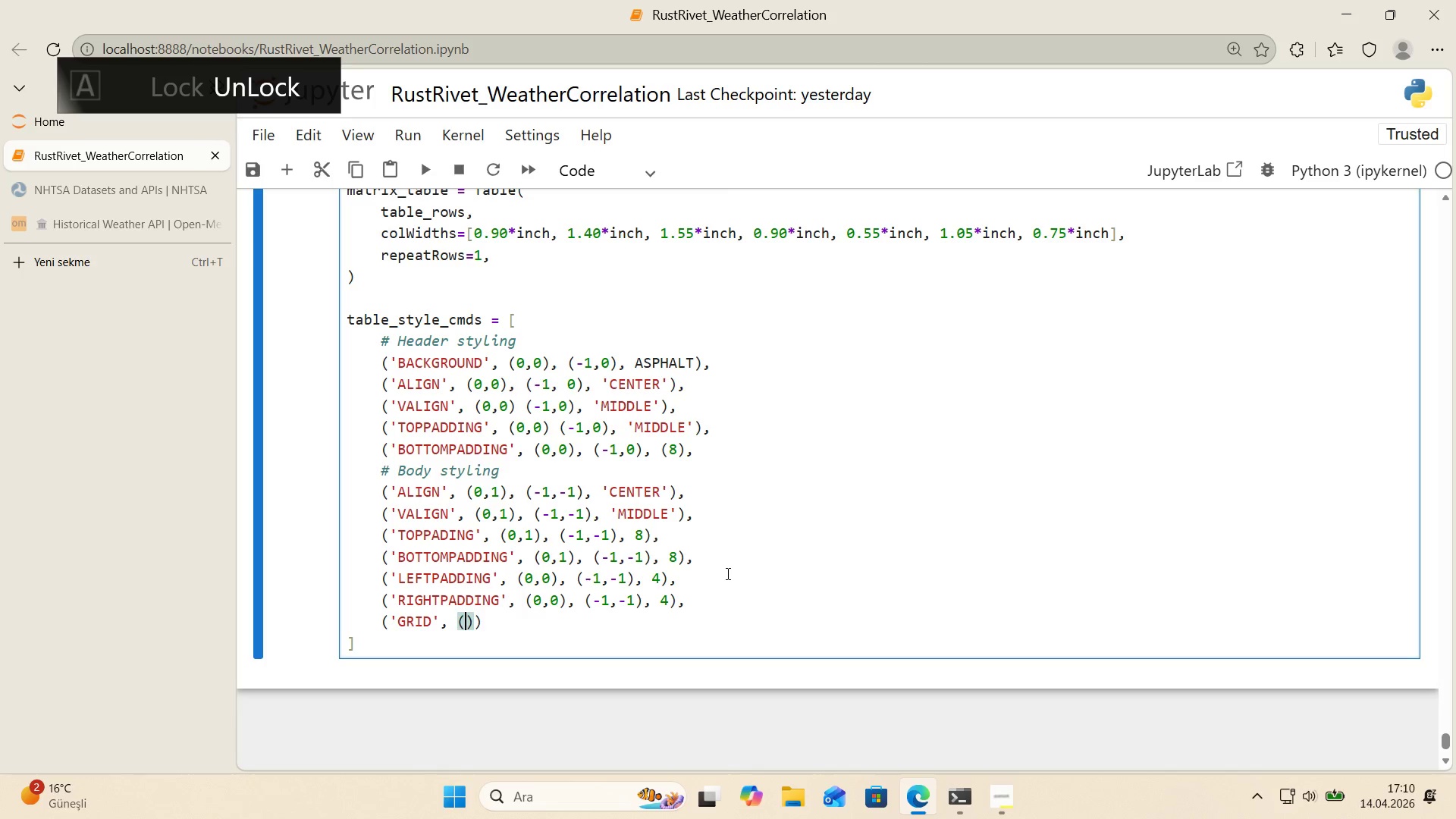 
key(Numpad0)
 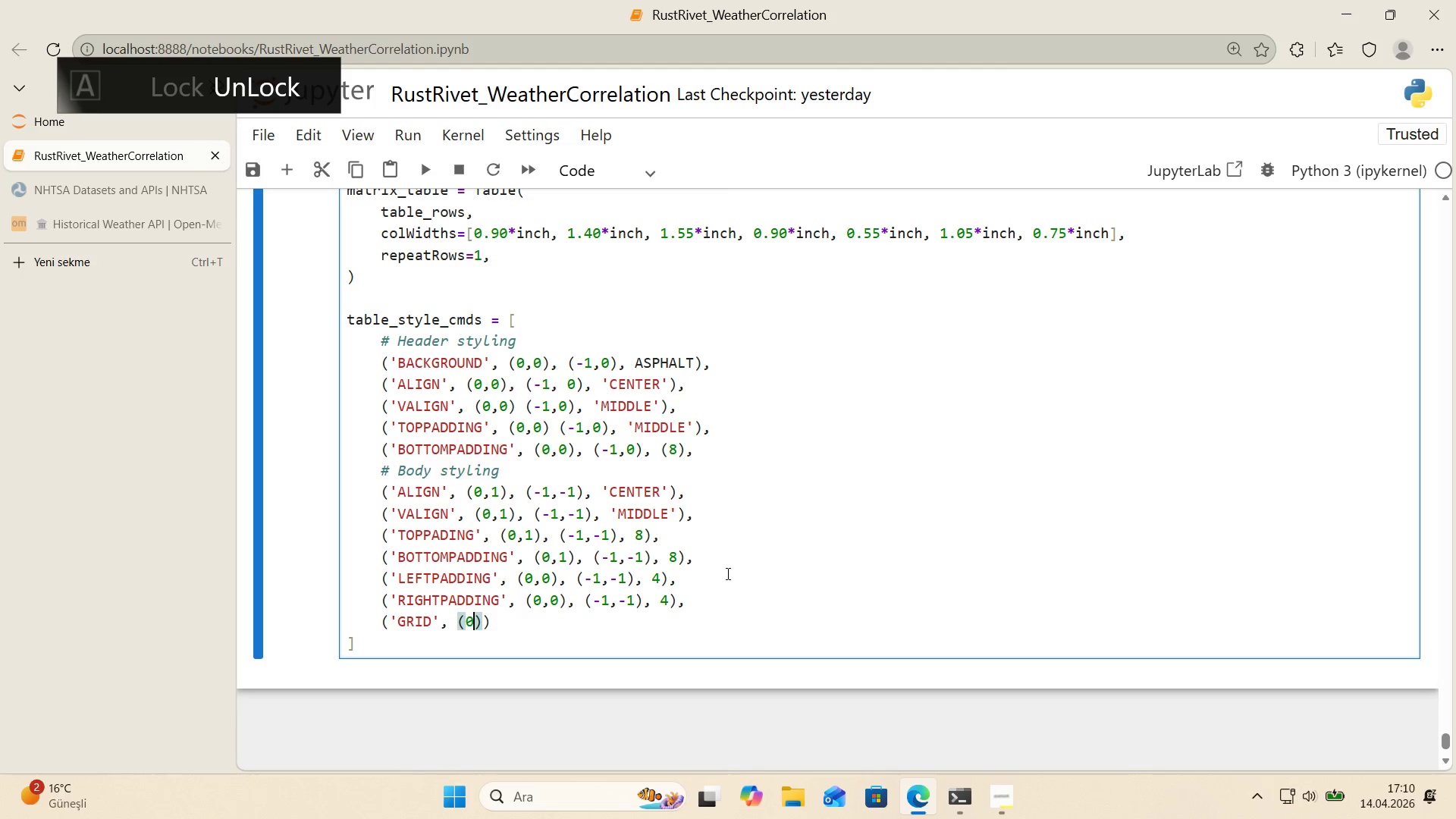 
key(Comma)
 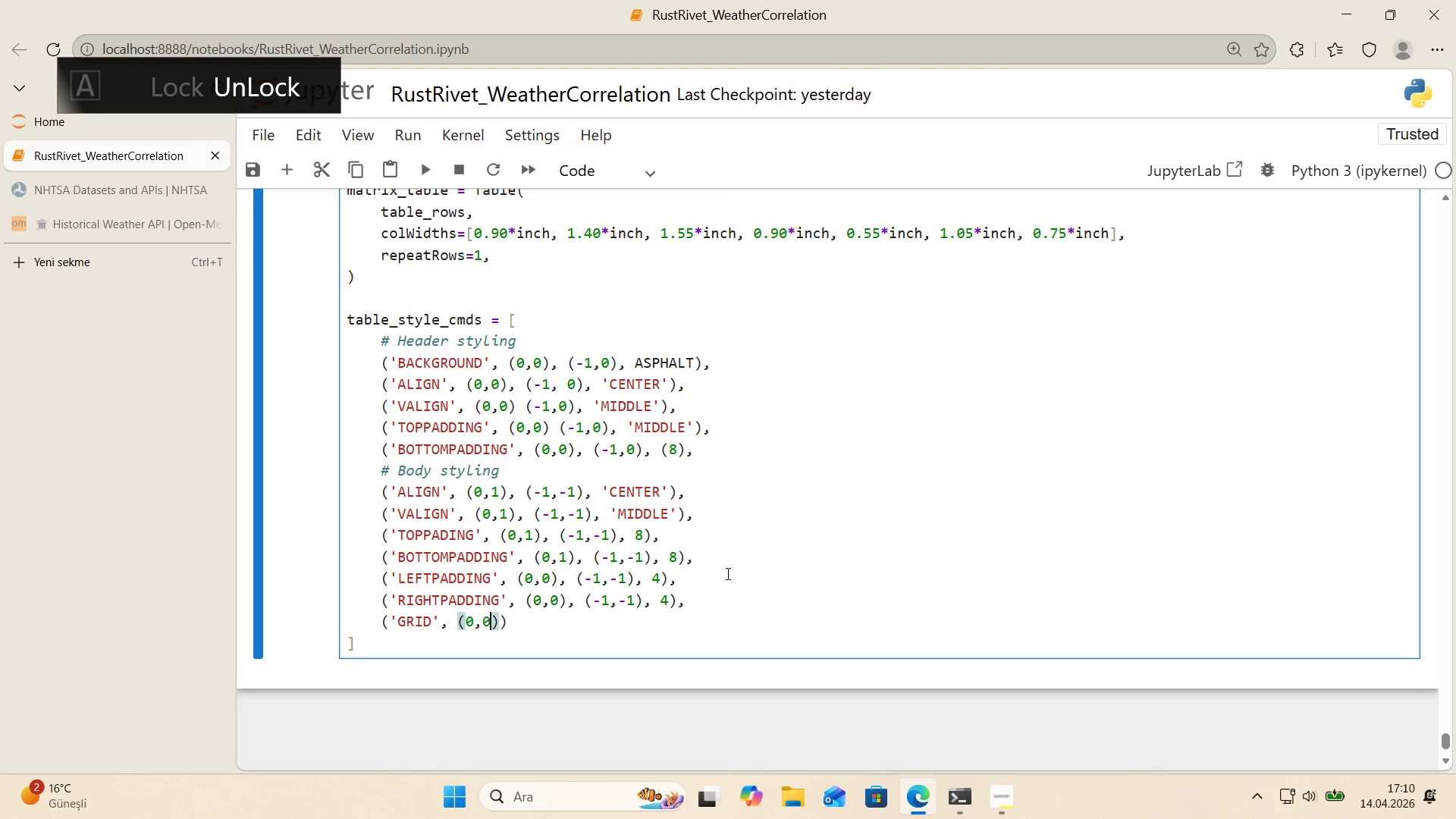 
key(Numpad0)
 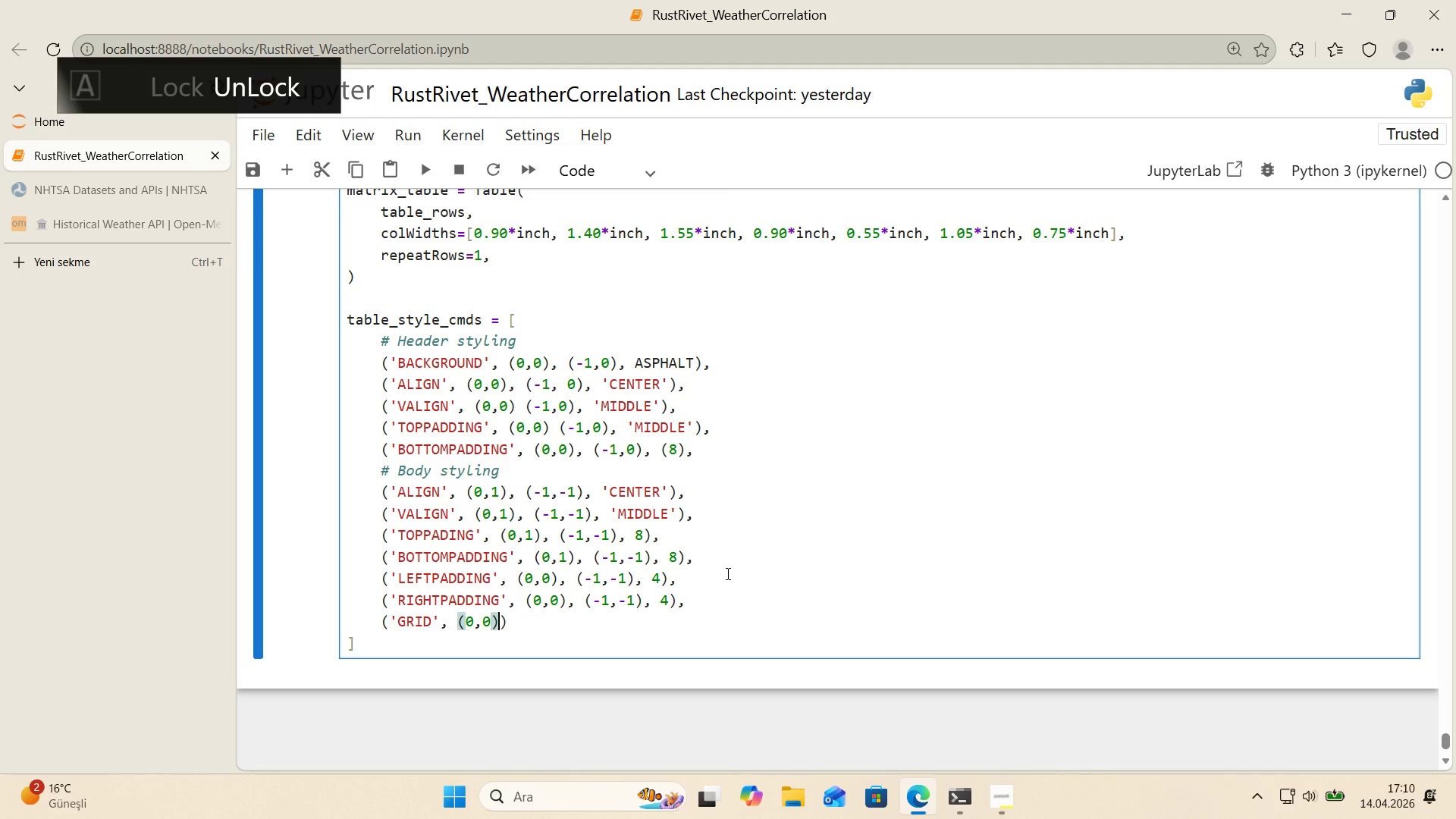 
key(ArrowRight)
 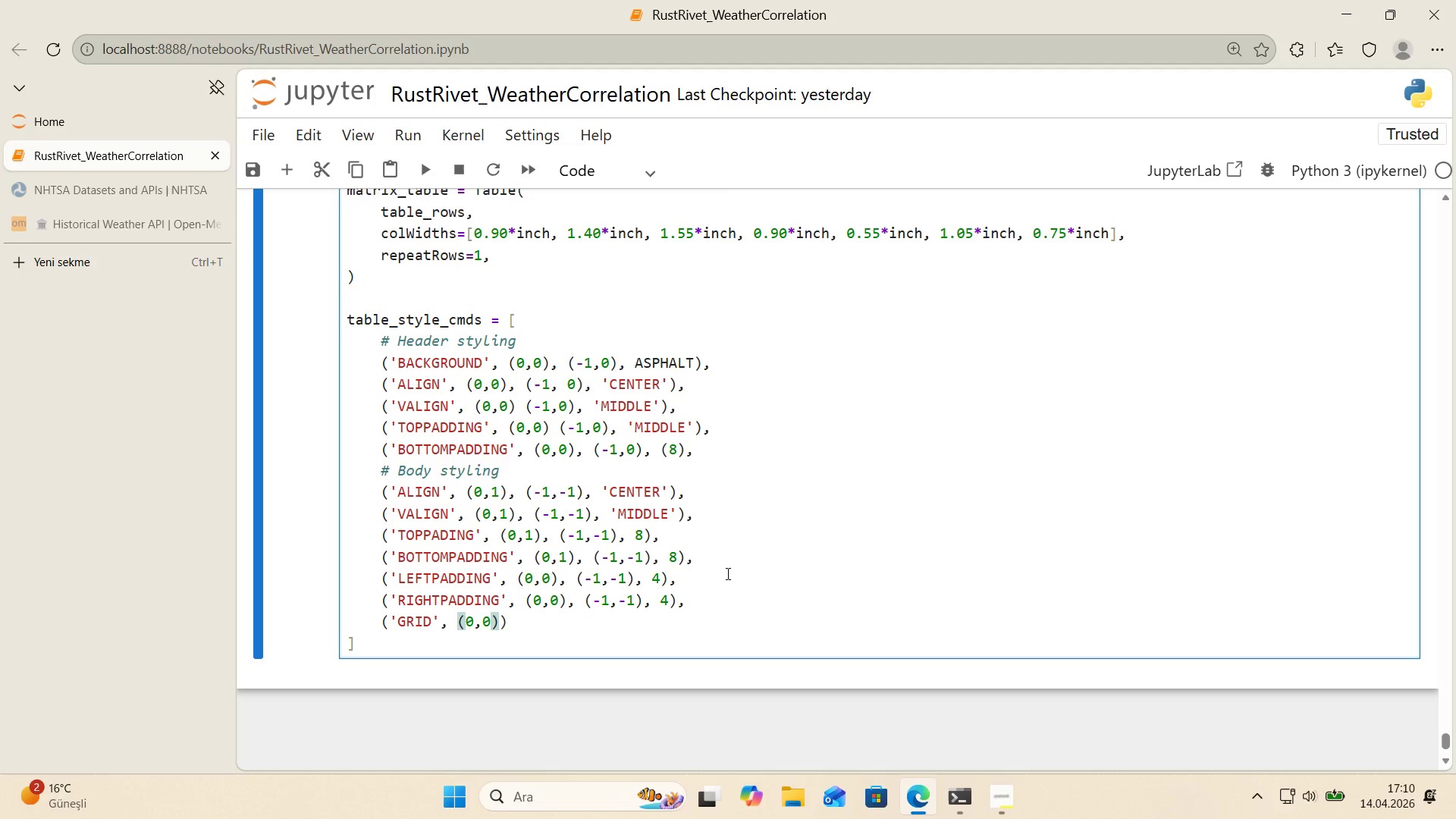 
type(, *()
 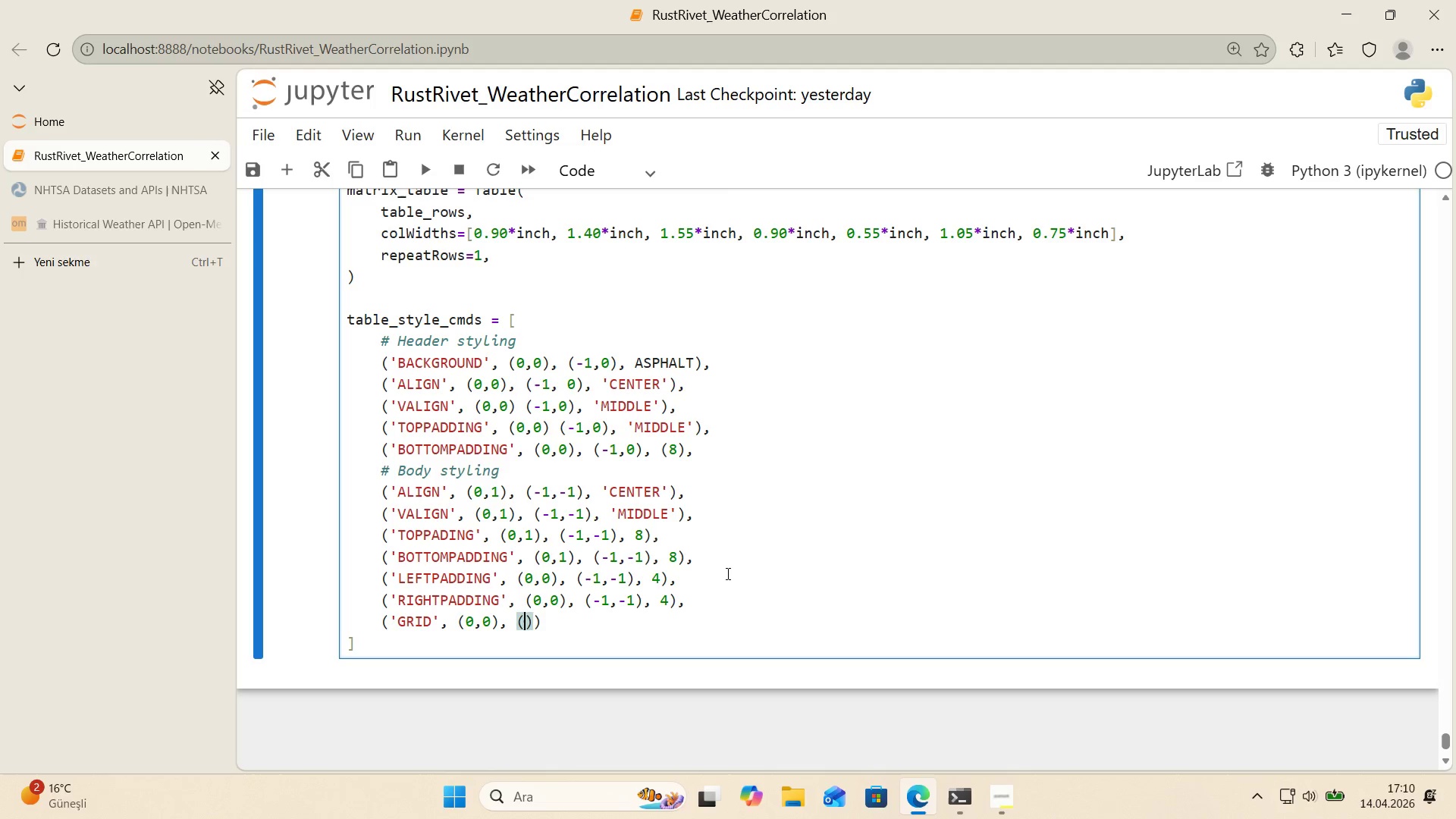 
 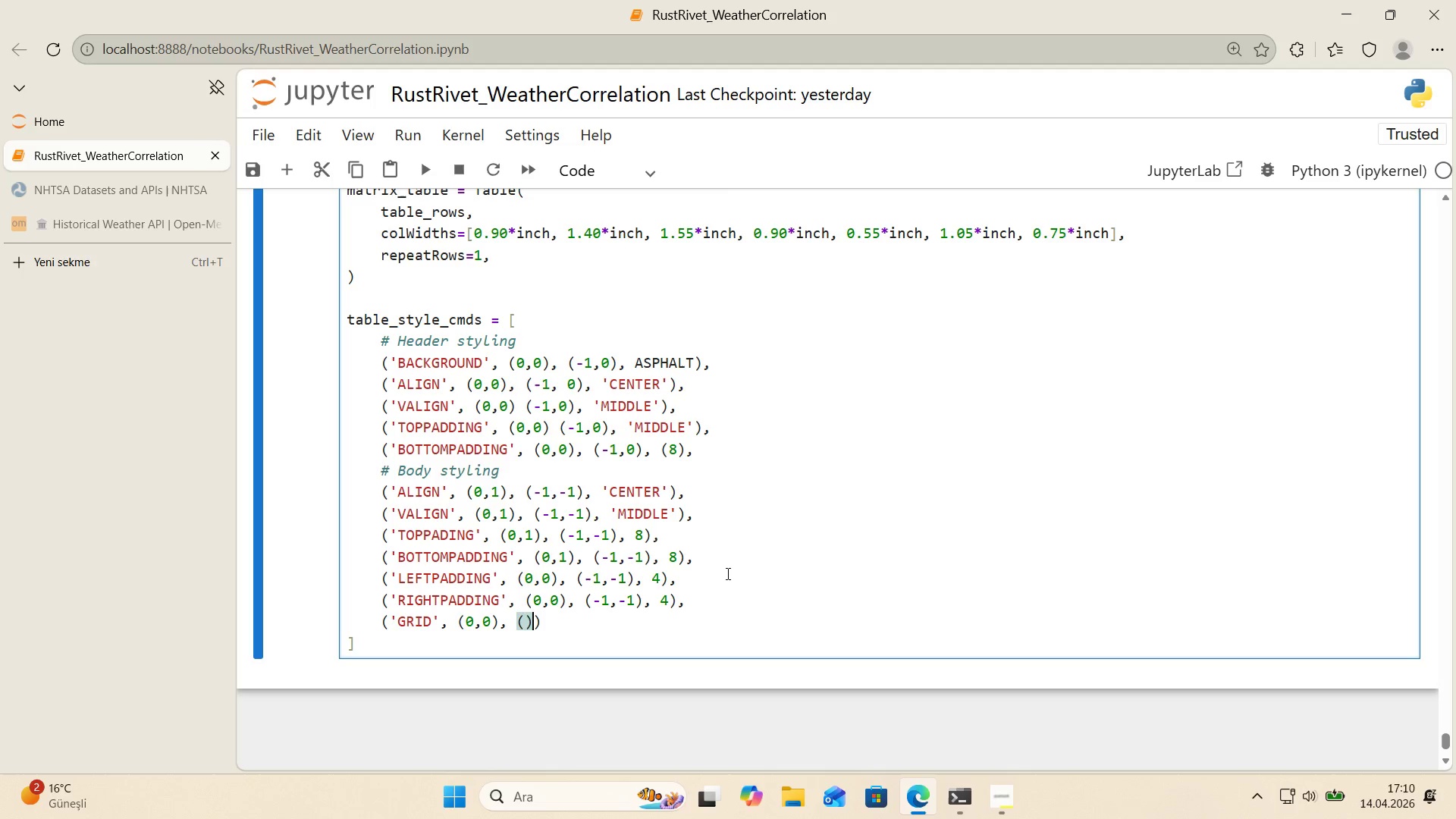 
key(ArrowLeft)
 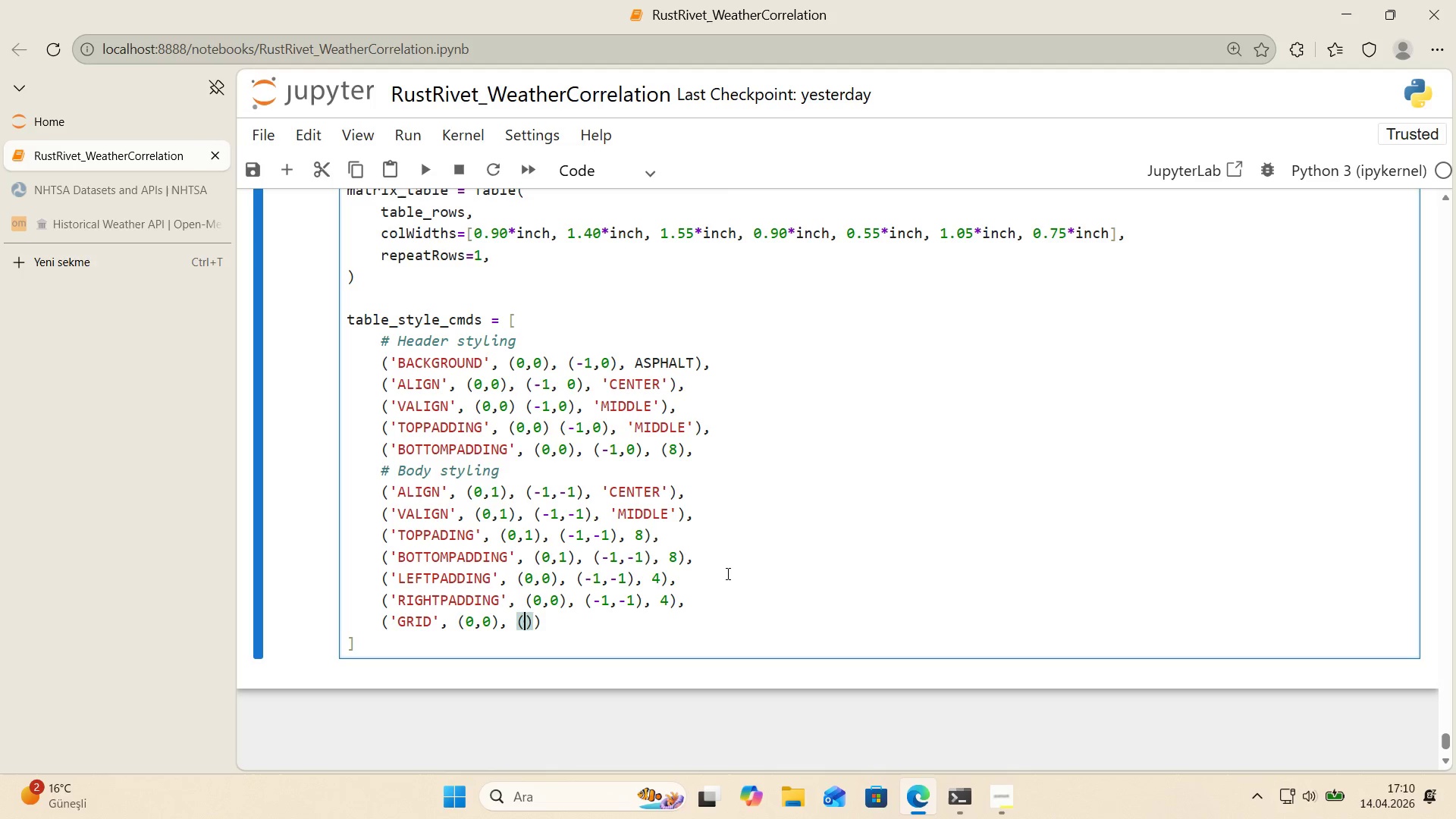 
key(Minus)
 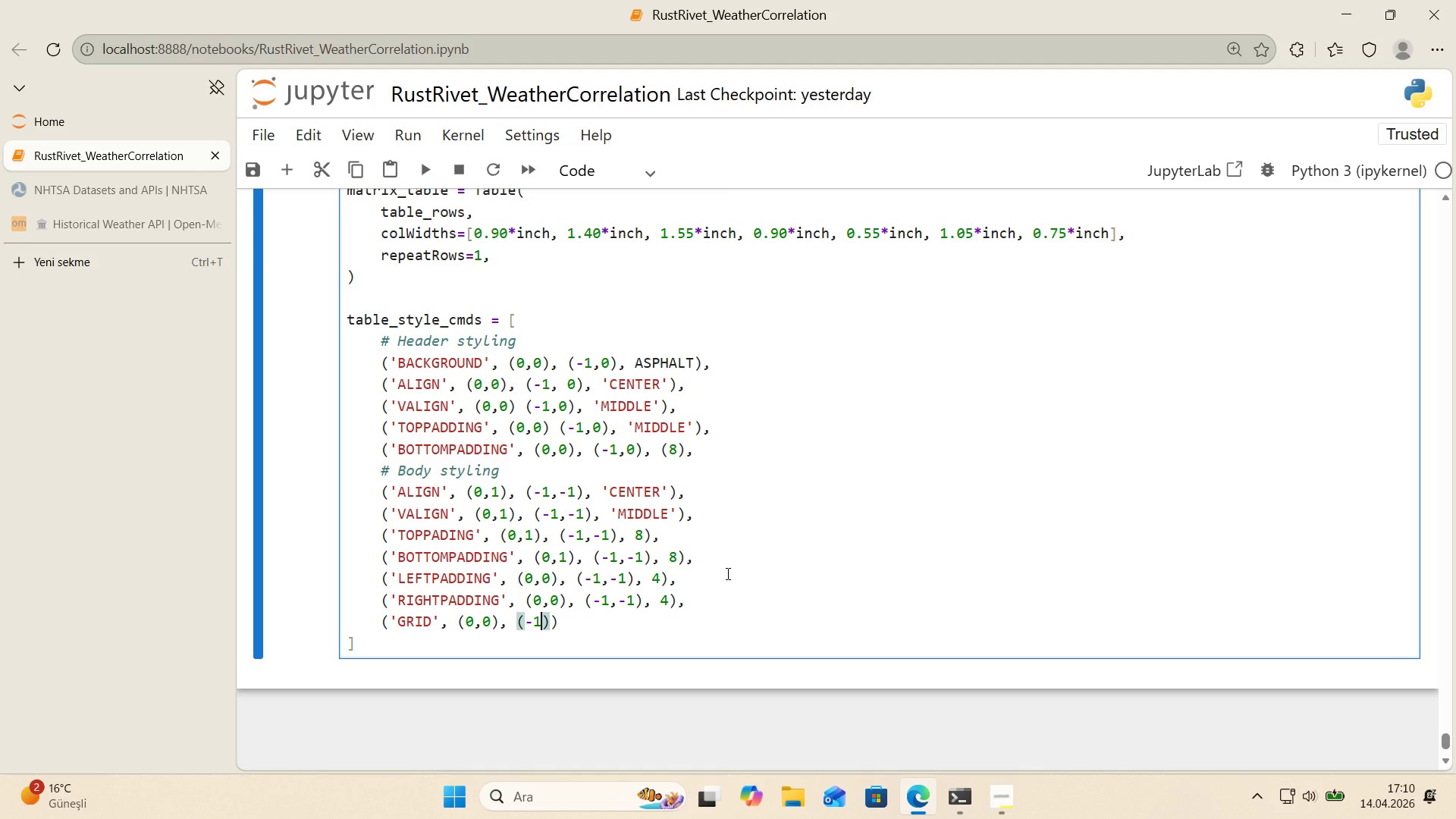 
key(1)
 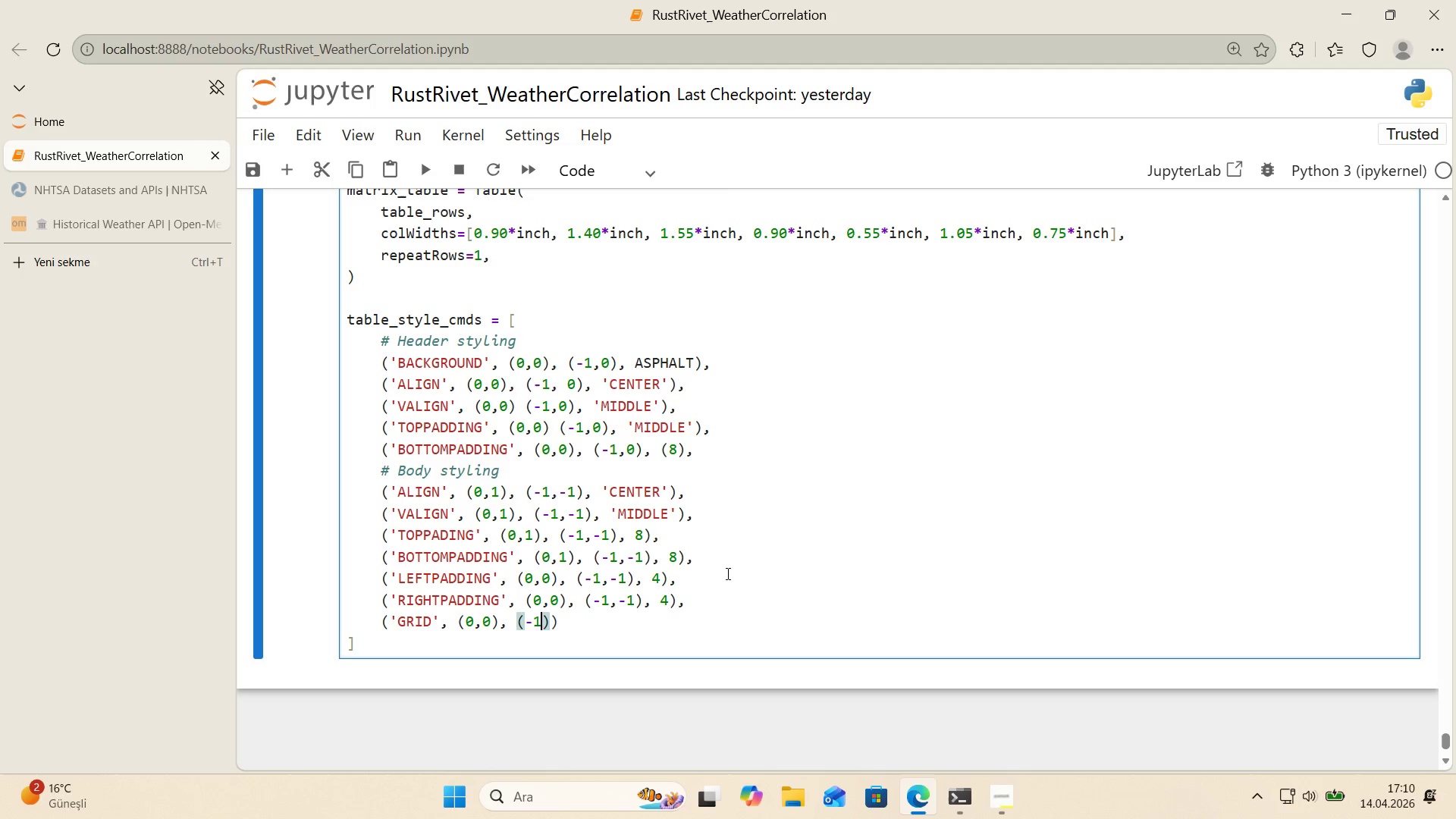 
key(Comma)
 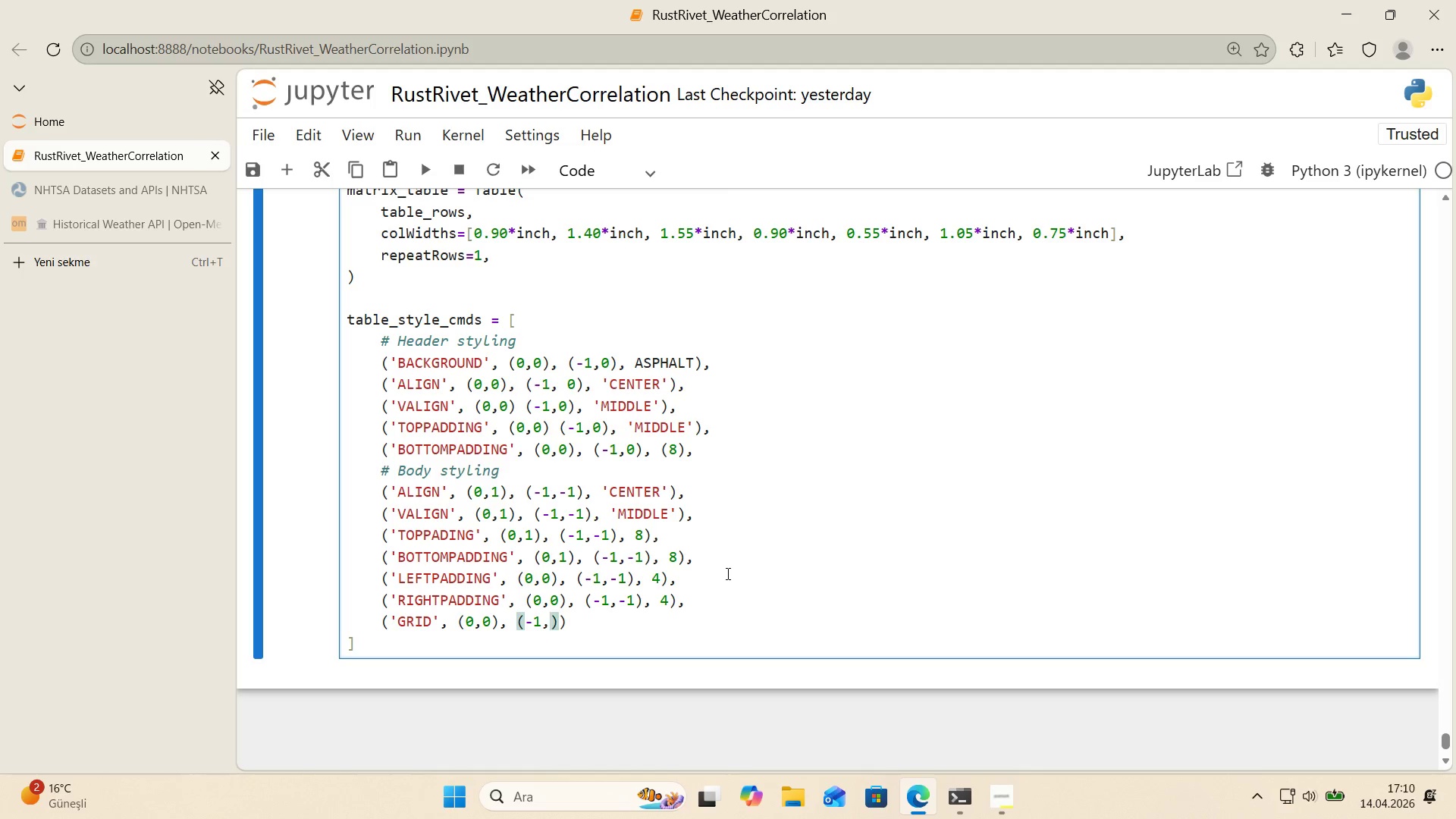 
key(Minus)
 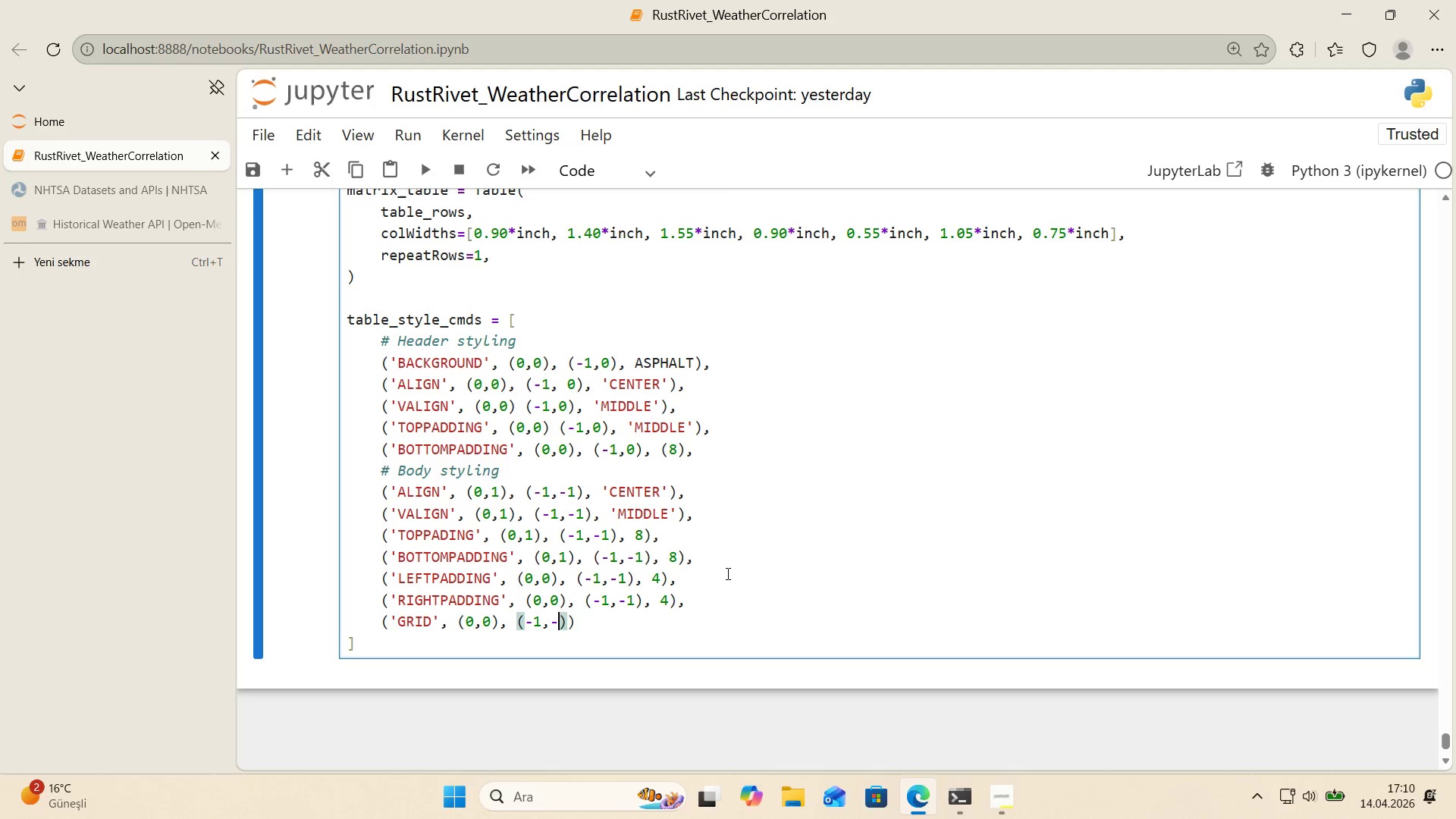 
key(1)
 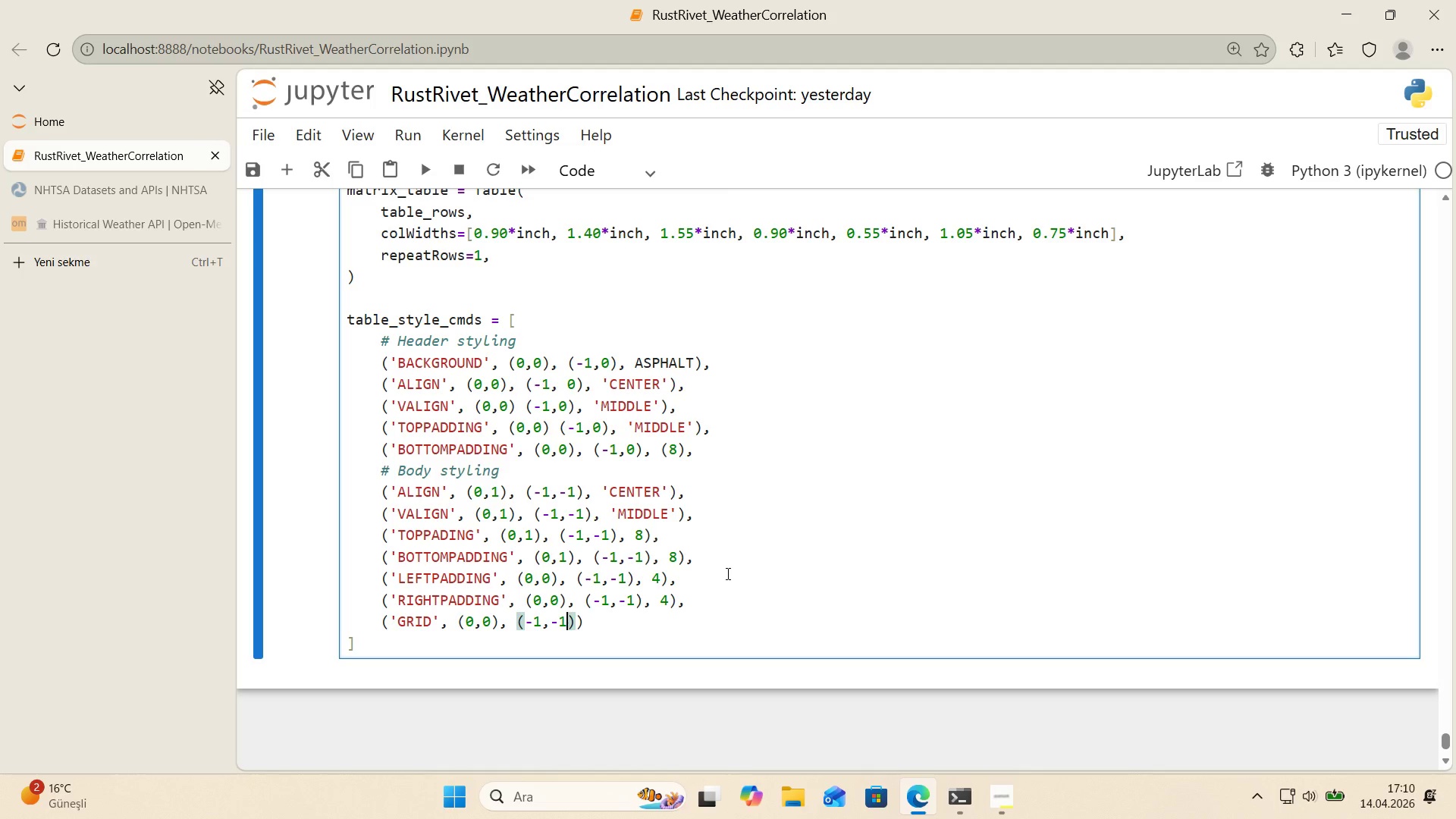 
key(ArrowRight)
 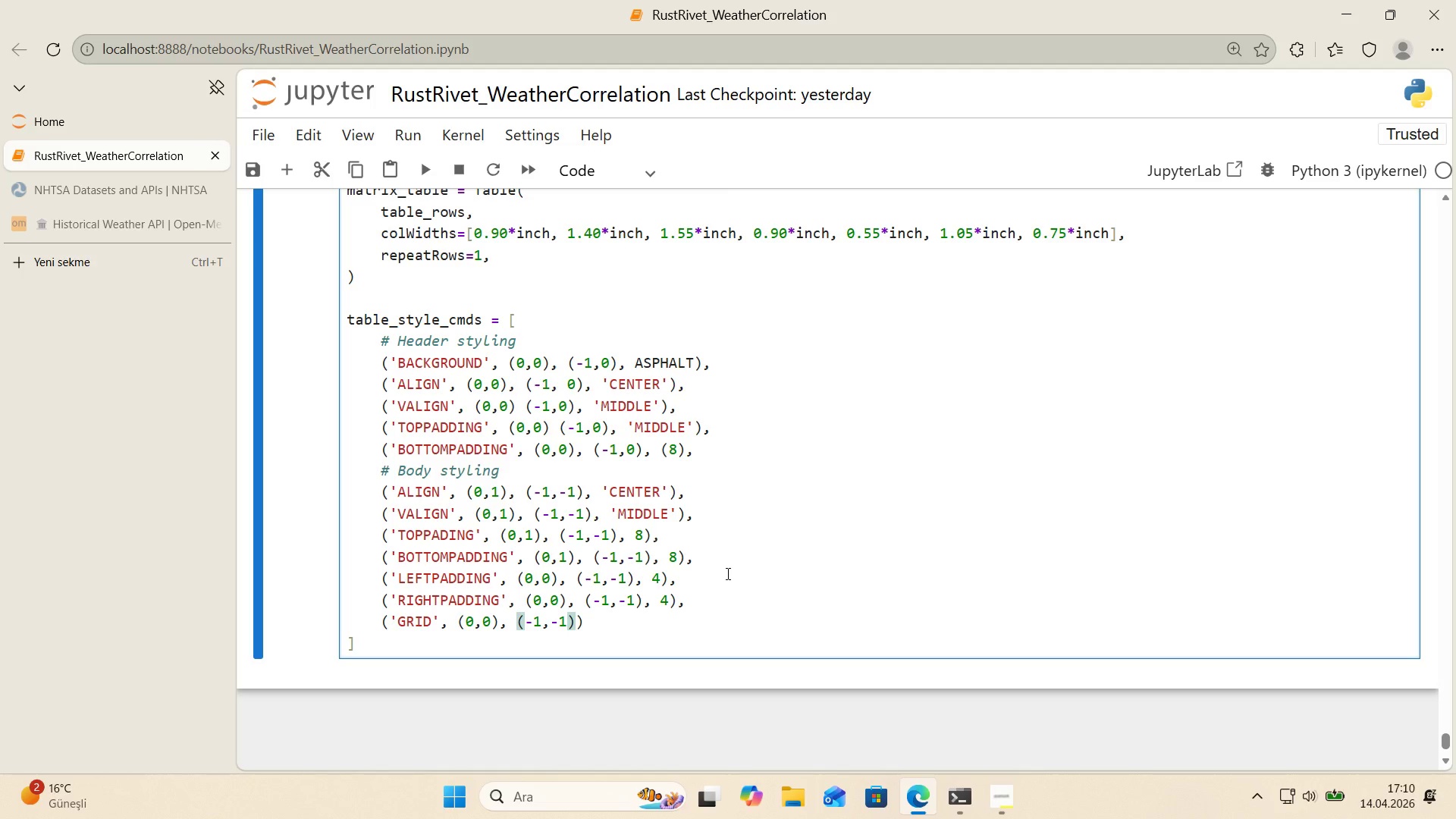 
type(, 0.5 GRID)
 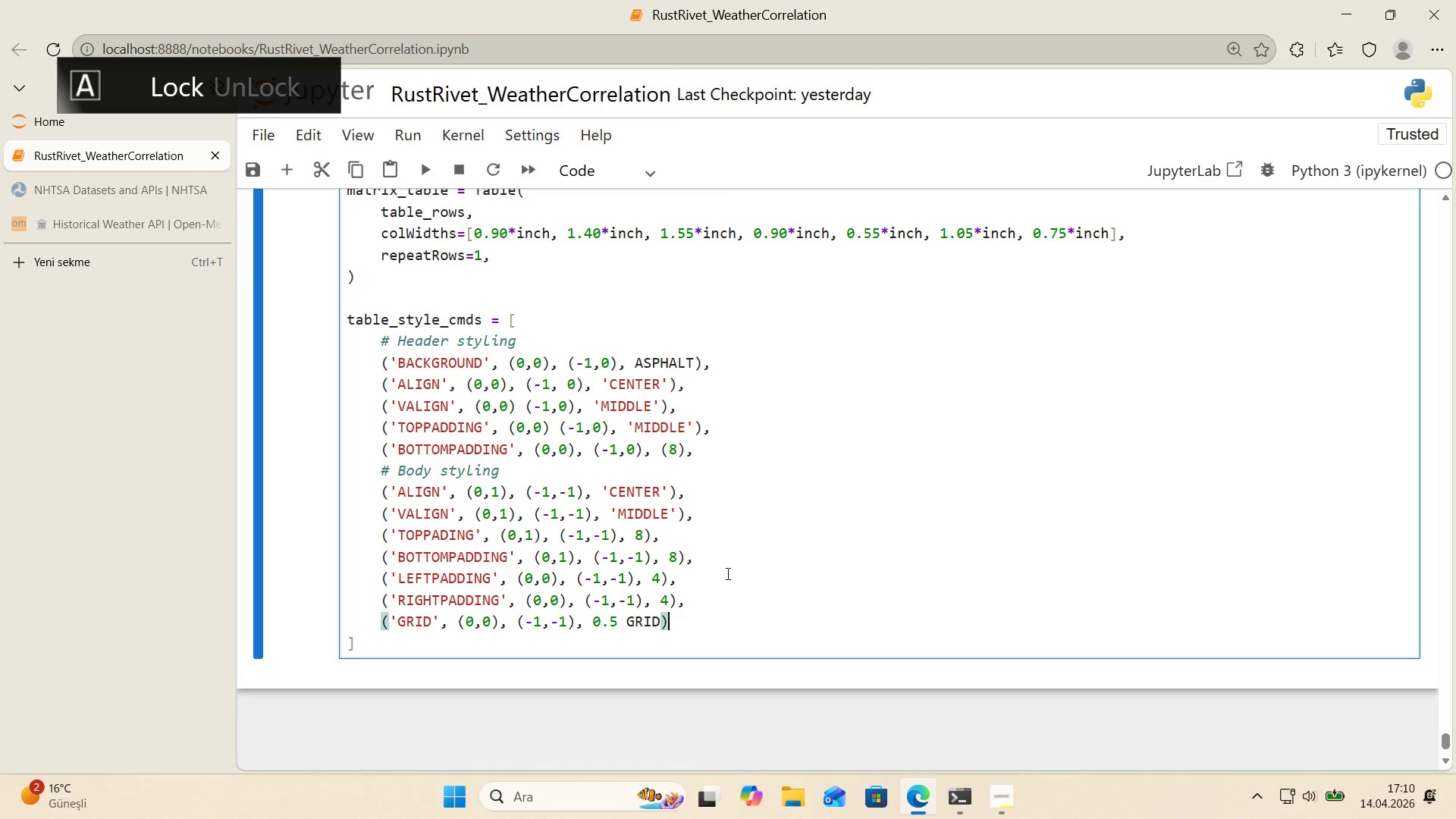 
key(ArrowRight)
 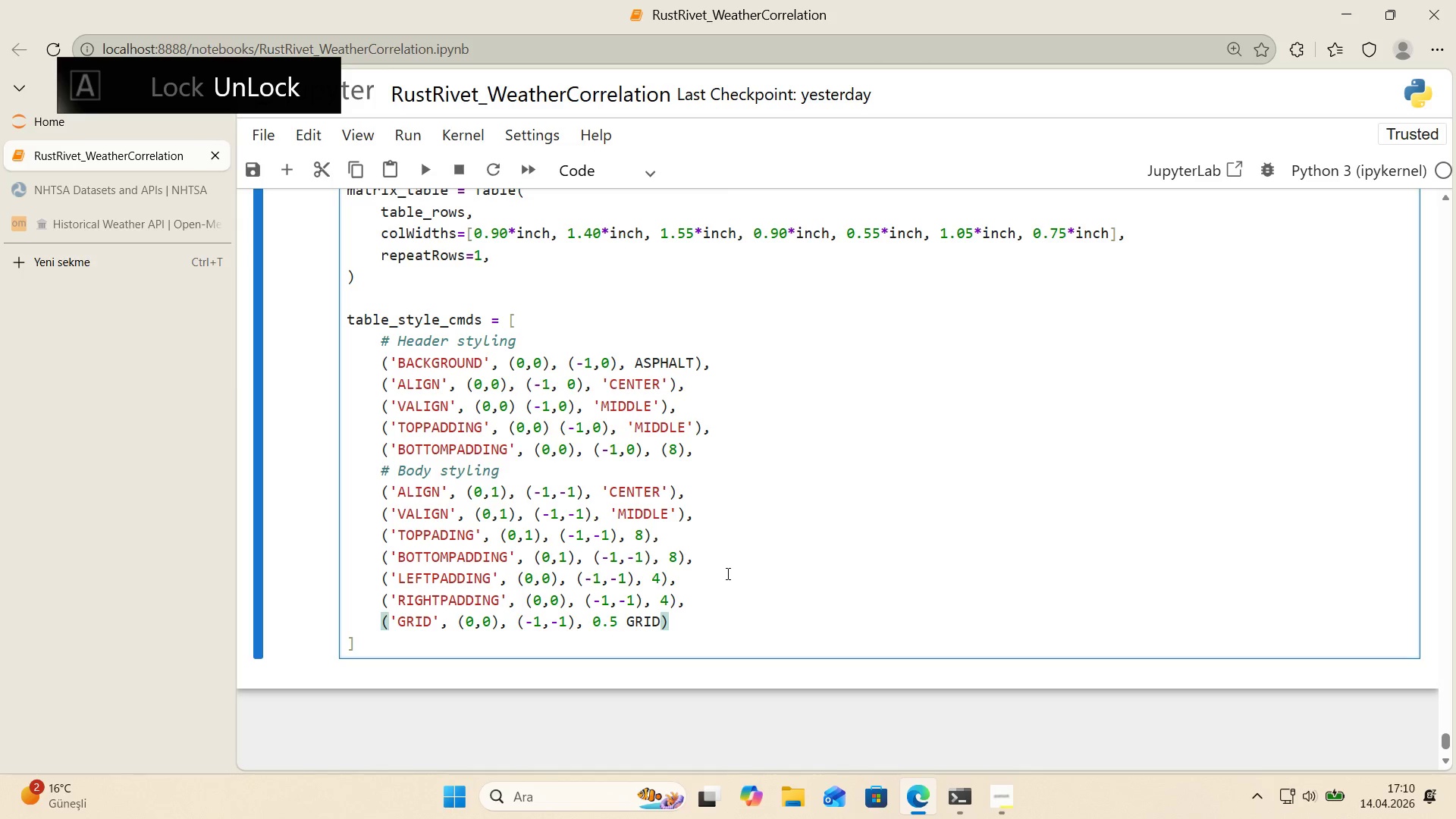 
key(ArrowLeft)
 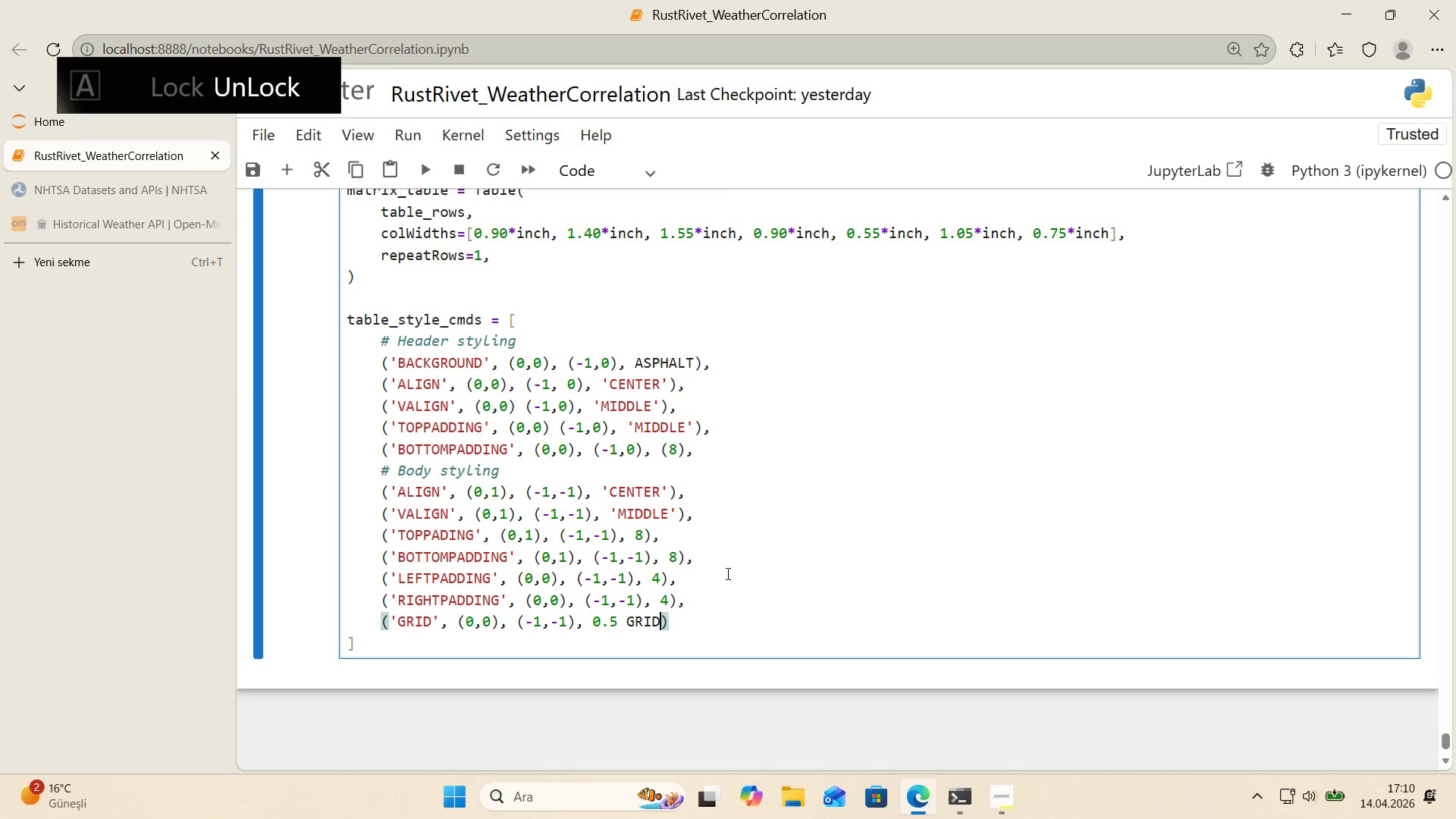 
key(ArrowLeft)
 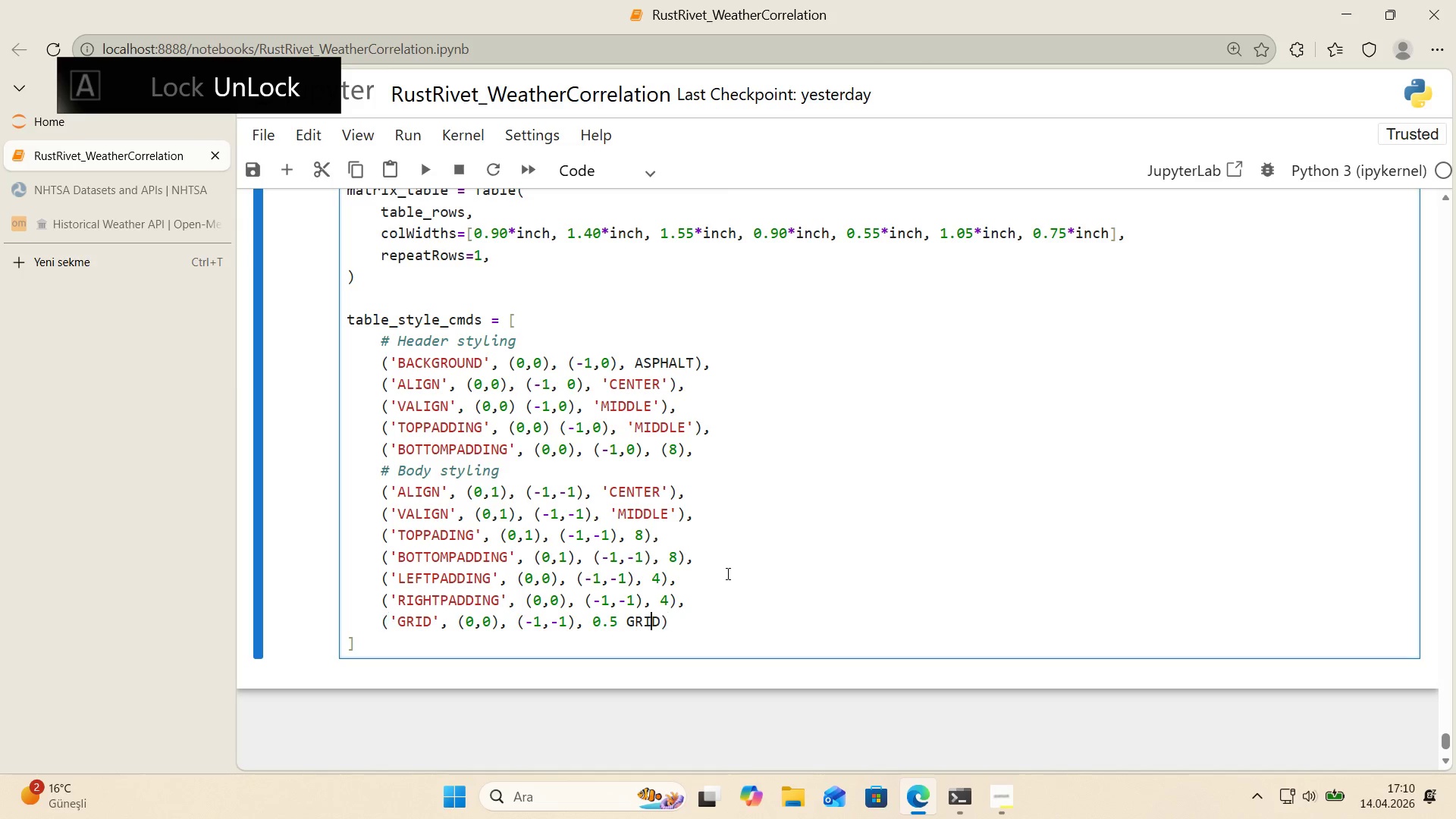 
key(ArrowLeft)
 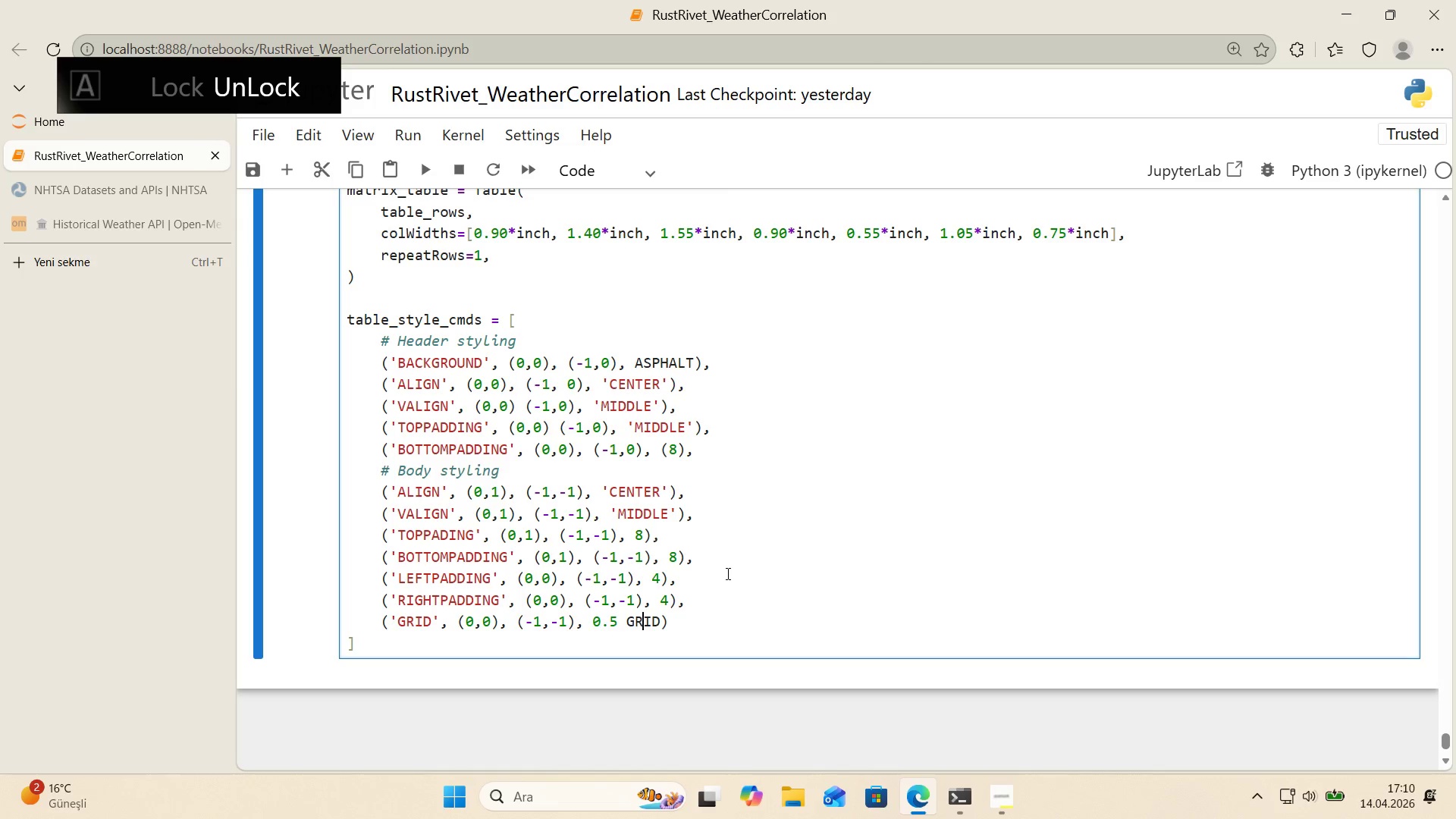 
key(ArrowLeft)
 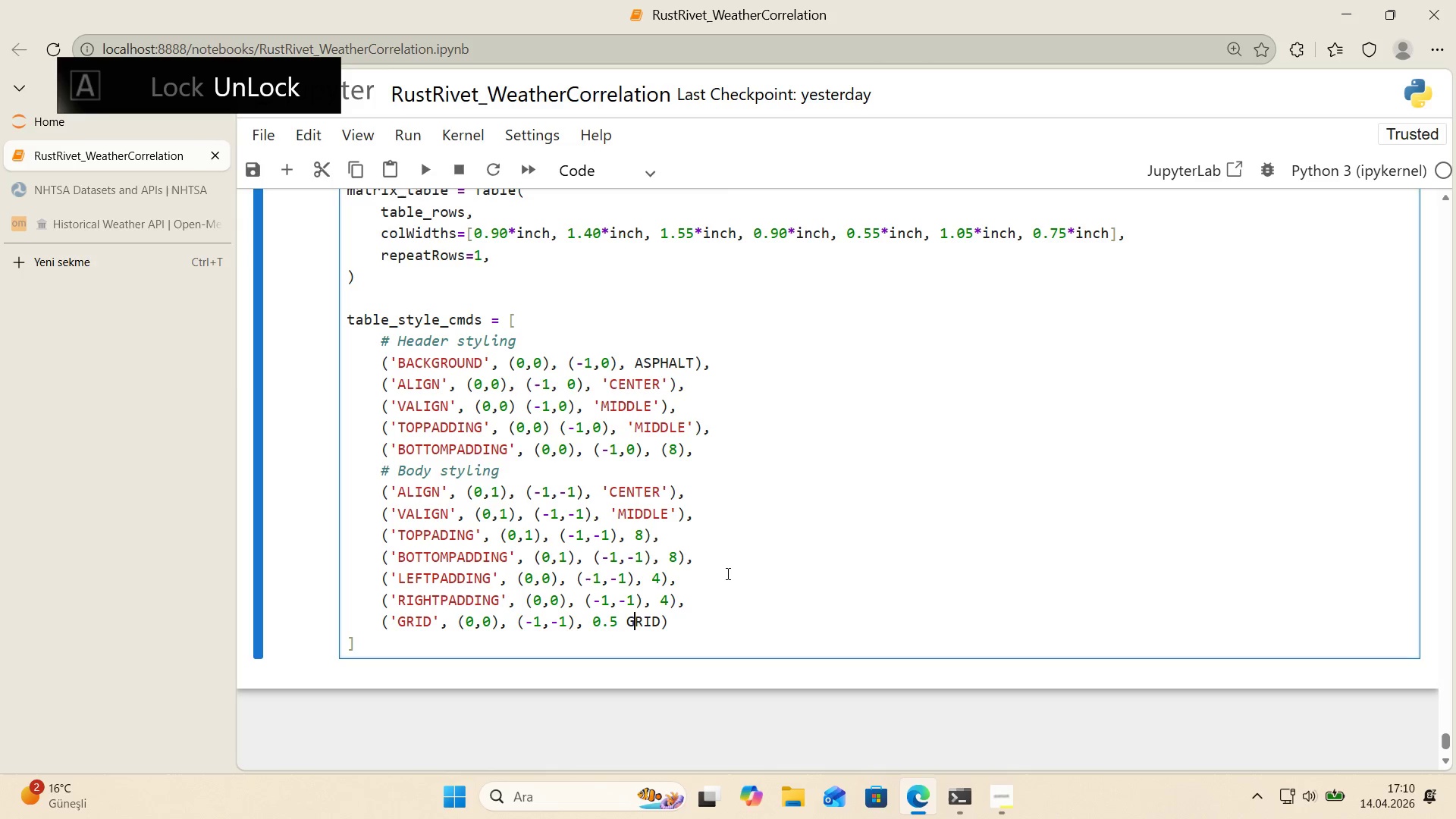 
key(ArrowLeft)
 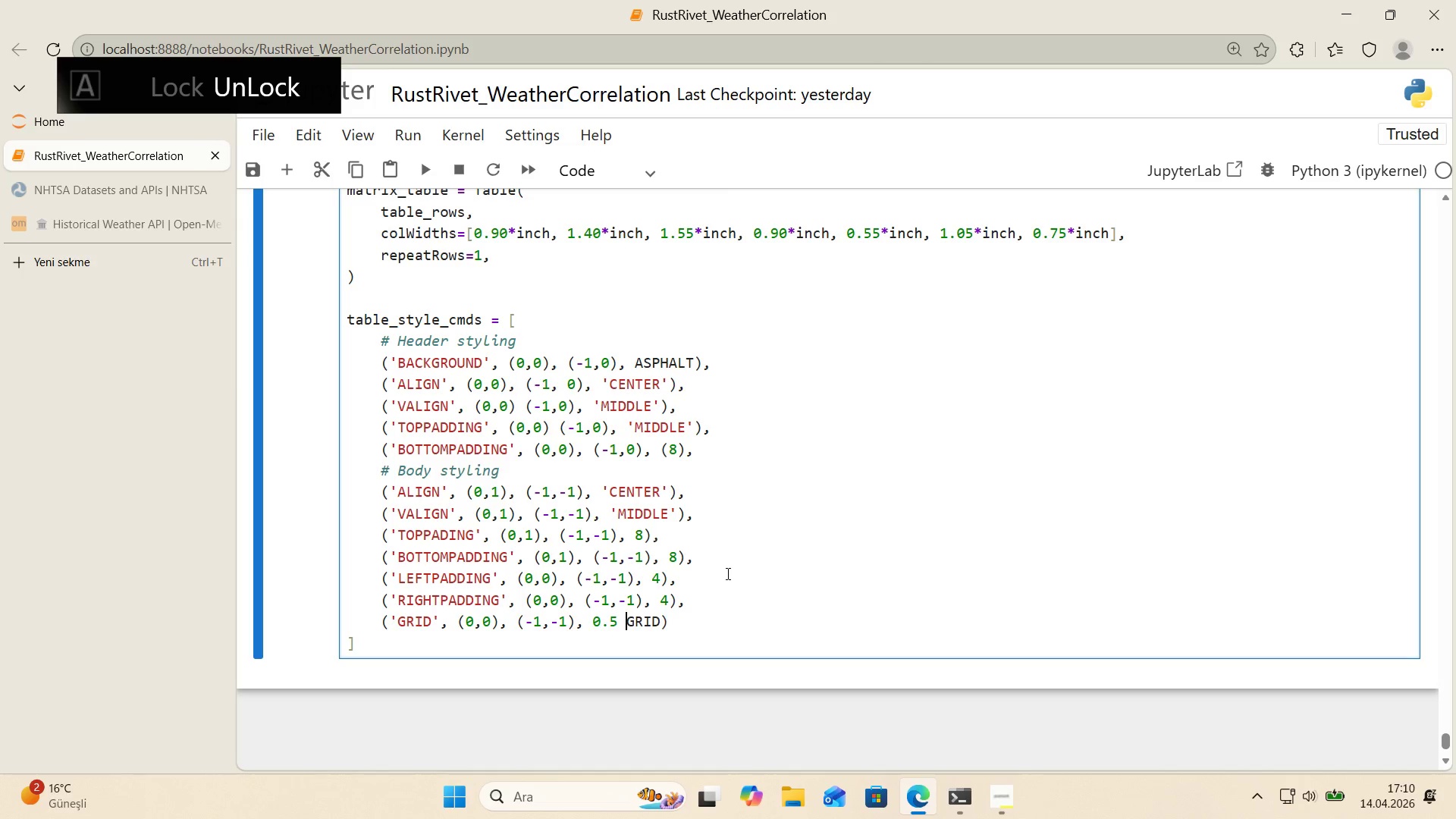 
key(Backspace)
 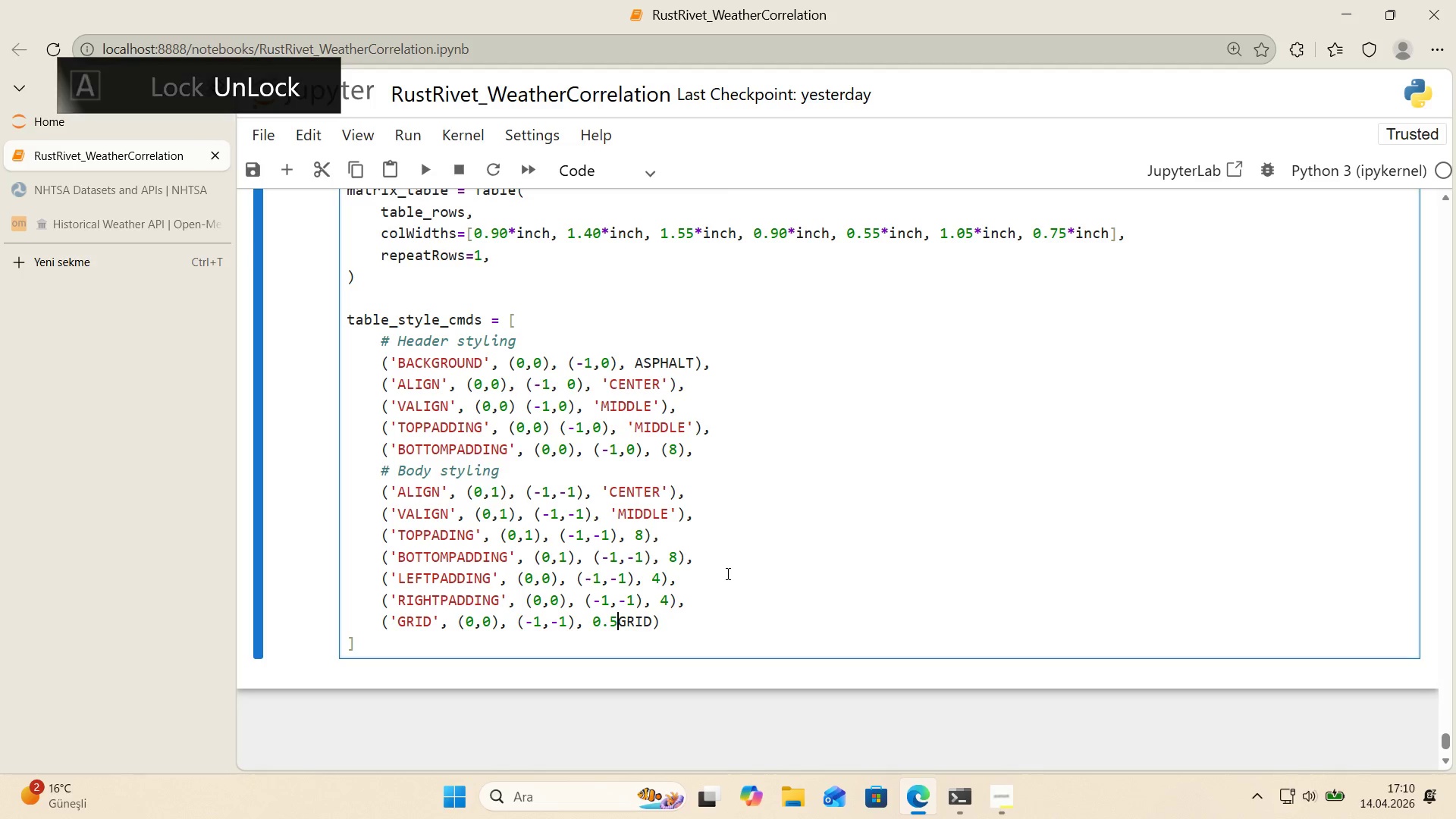 
key(Comma)
 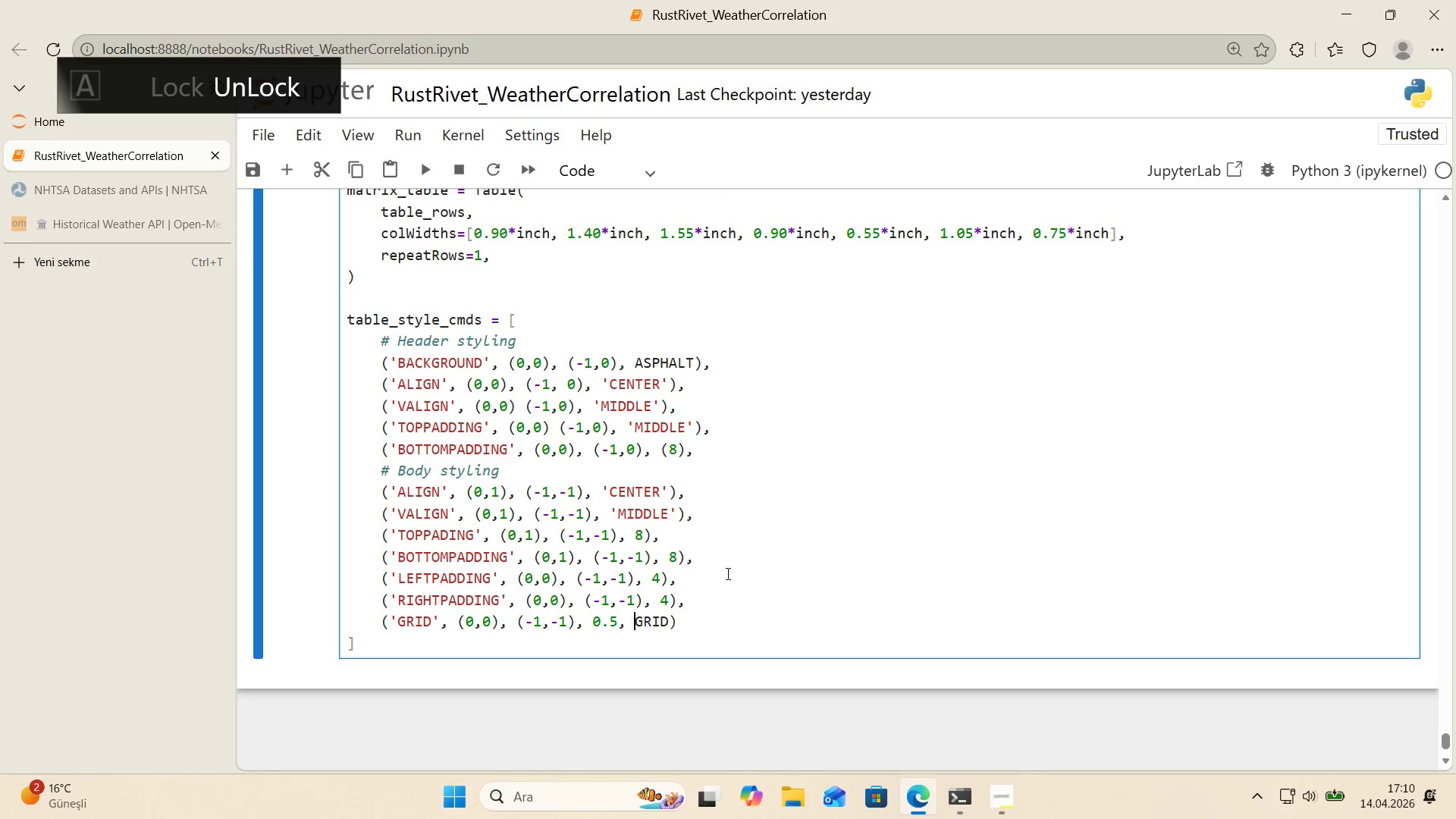 
key(Space)
 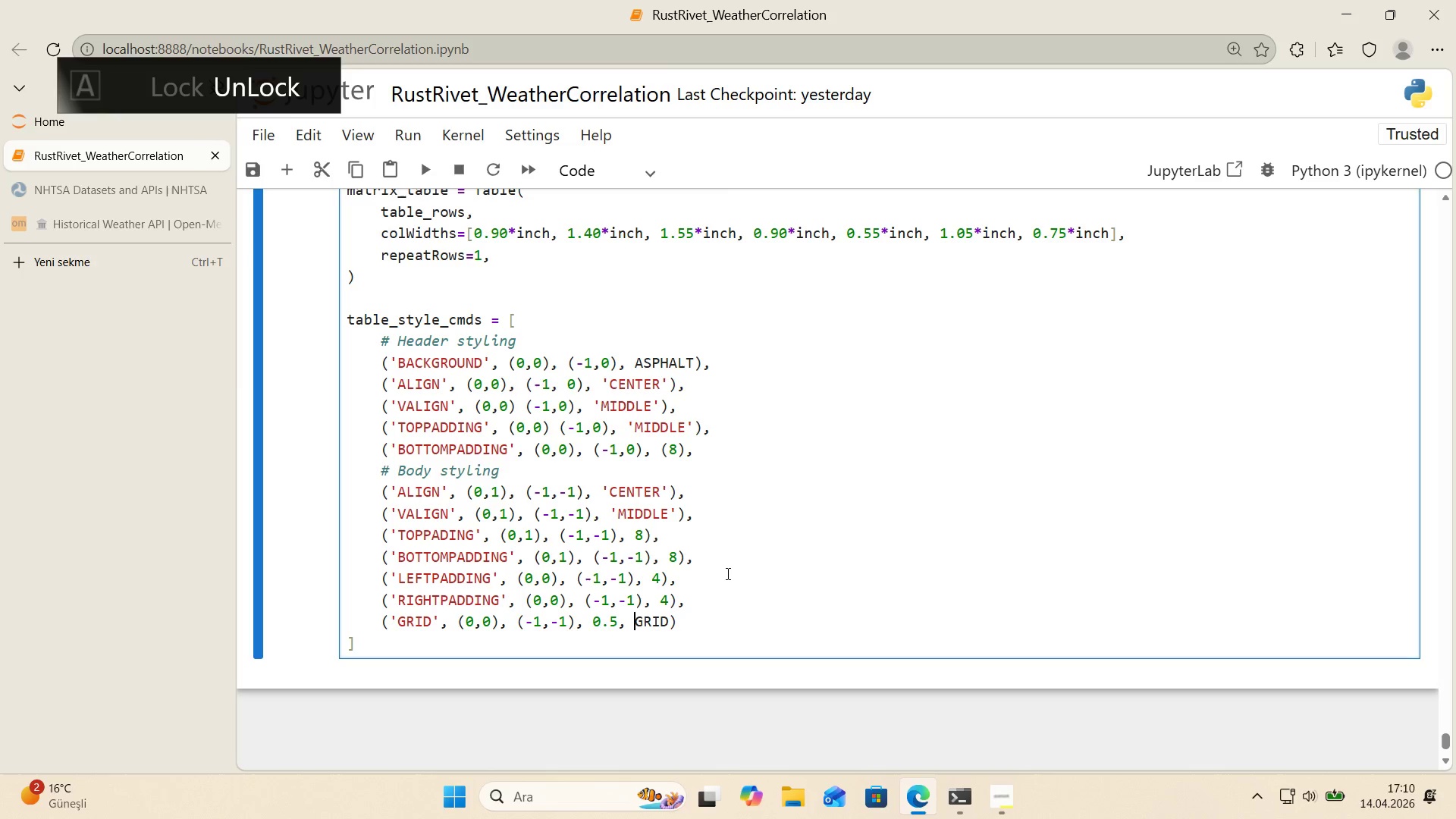 
key(ArrowRight)
 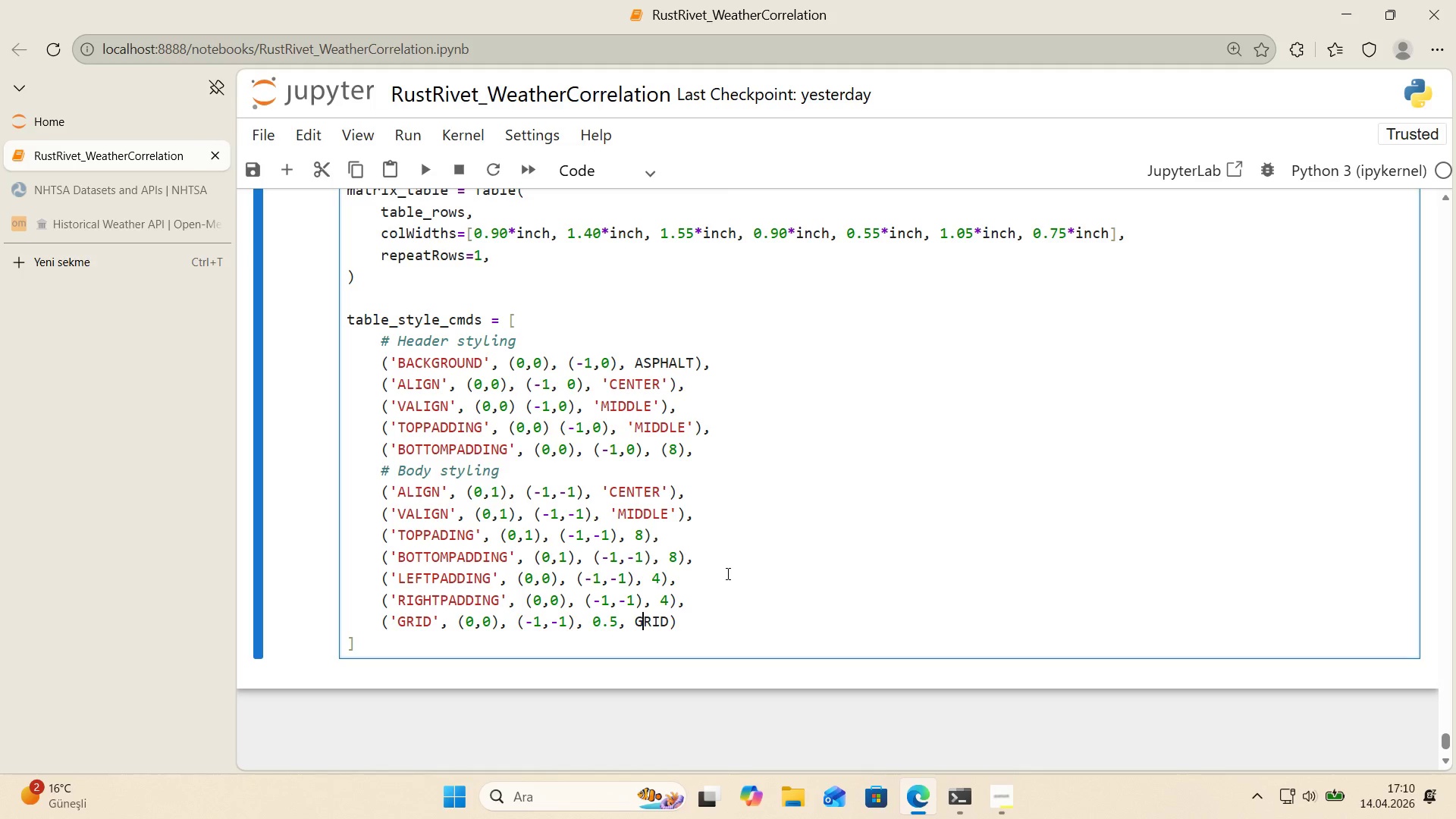 
key(ArrowRight)
 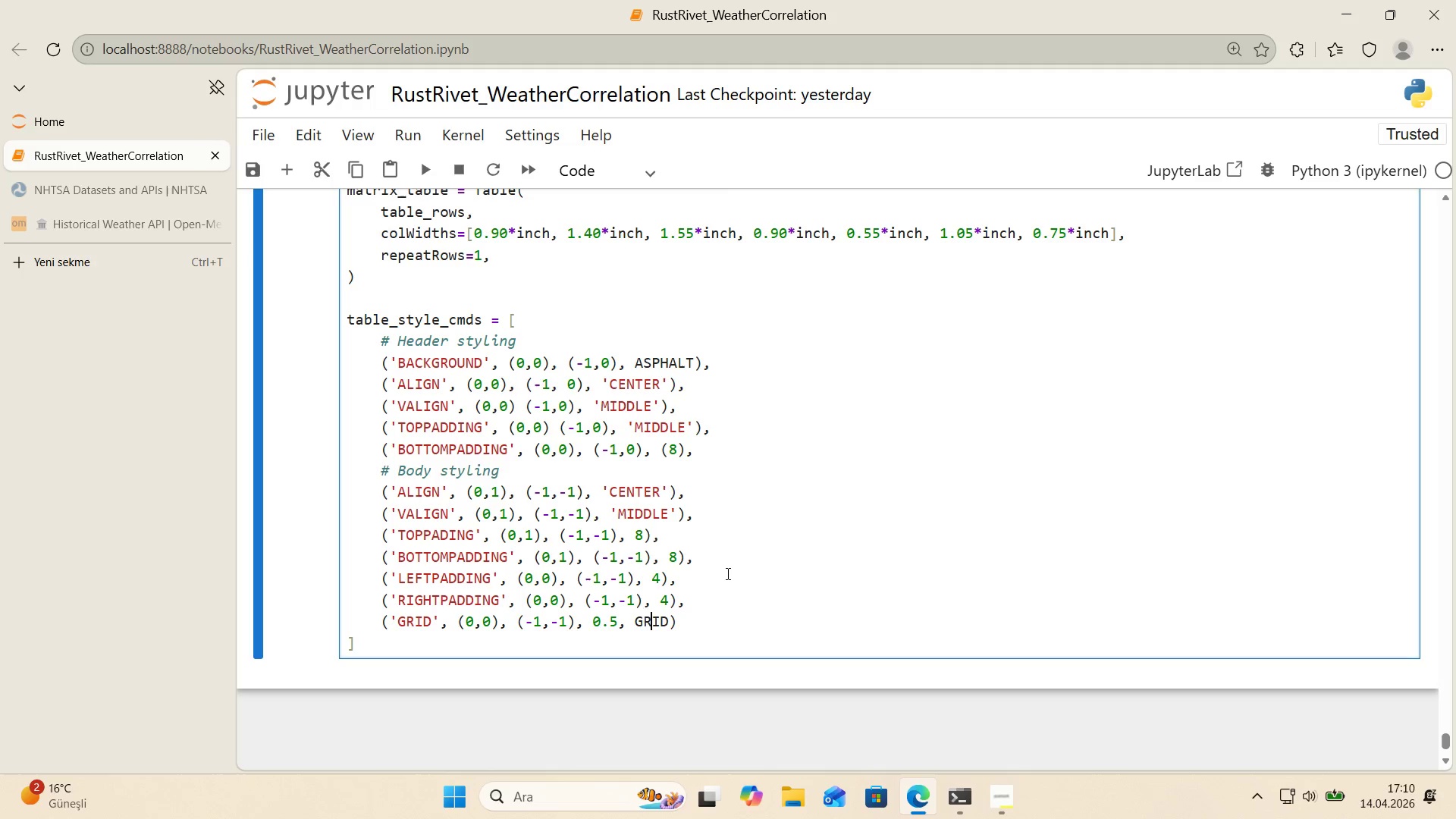 
key(ArrowRight)
 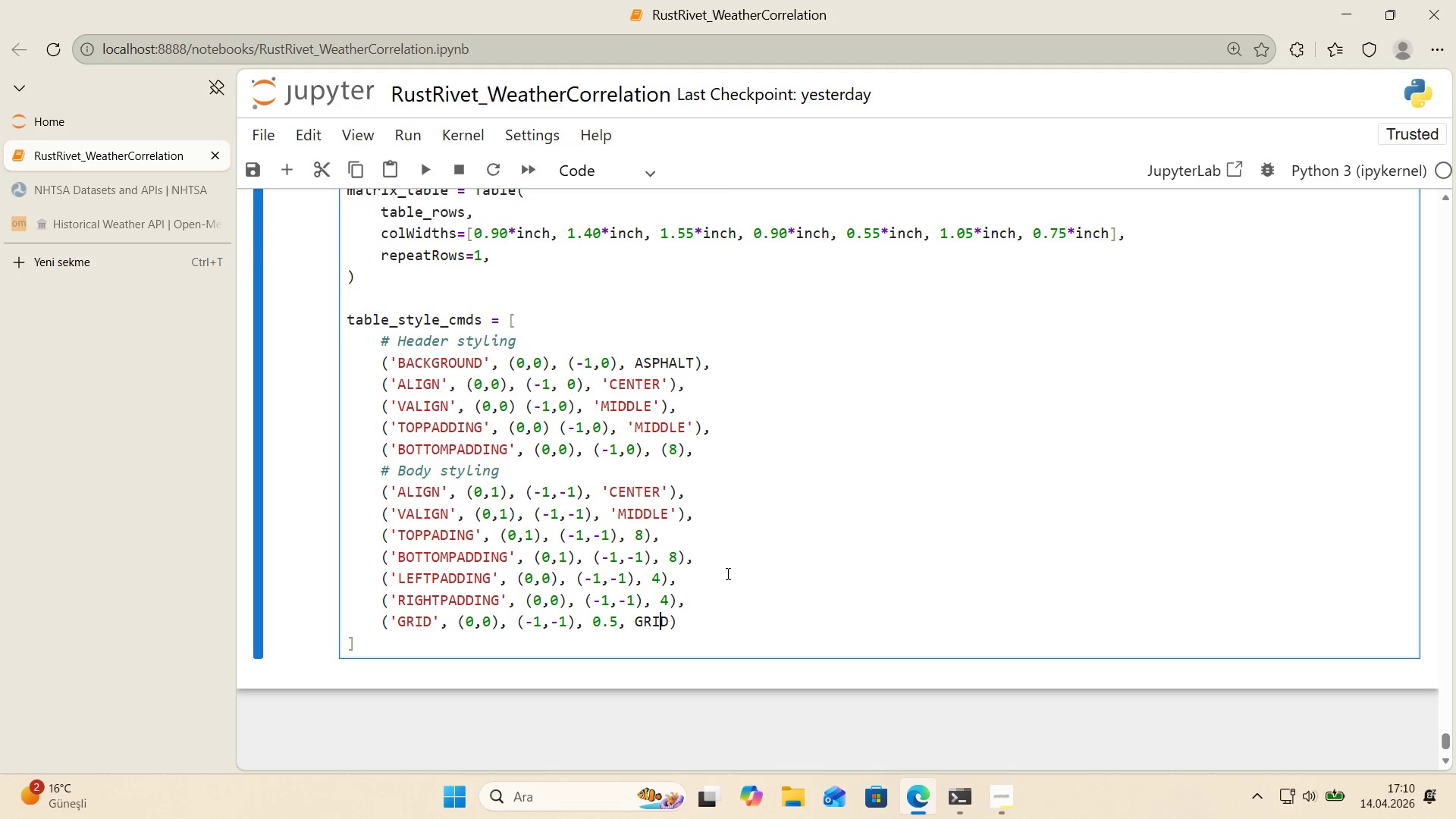 
key(ArrowRight)
 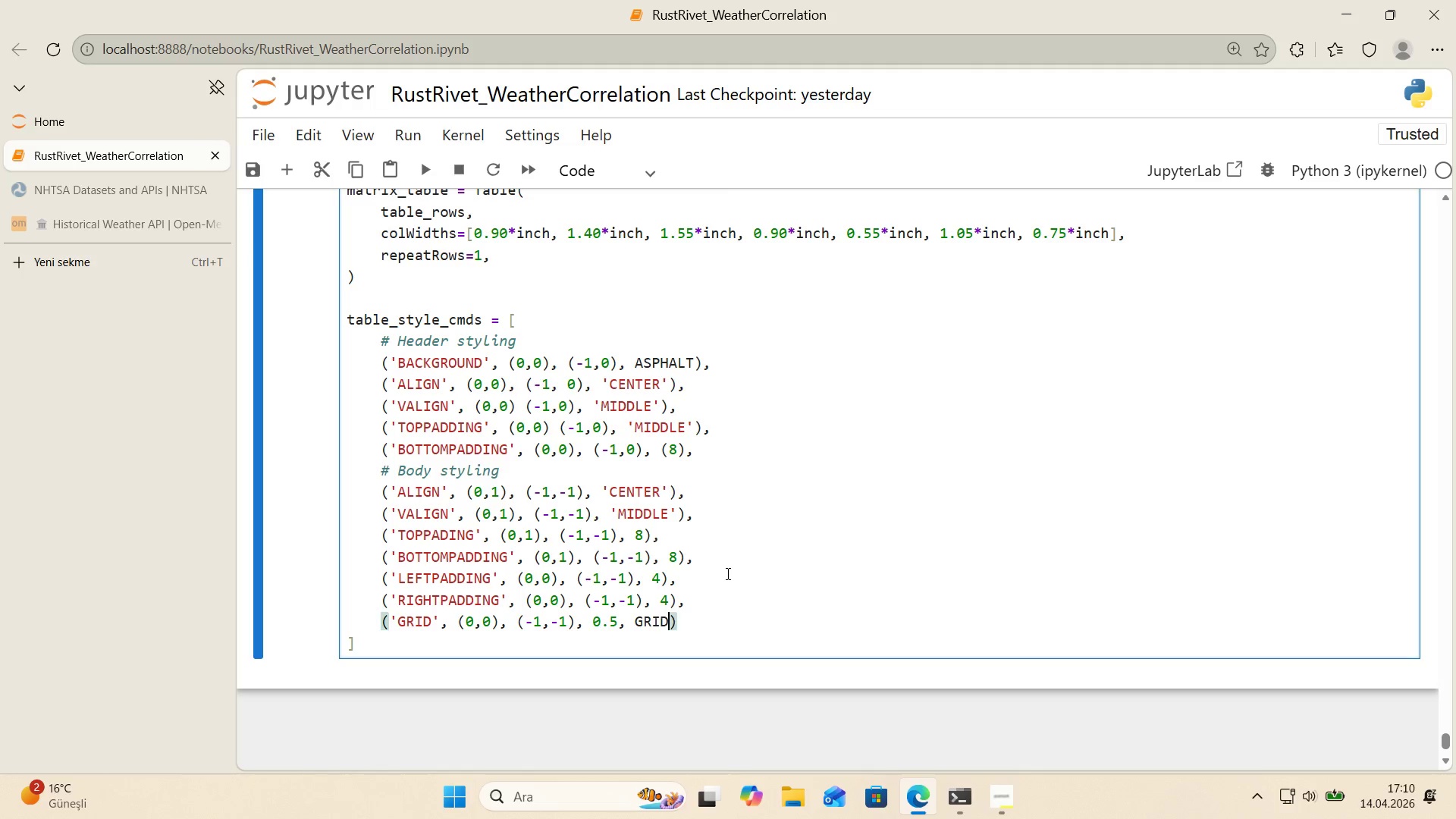 
key(ArrowRight)
 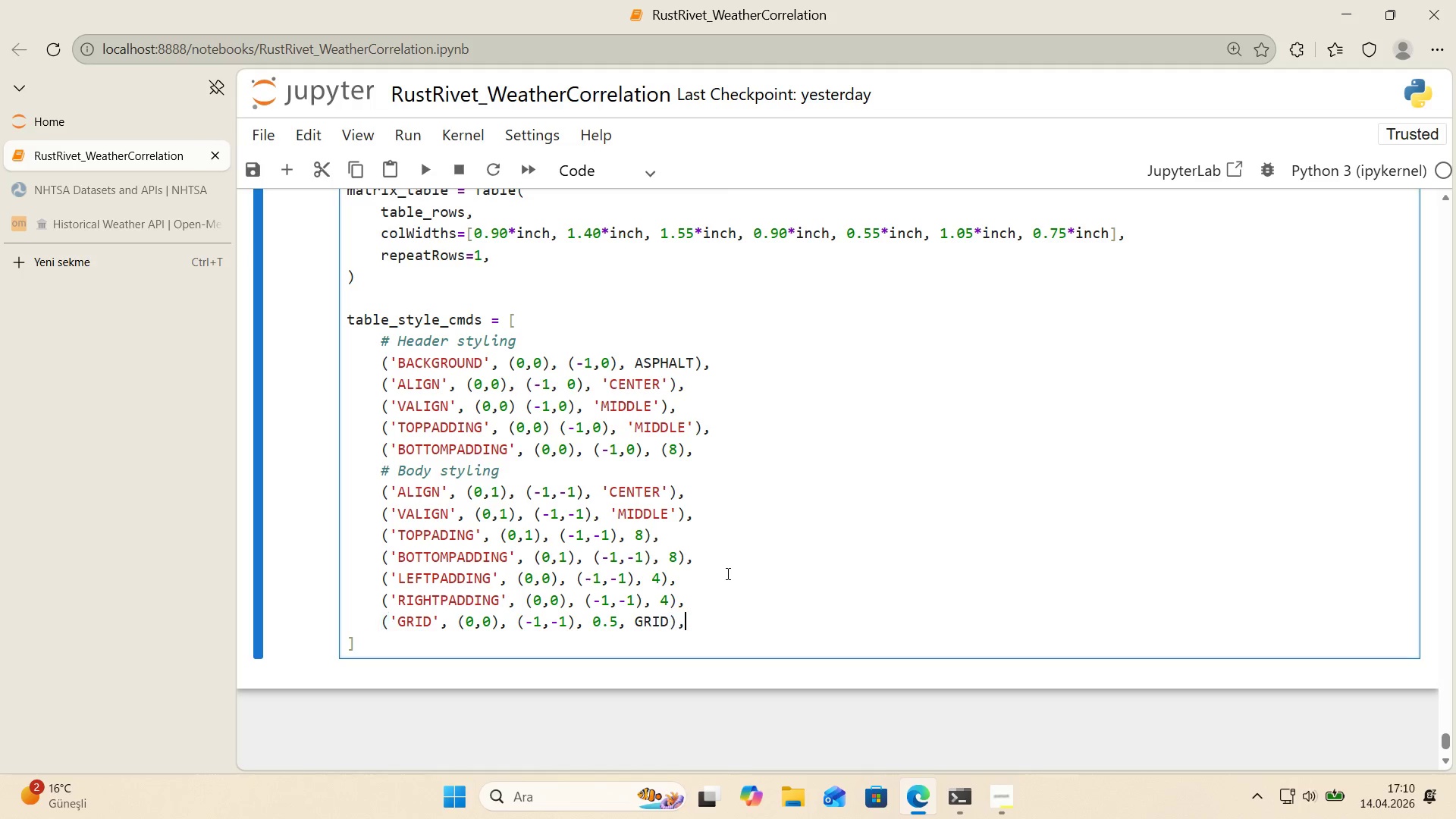 
key(Comma)
 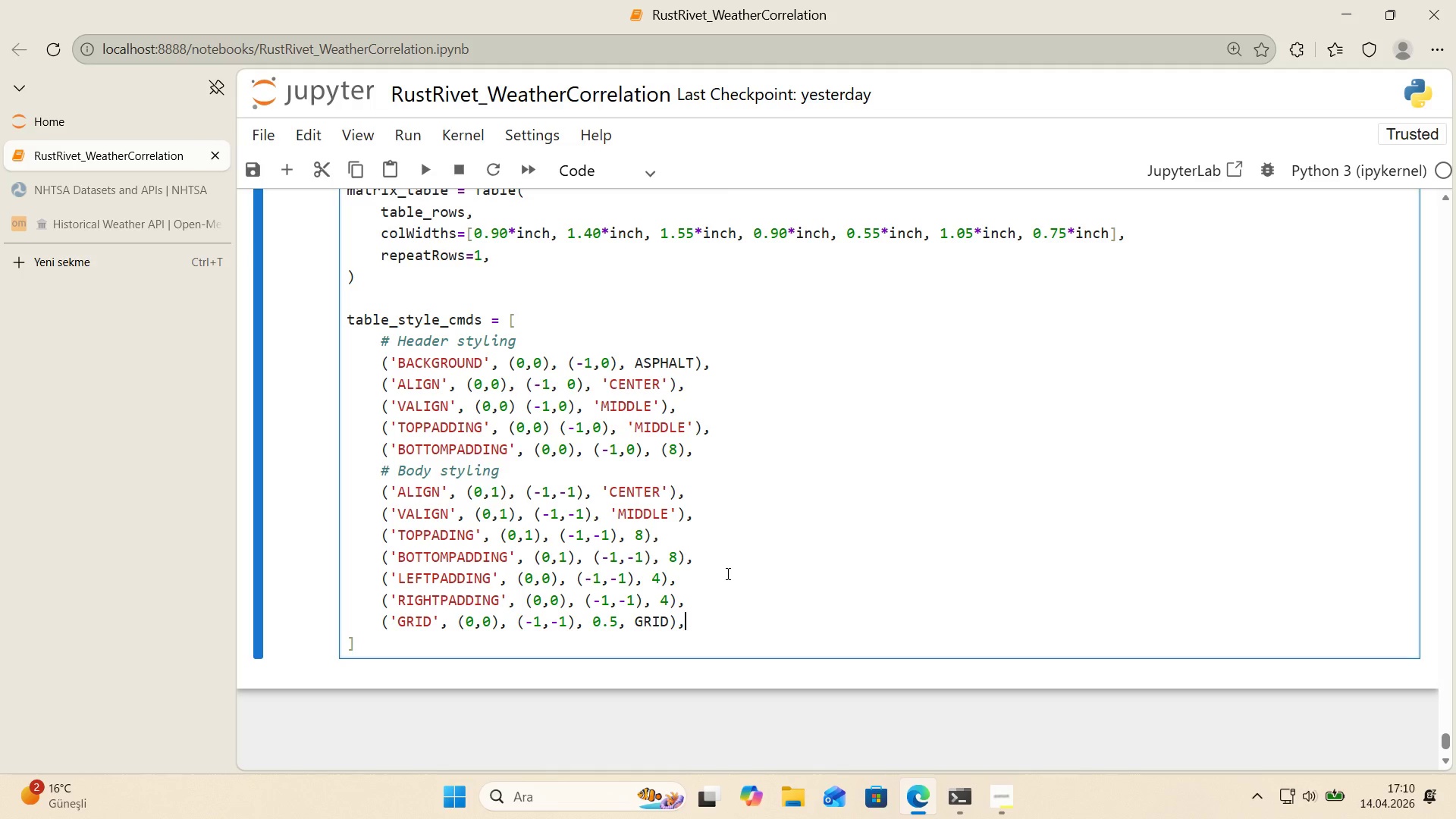 
key(ArrowDown)
 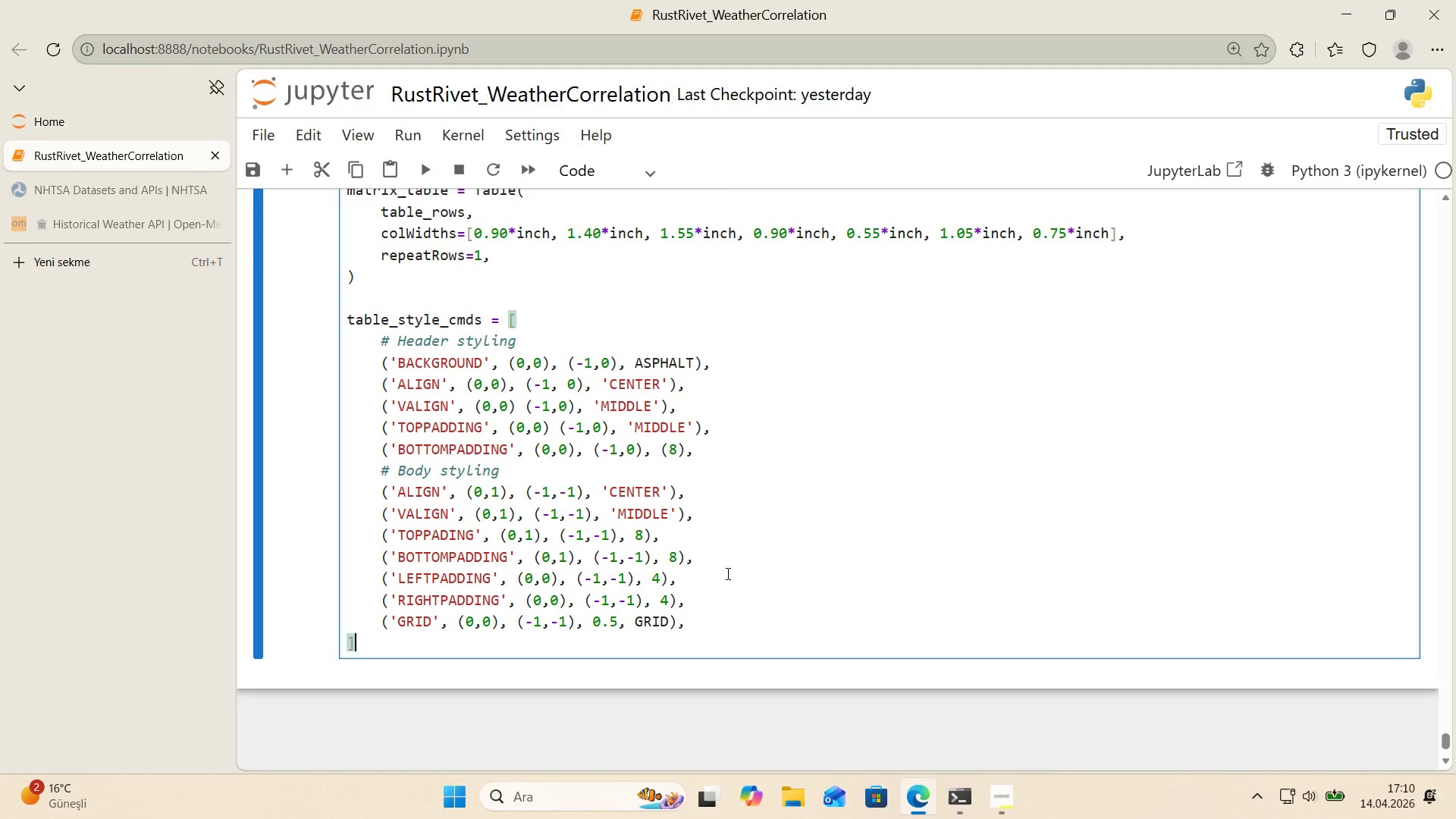 
key(Enter)
 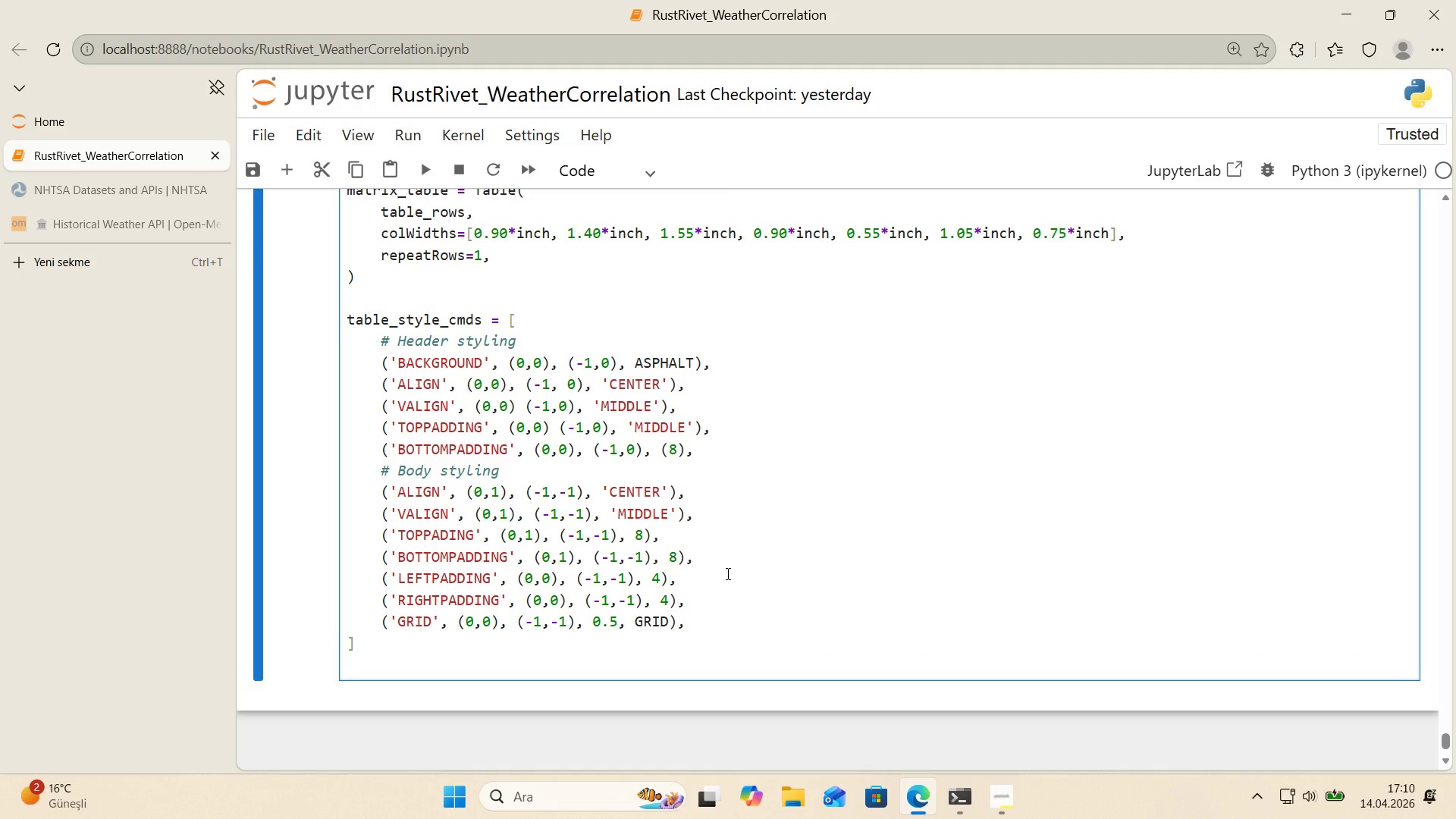 
key(Enter)
 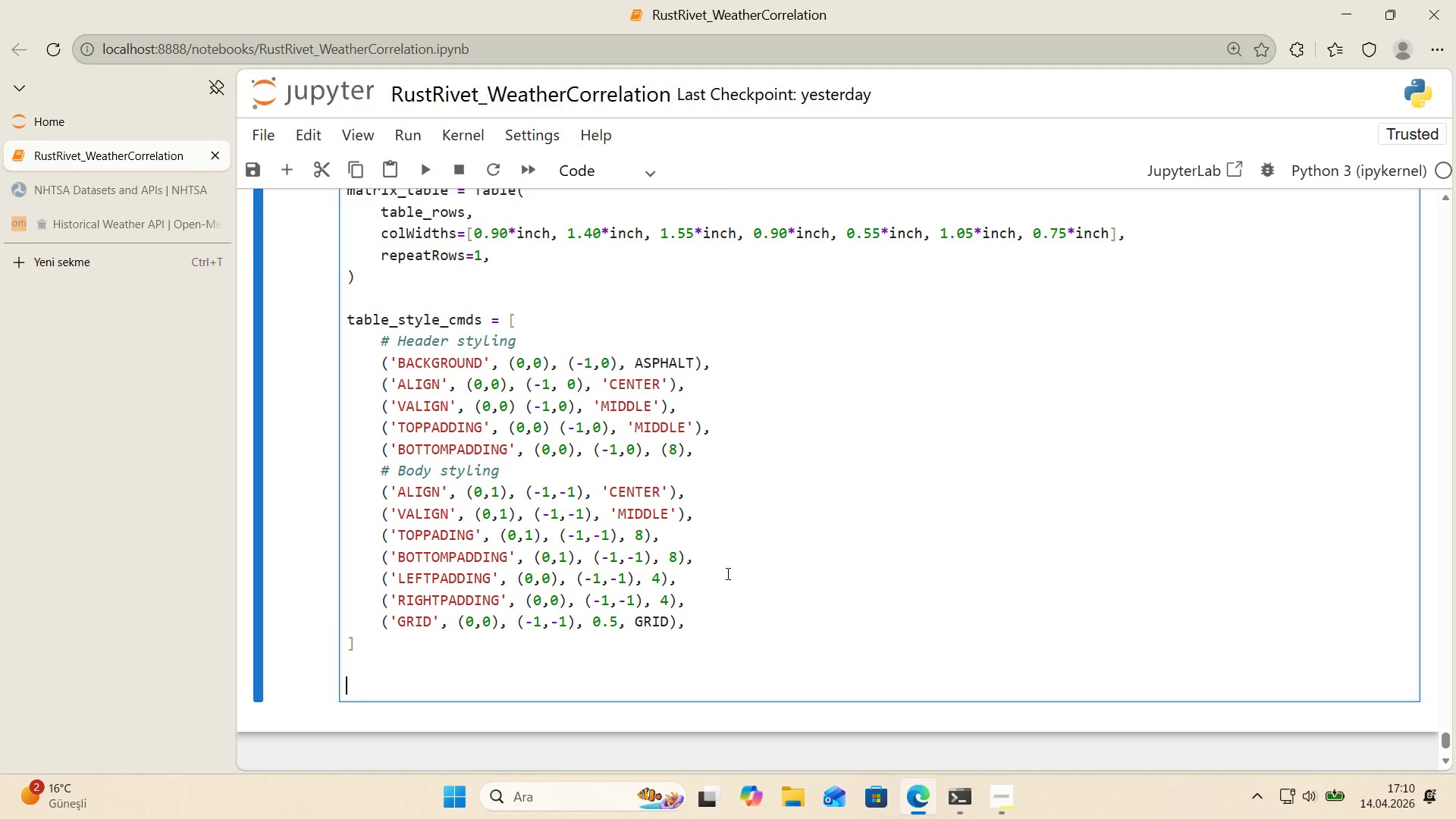 
key(Control+ControlLeft)
 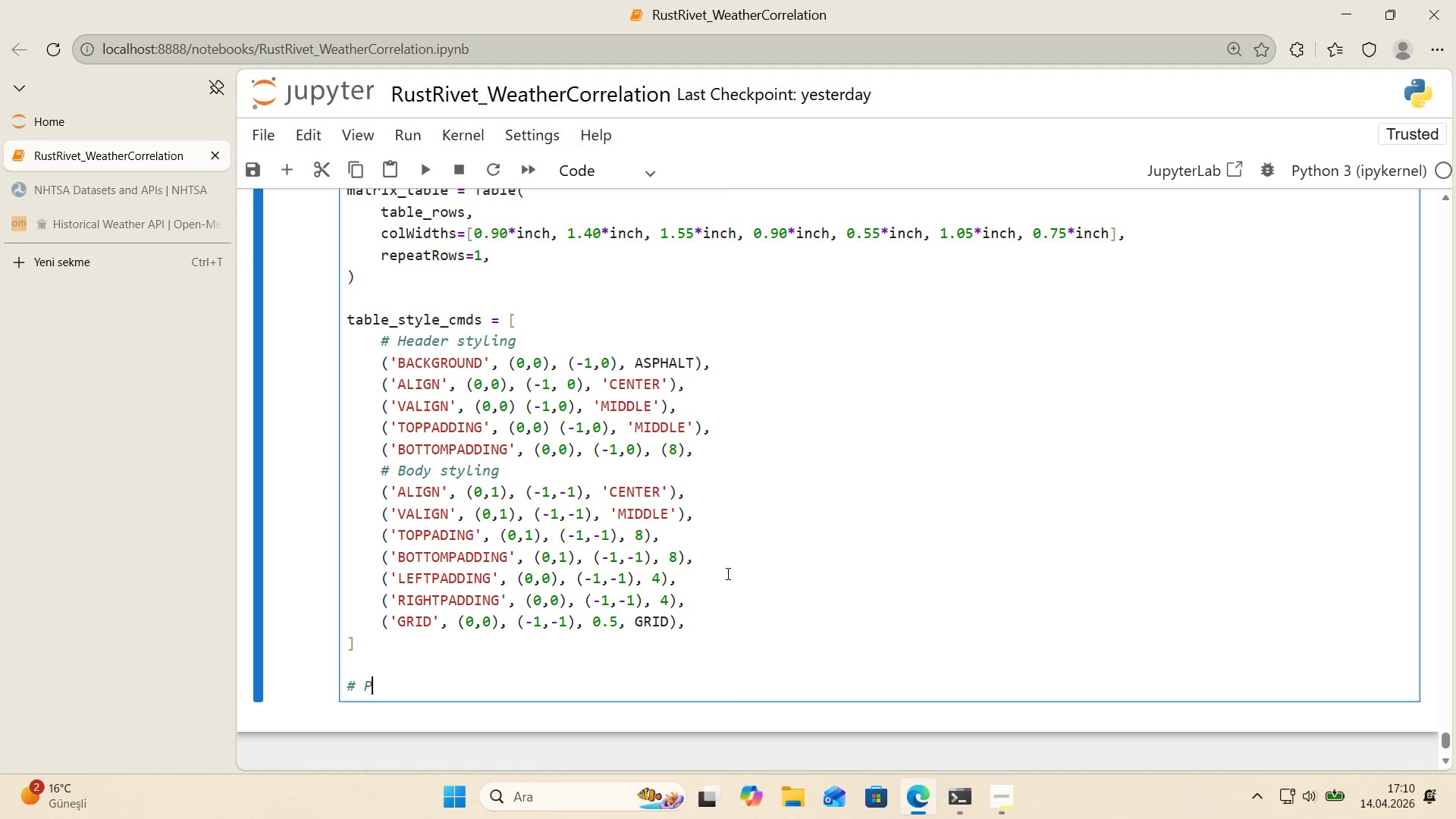 
key(Alt+Control+AltRight)
 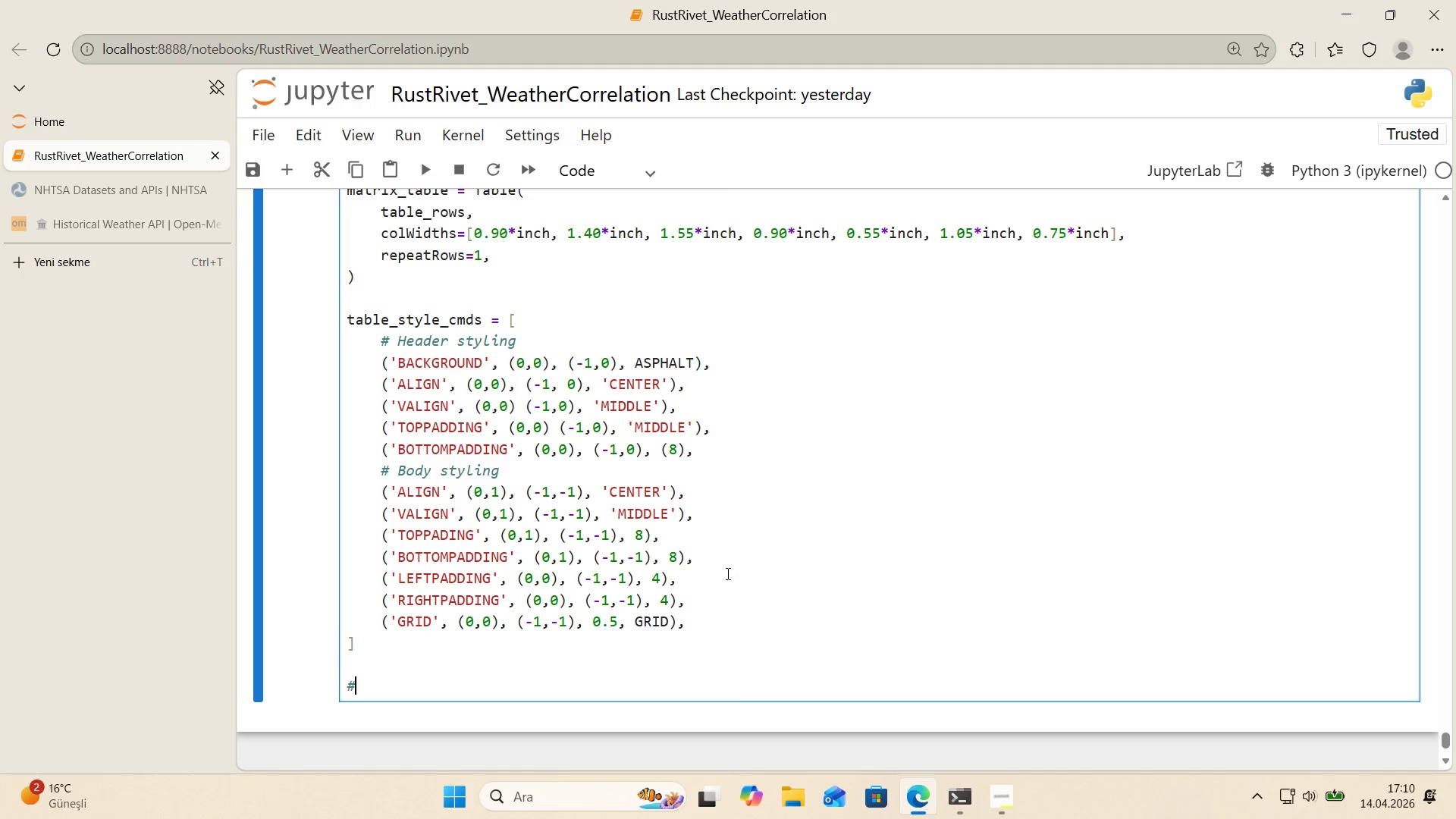 
key(Alt+Control+3)
 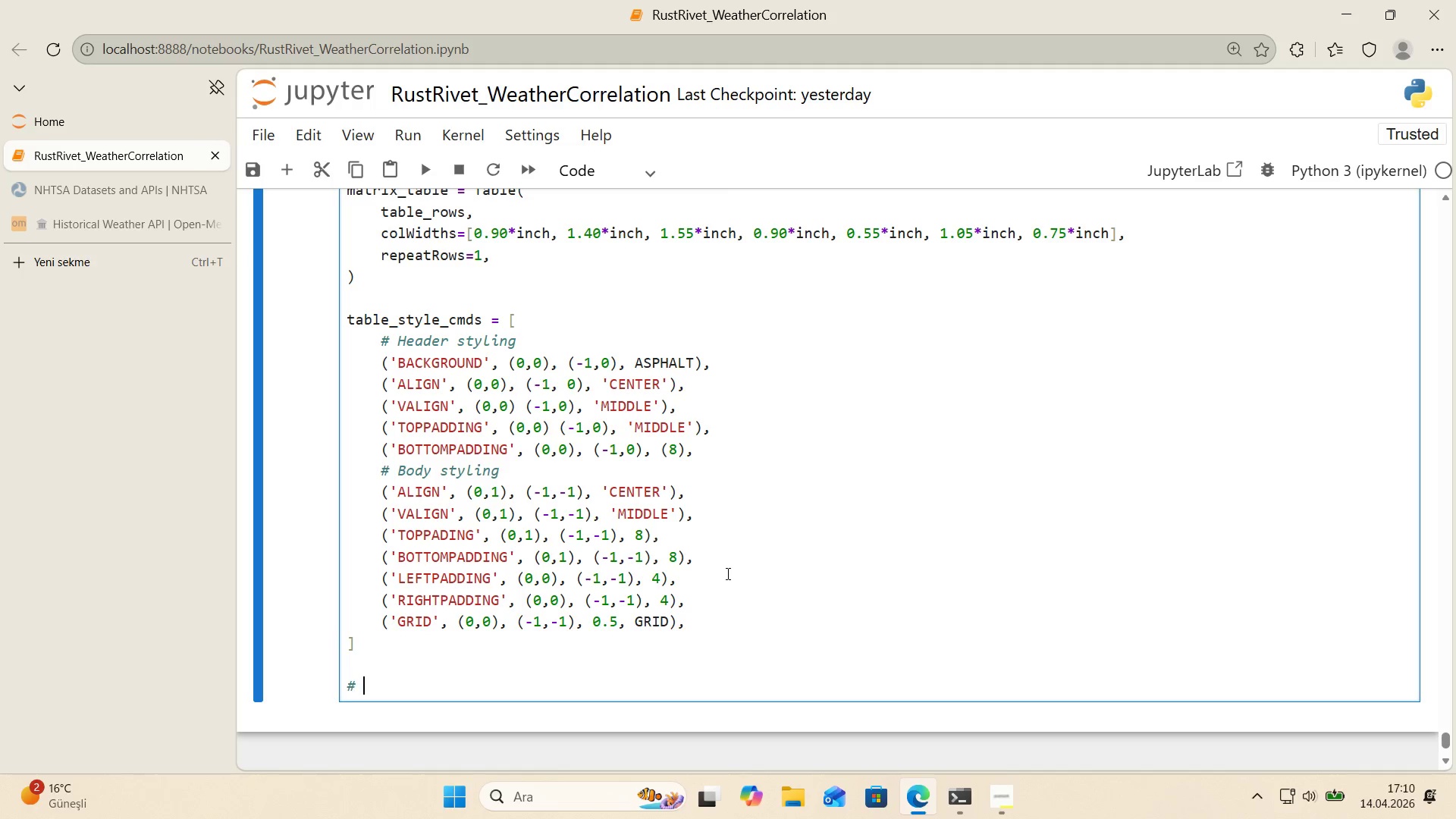 
type( Per-row a)
key(Backspace)
type(background colors *()
 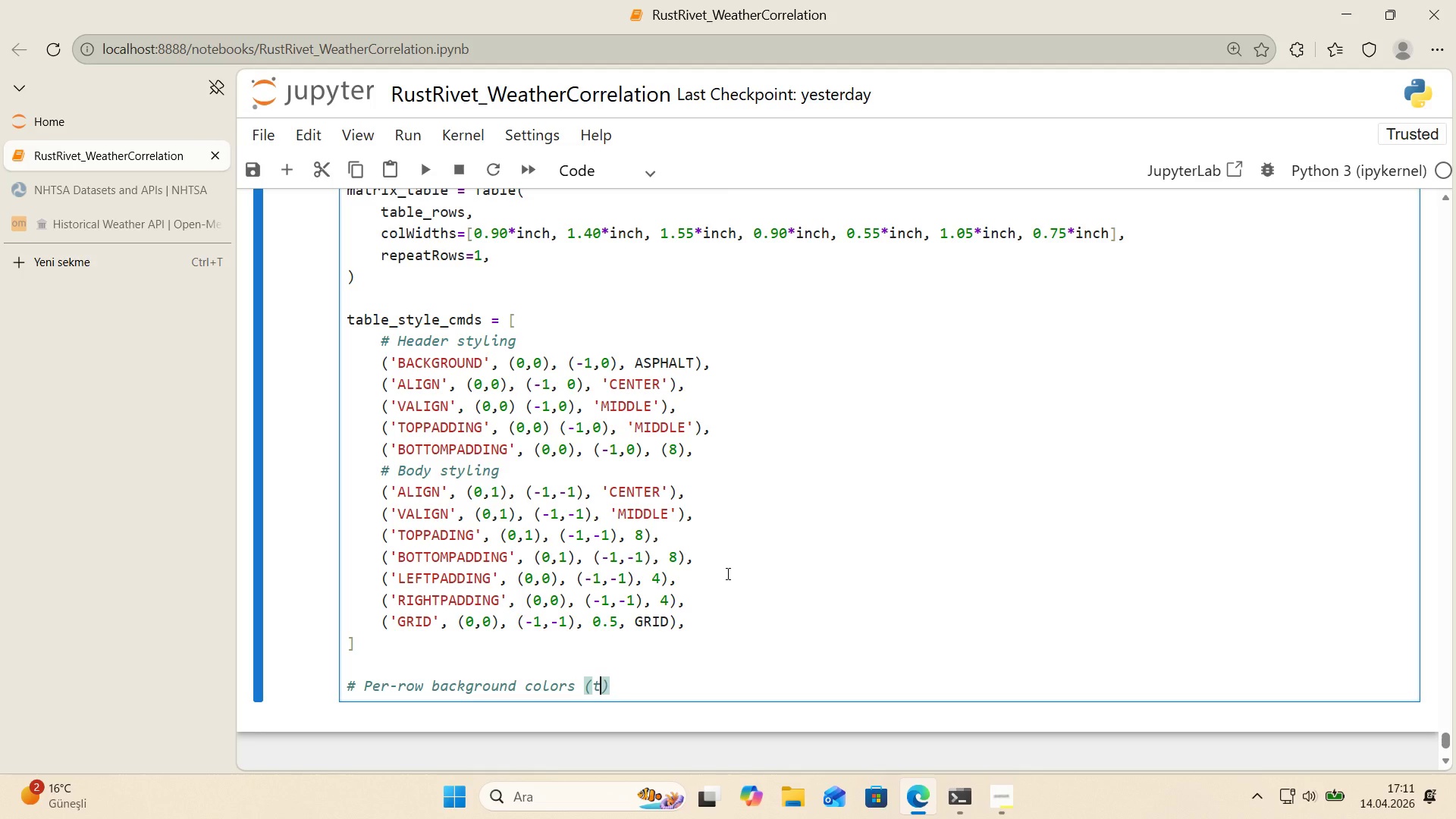 
 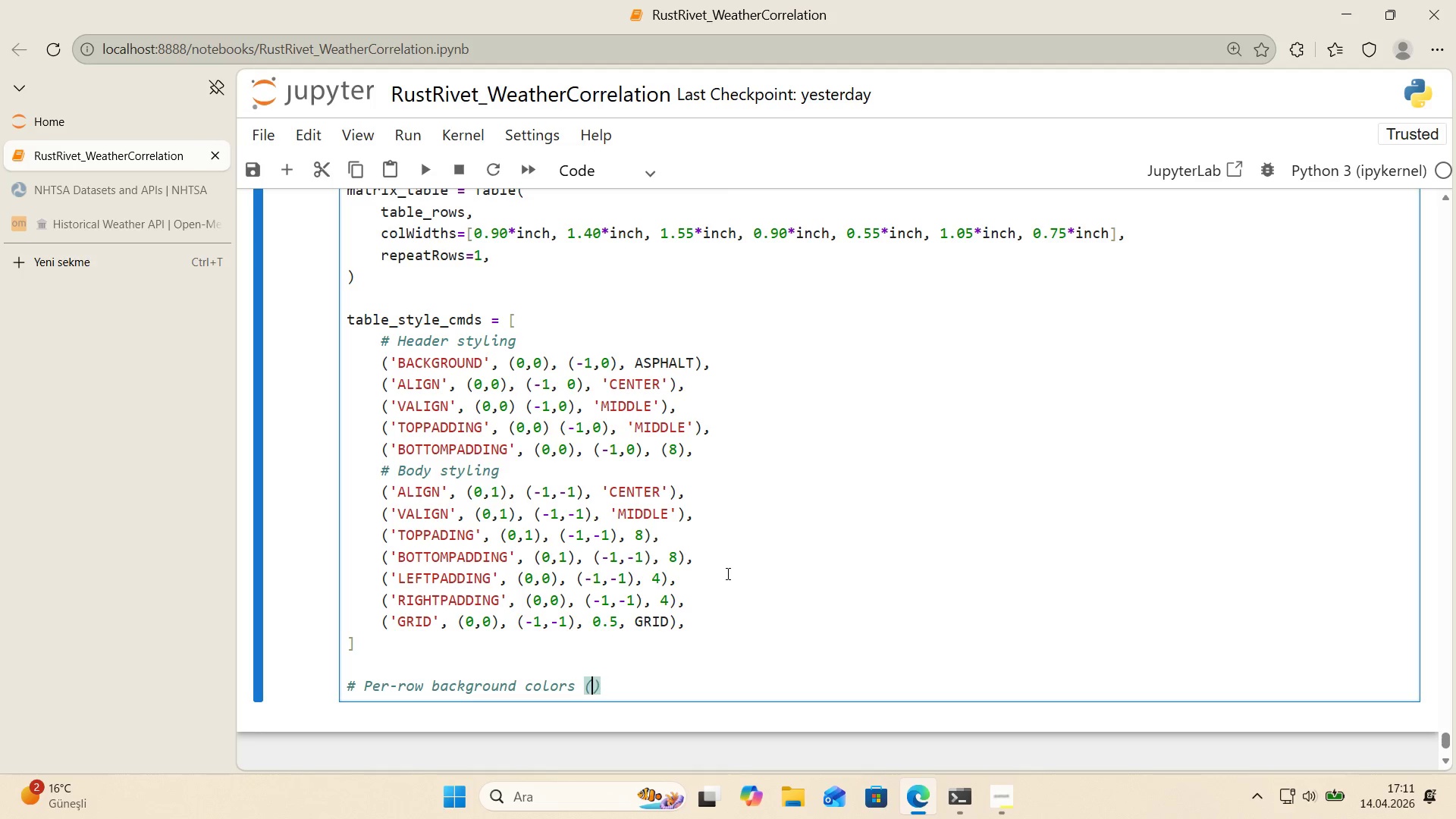 
key(ArrowLeft)
 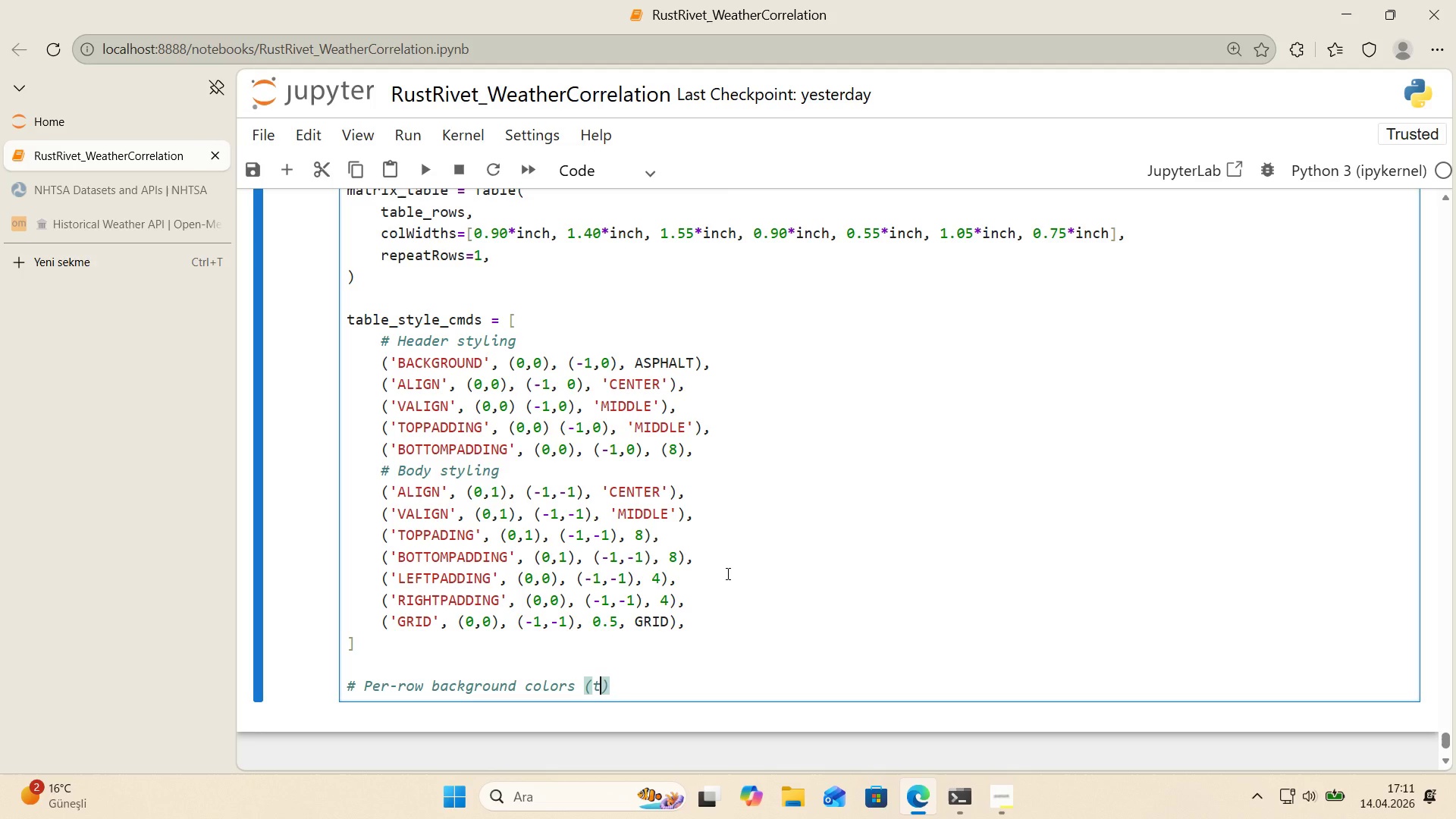 
type(t'er h'ghl'ght'ng)
 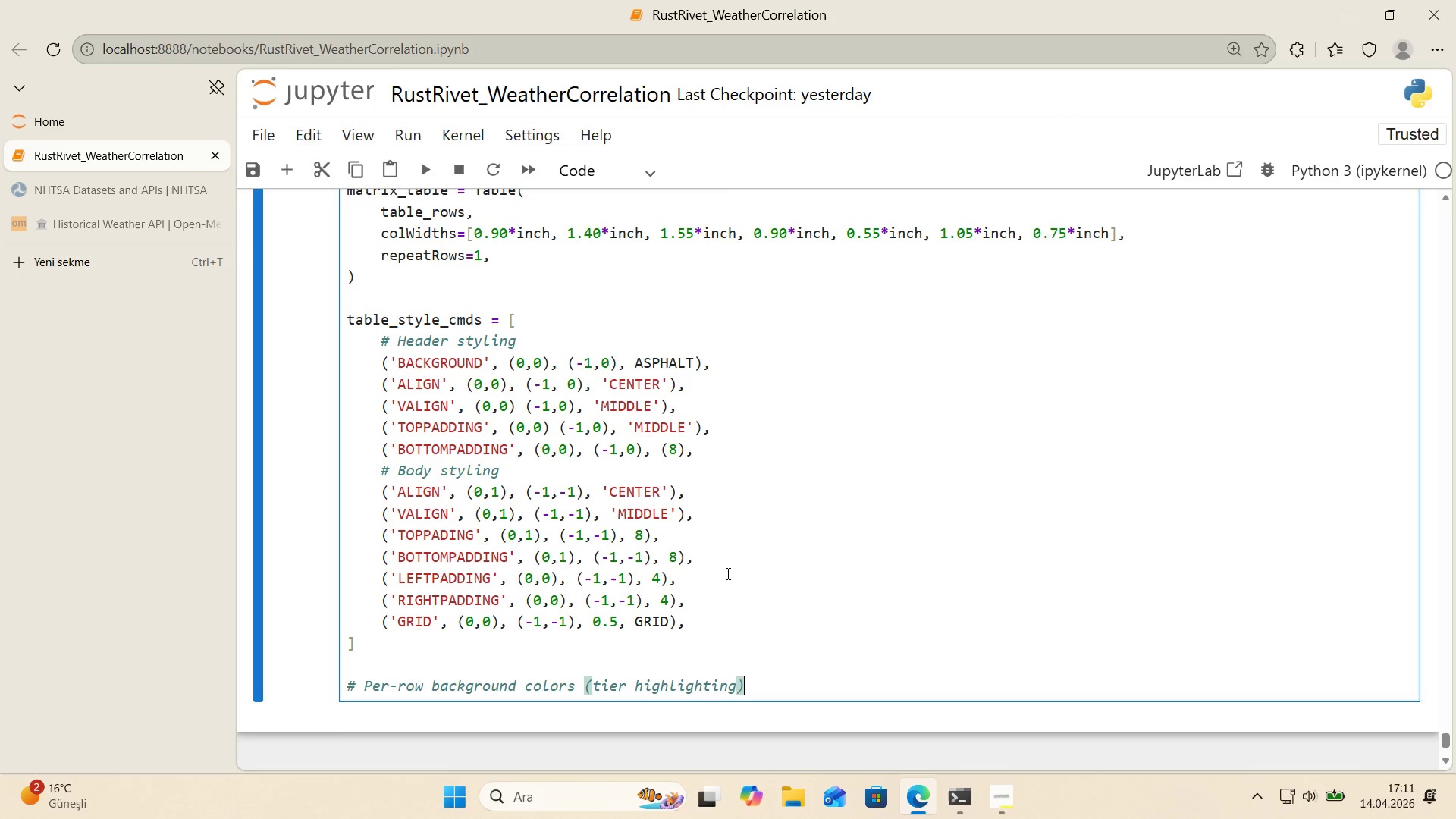 
key(ArrowRight)
 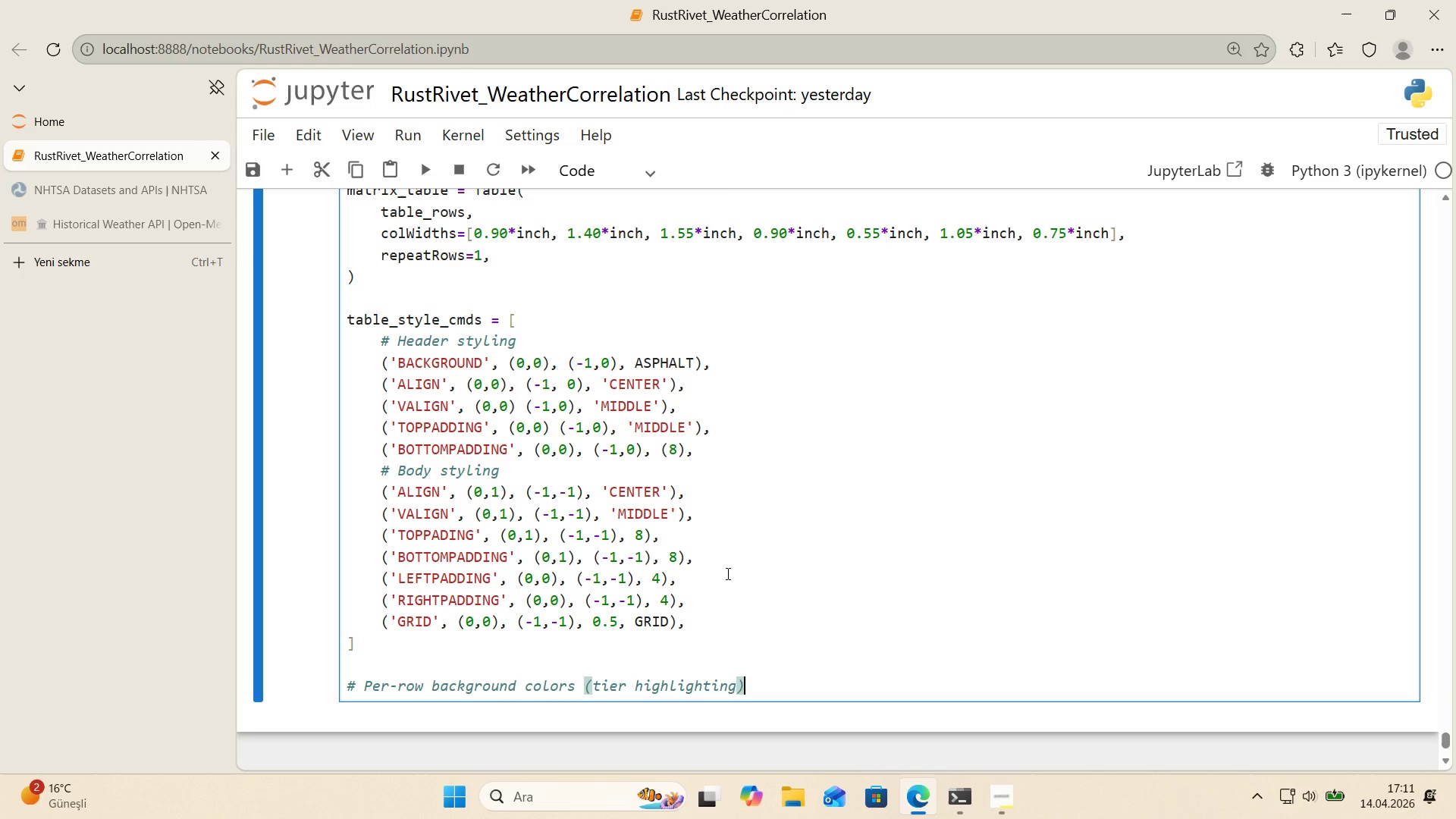 
key(Enter)
 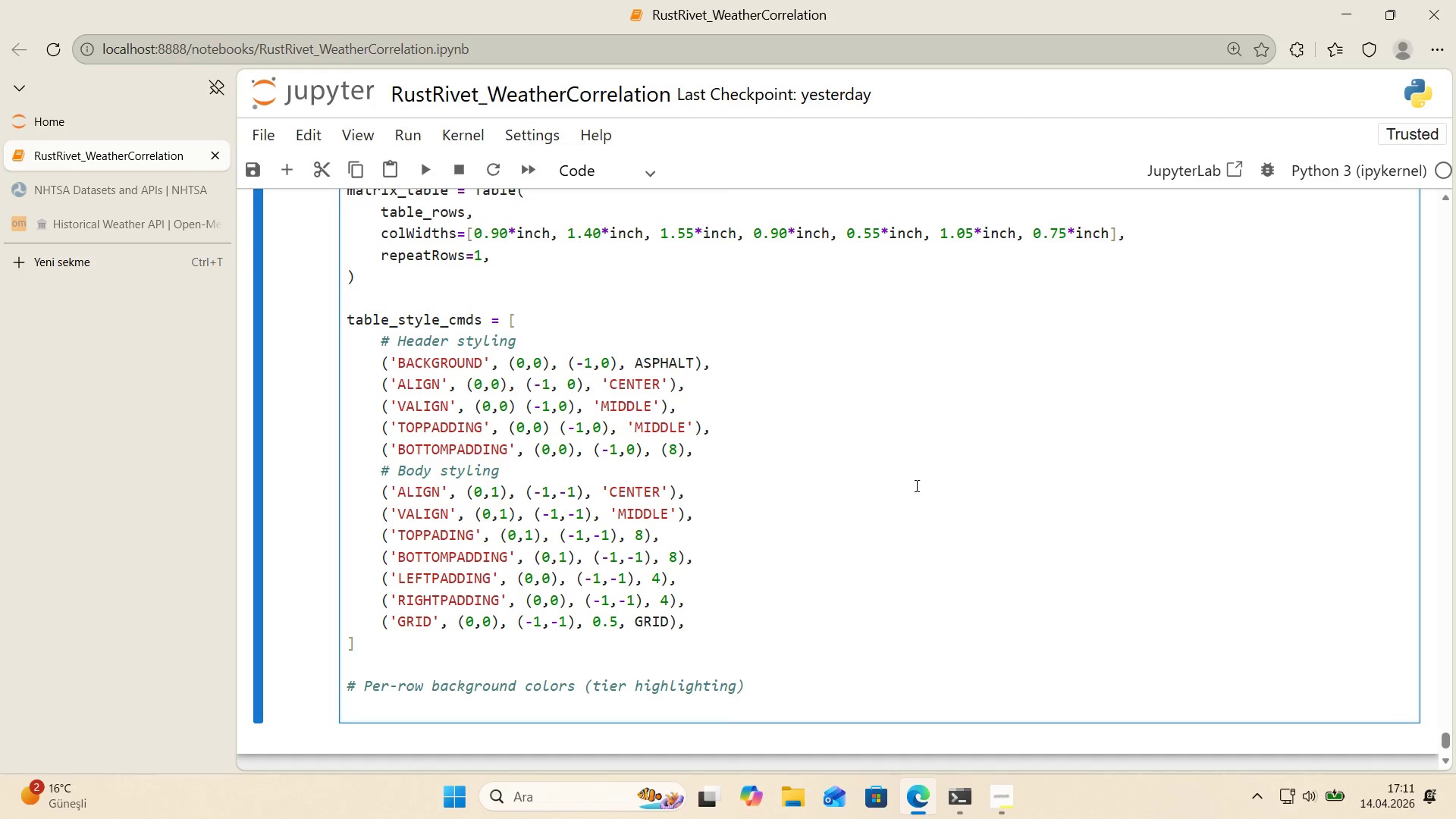 
scroll: coordinate [944, 479], scroll_direction: down, amount: 1.0
 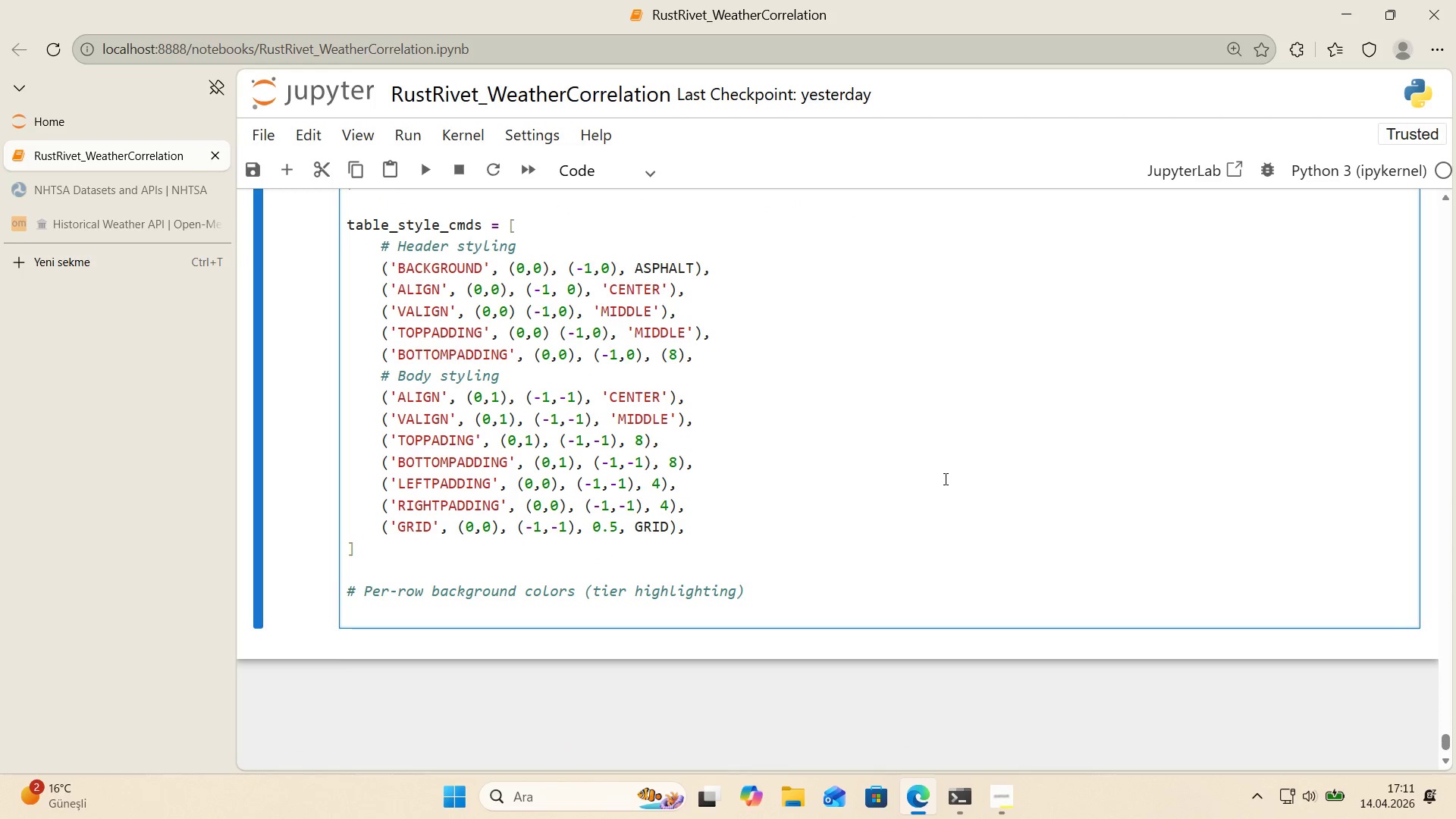 
type(for row_'dx, row_color 'n enumerate*()
 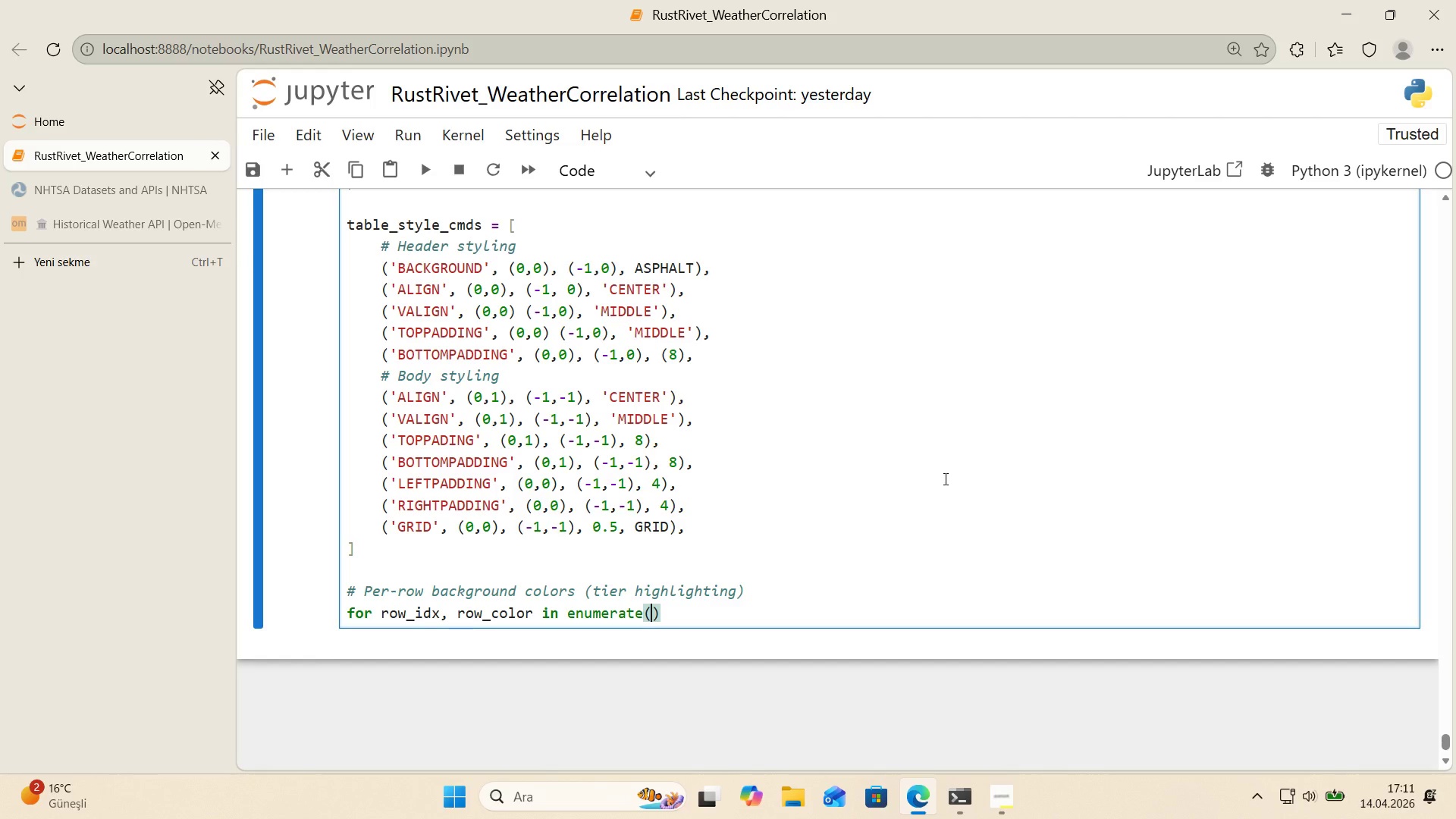 
 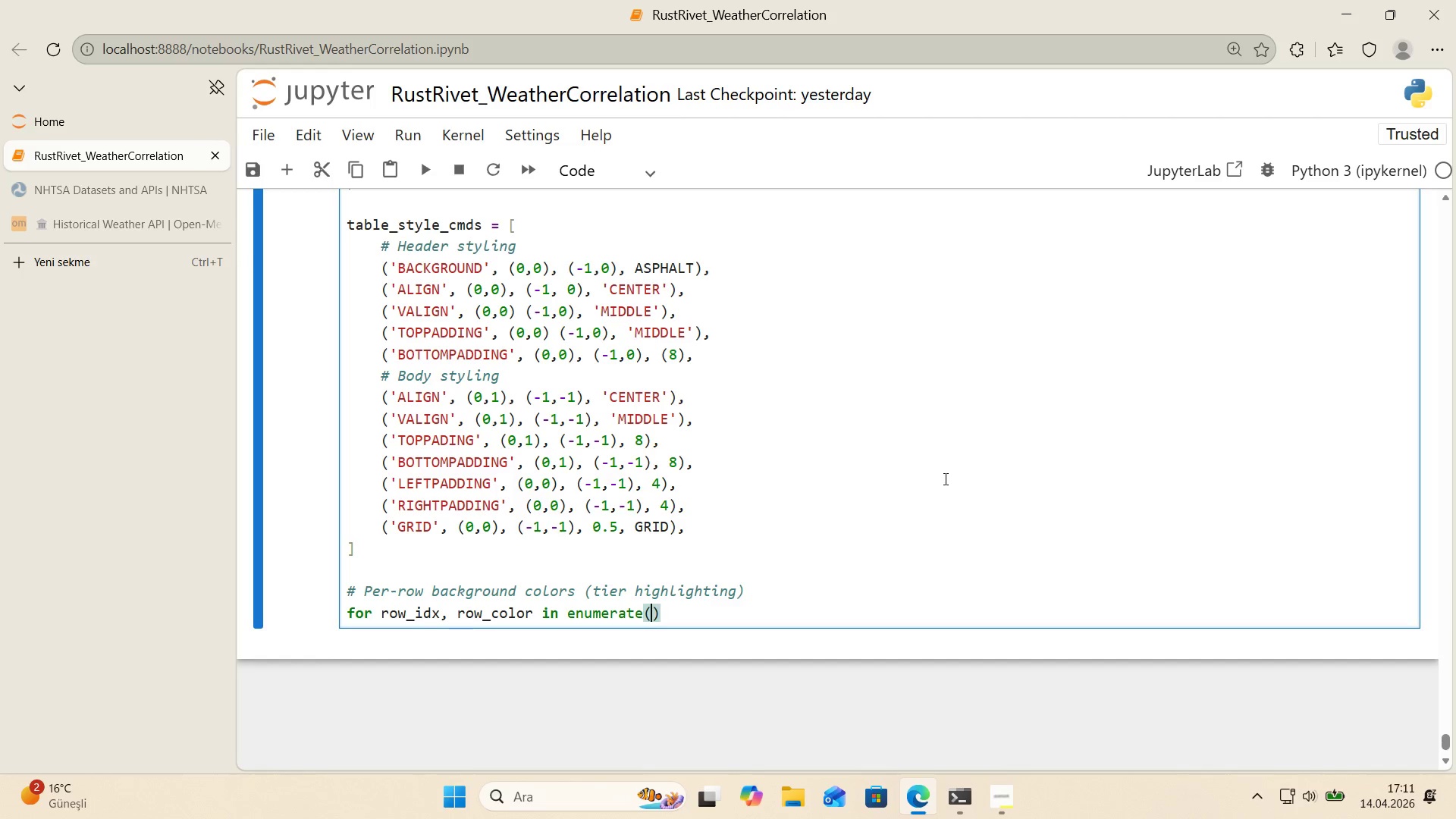 
key(ArrowLeft)
 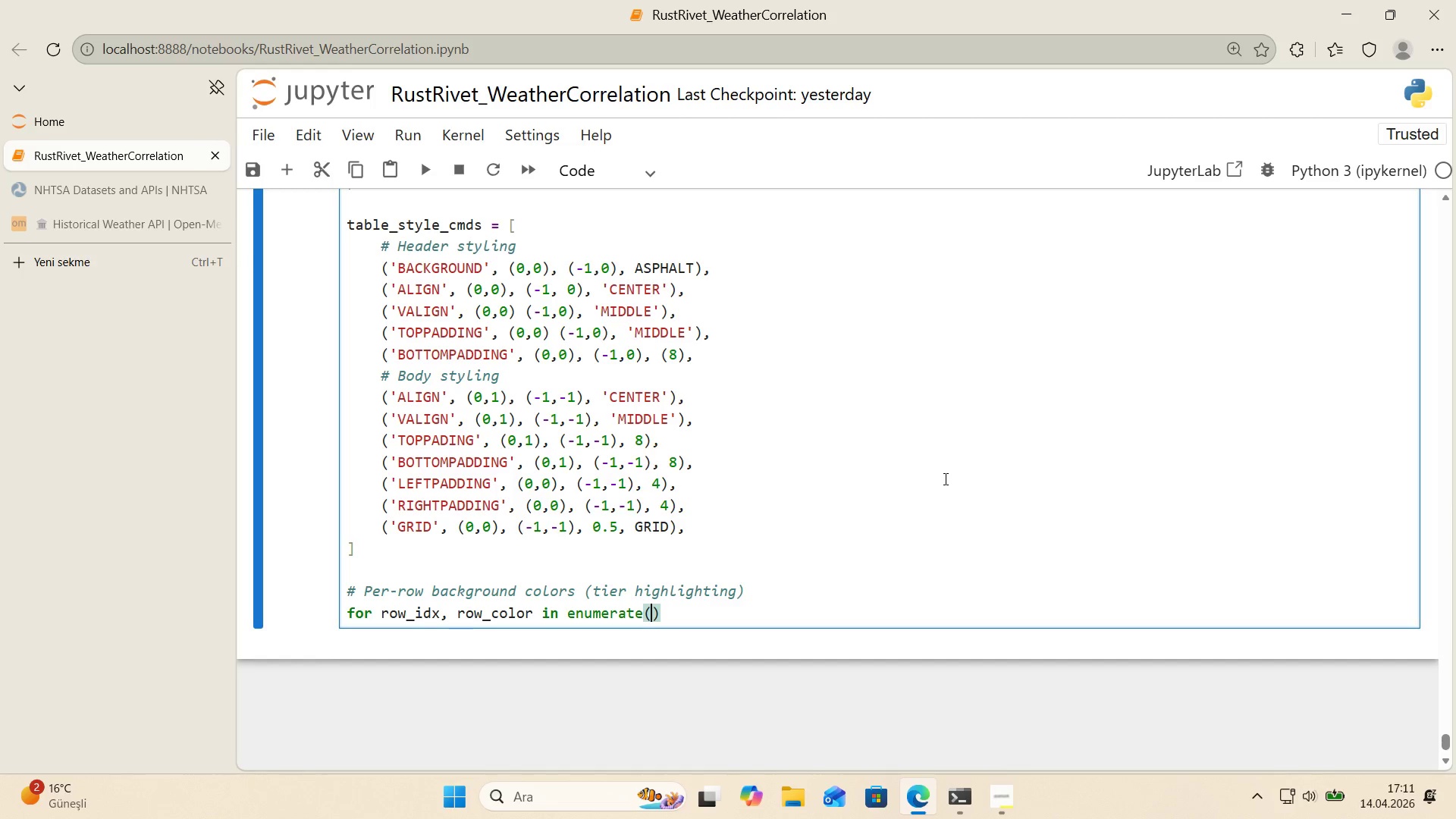 
type(row_colors_l'st, start)1)
 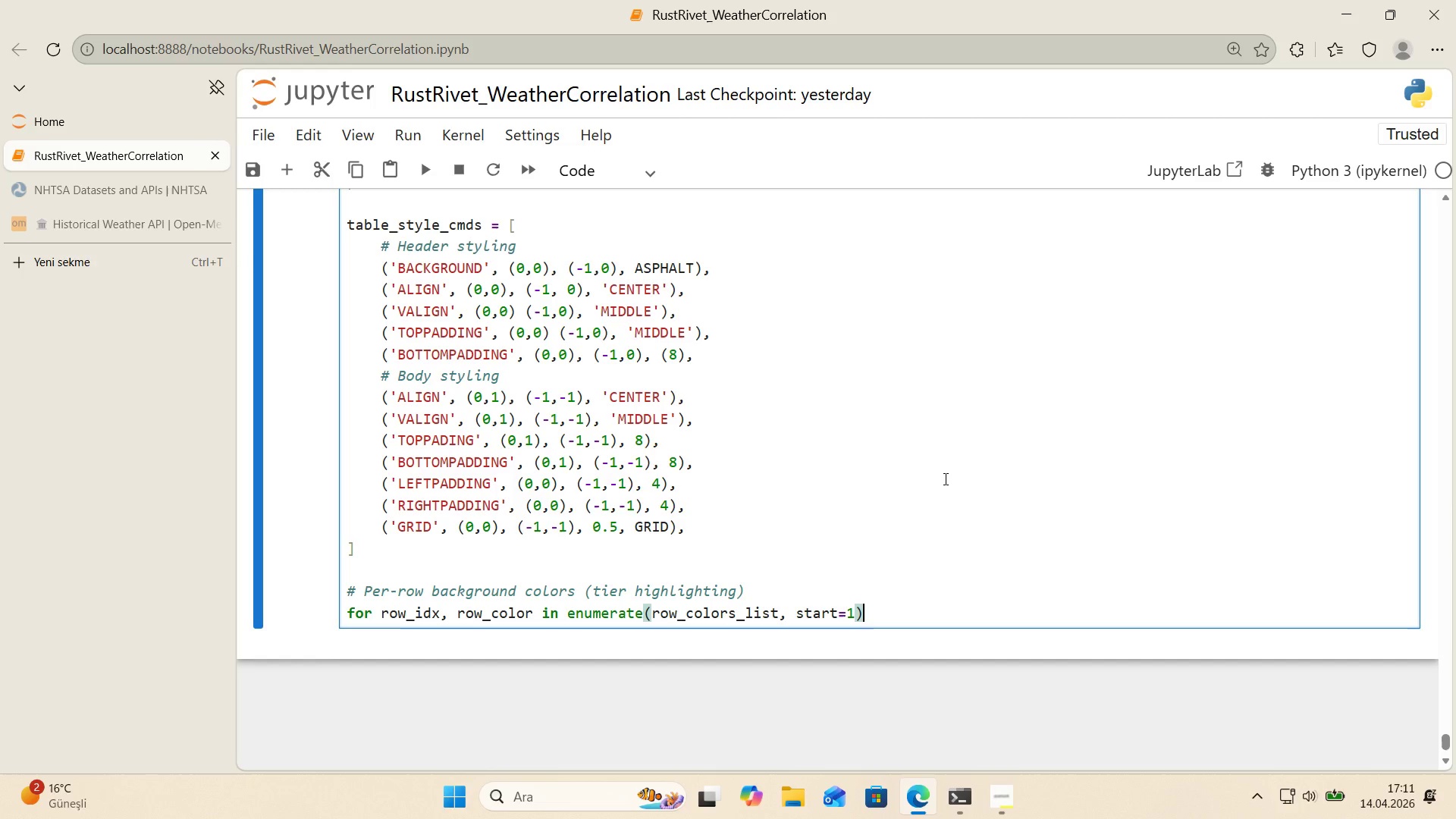 
 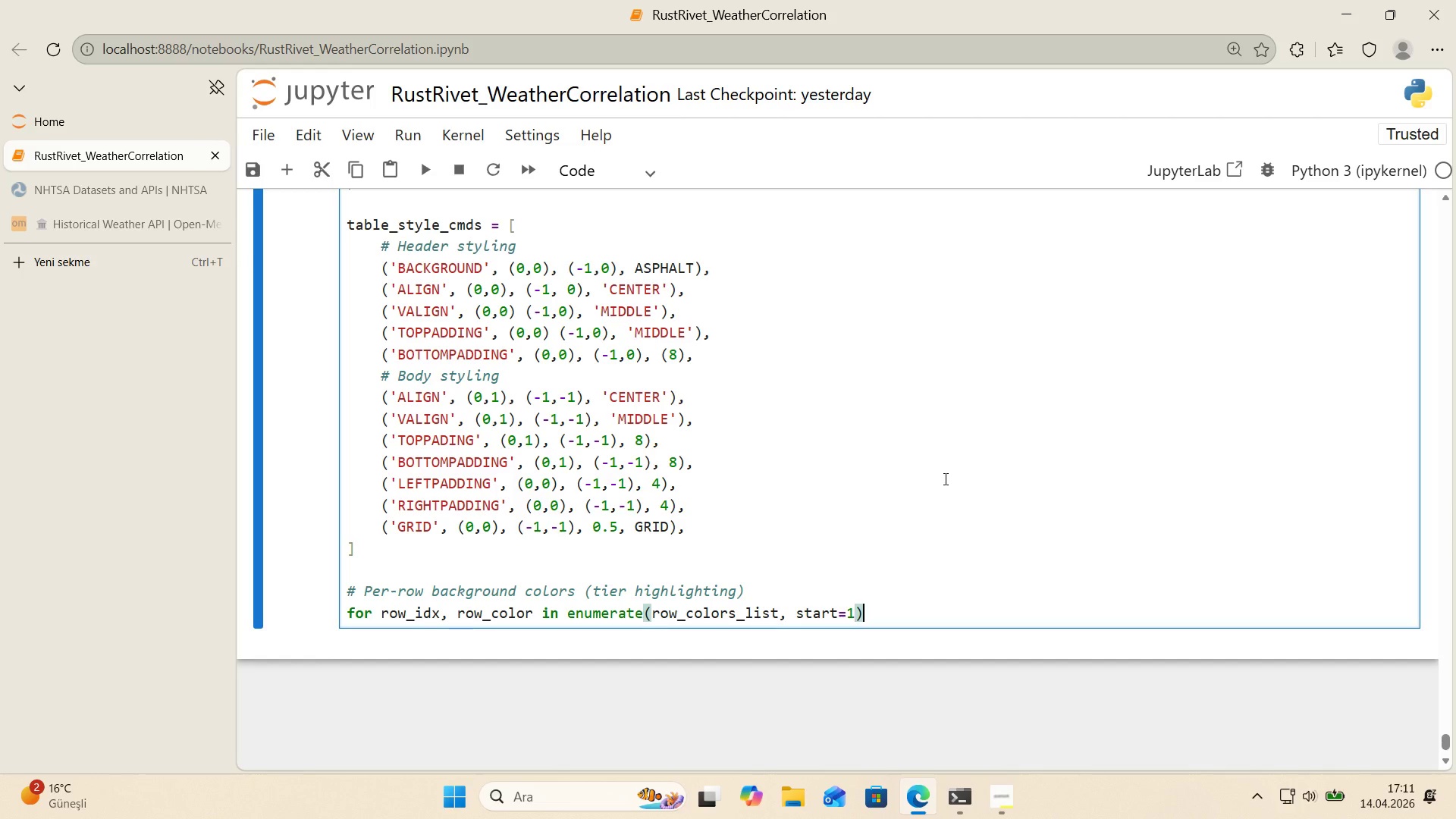 
key(ArrowRight)
 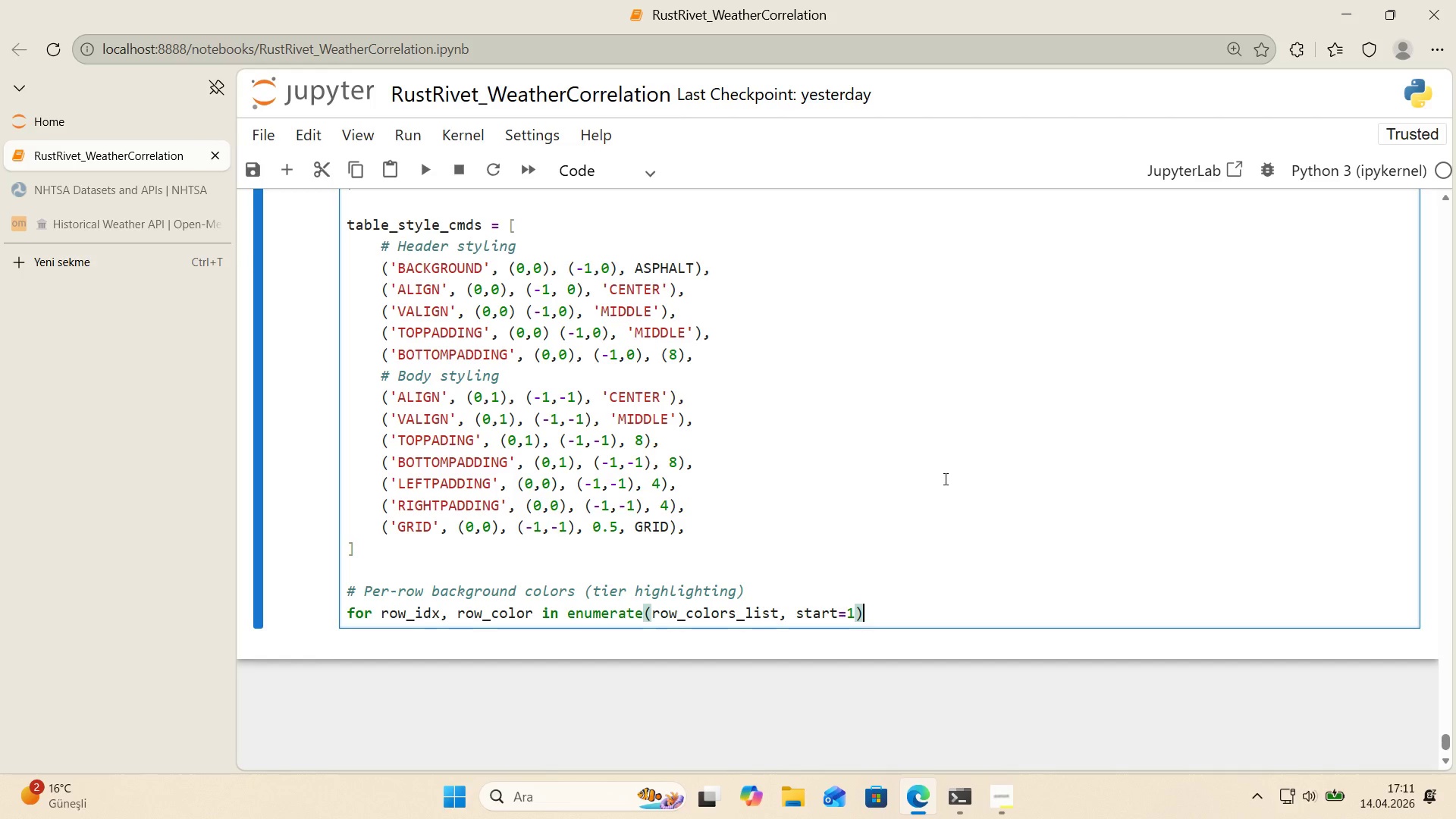 
key(Shift+ShiftRight)
 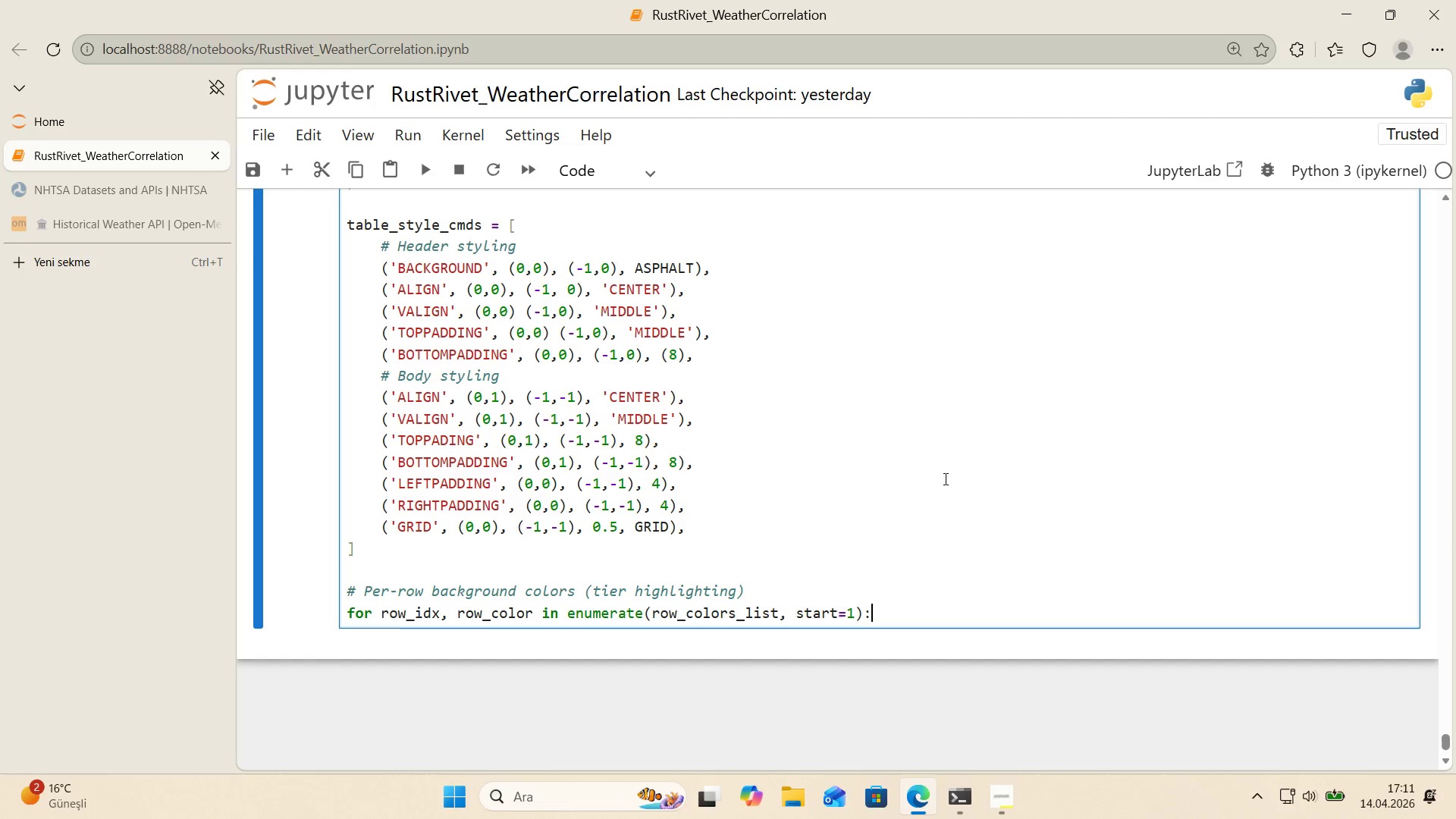 
key(Shift+Period)
 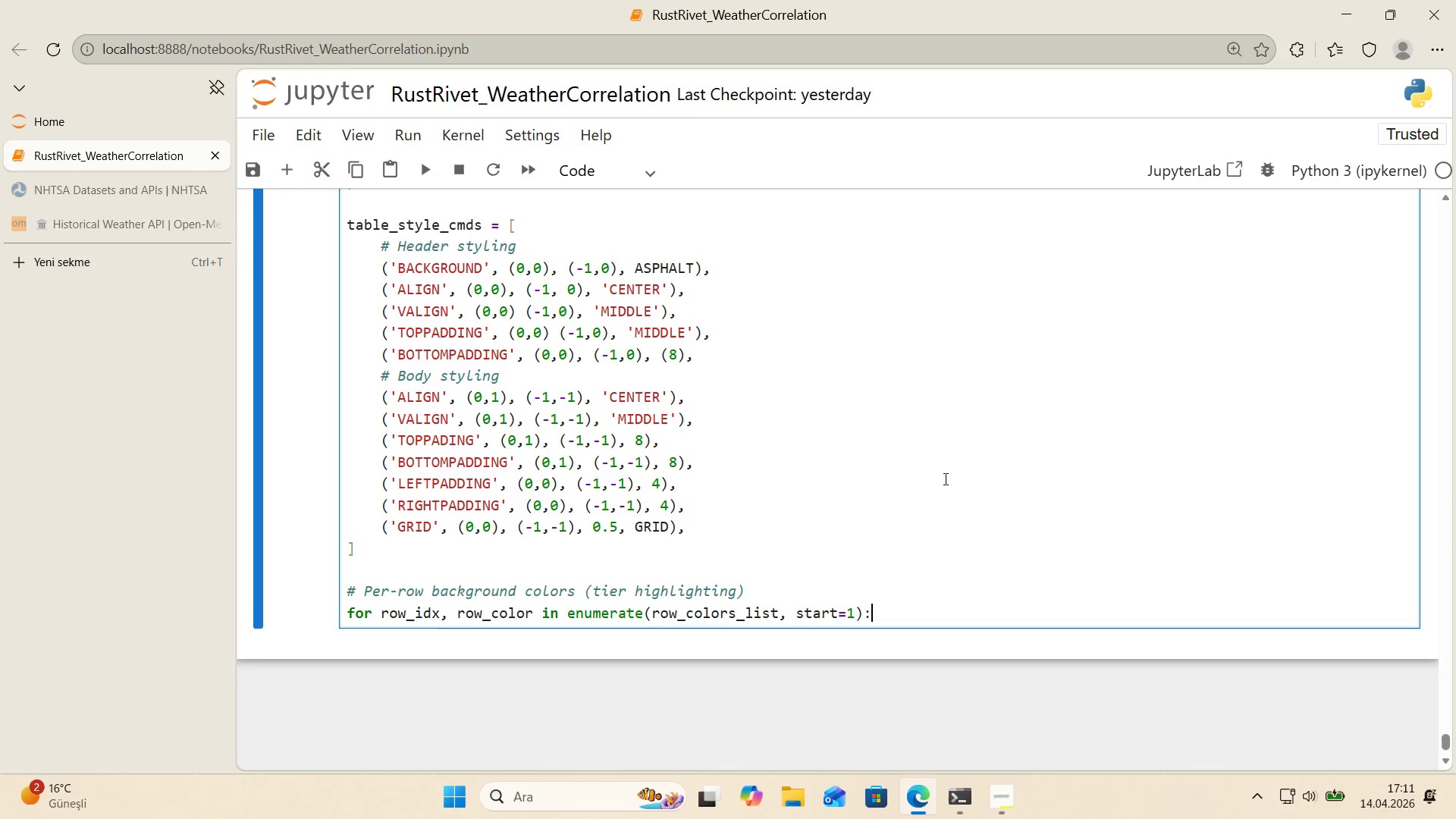 
key(Enter)
 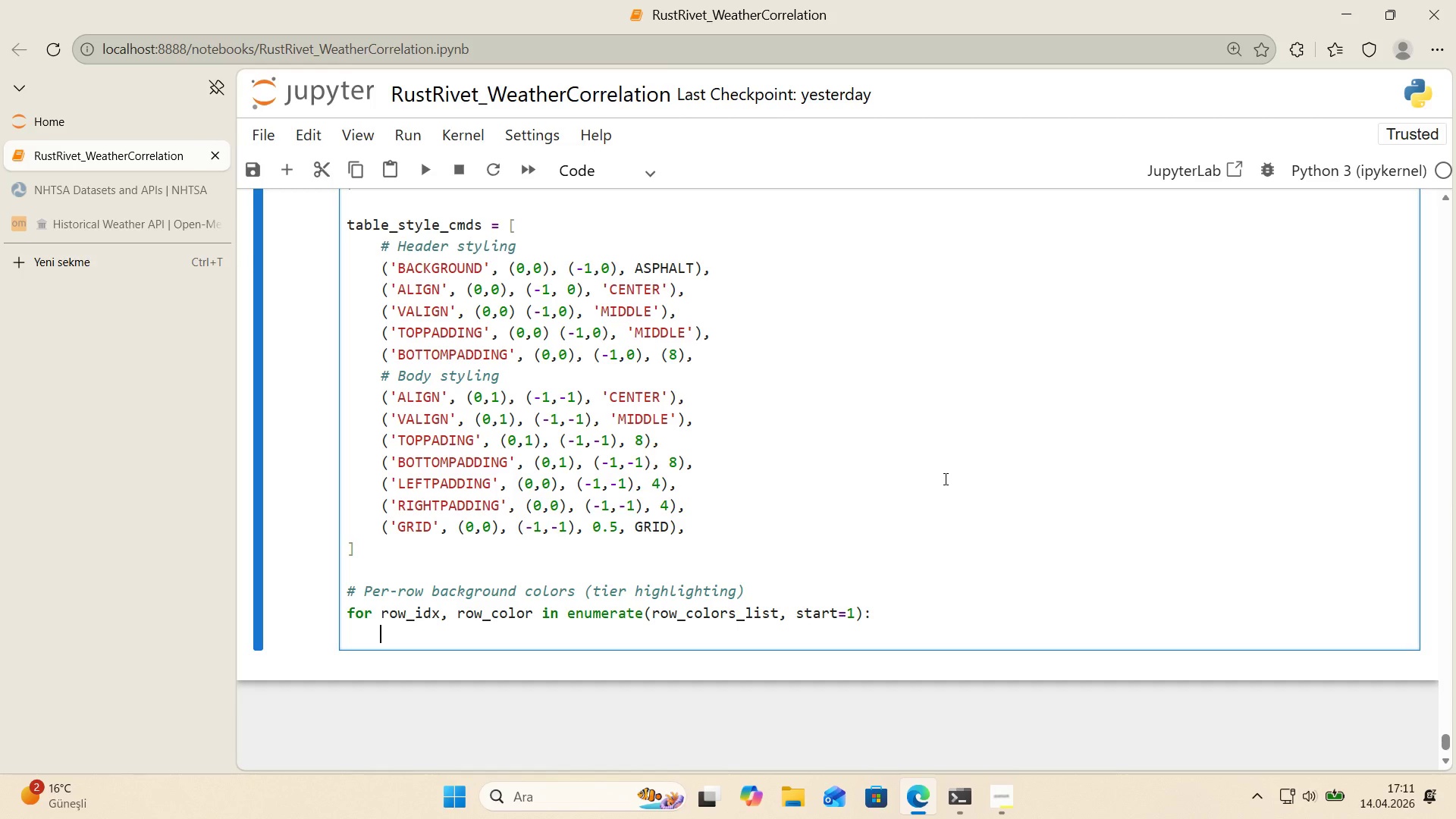 
wait(23.5)
 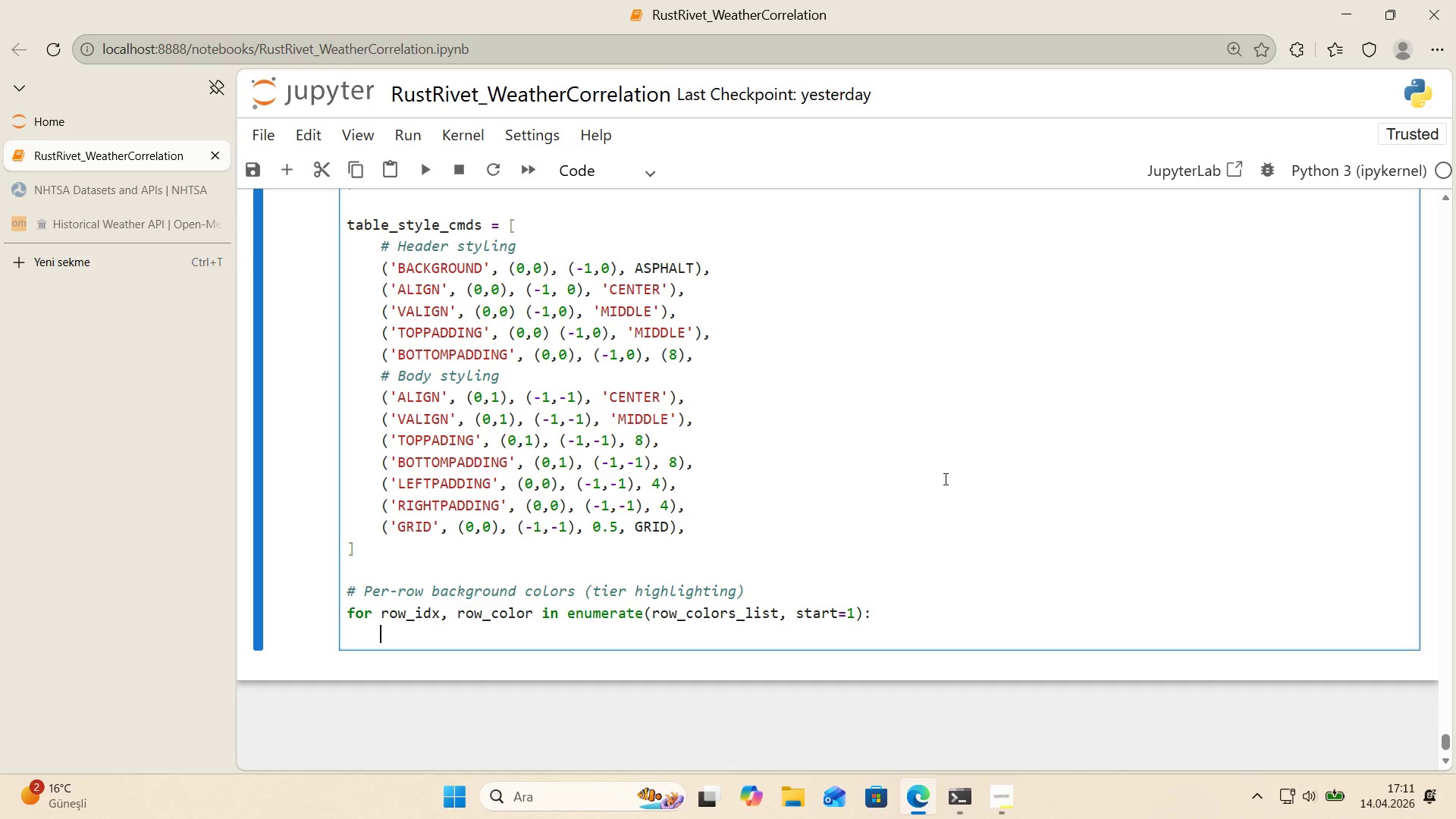 
type(able)
key(Backspace)
key(Backspace)
key(Backspace)
key(Backspace)
type(table_style_cmds.append*()
 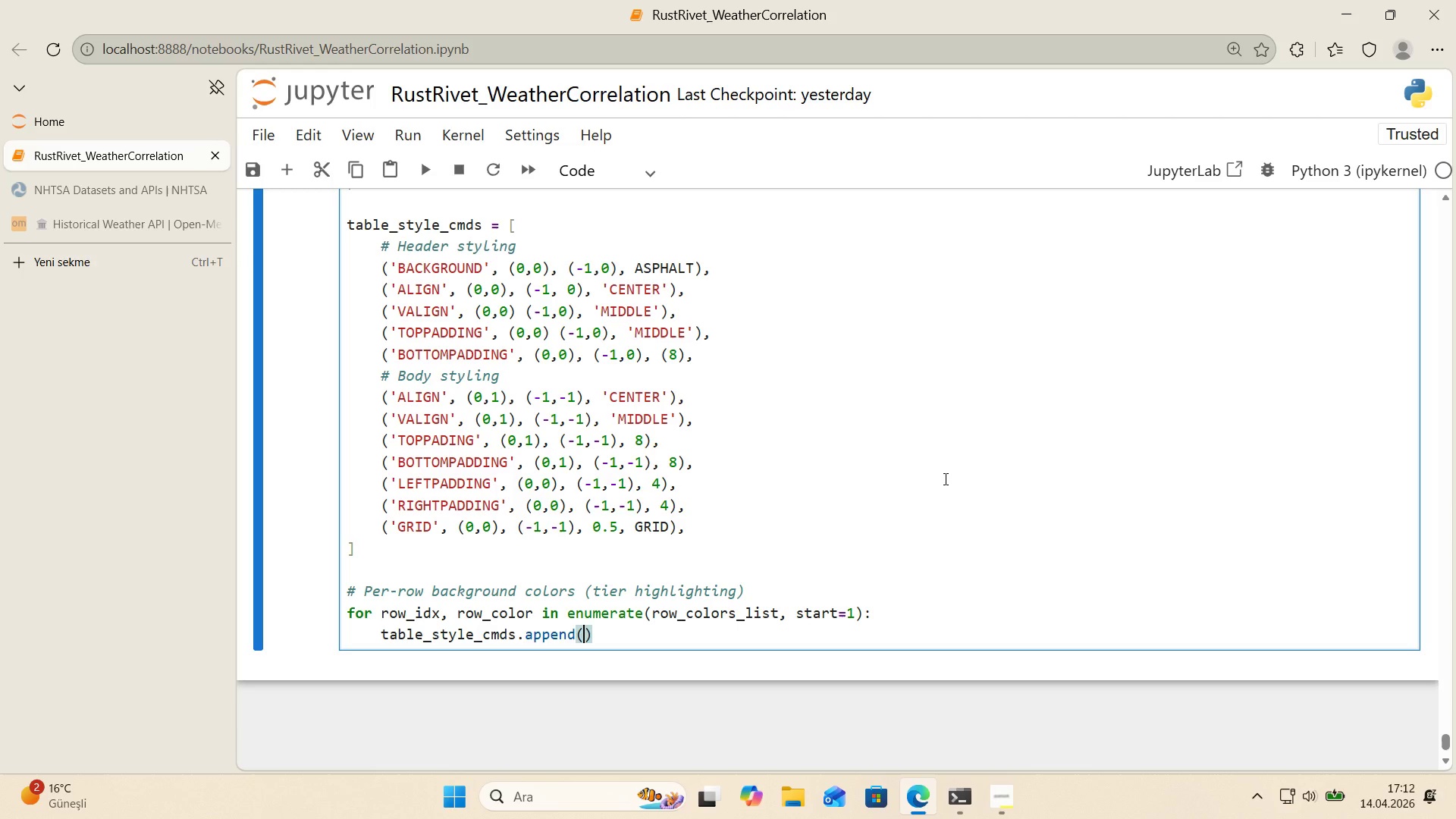 
 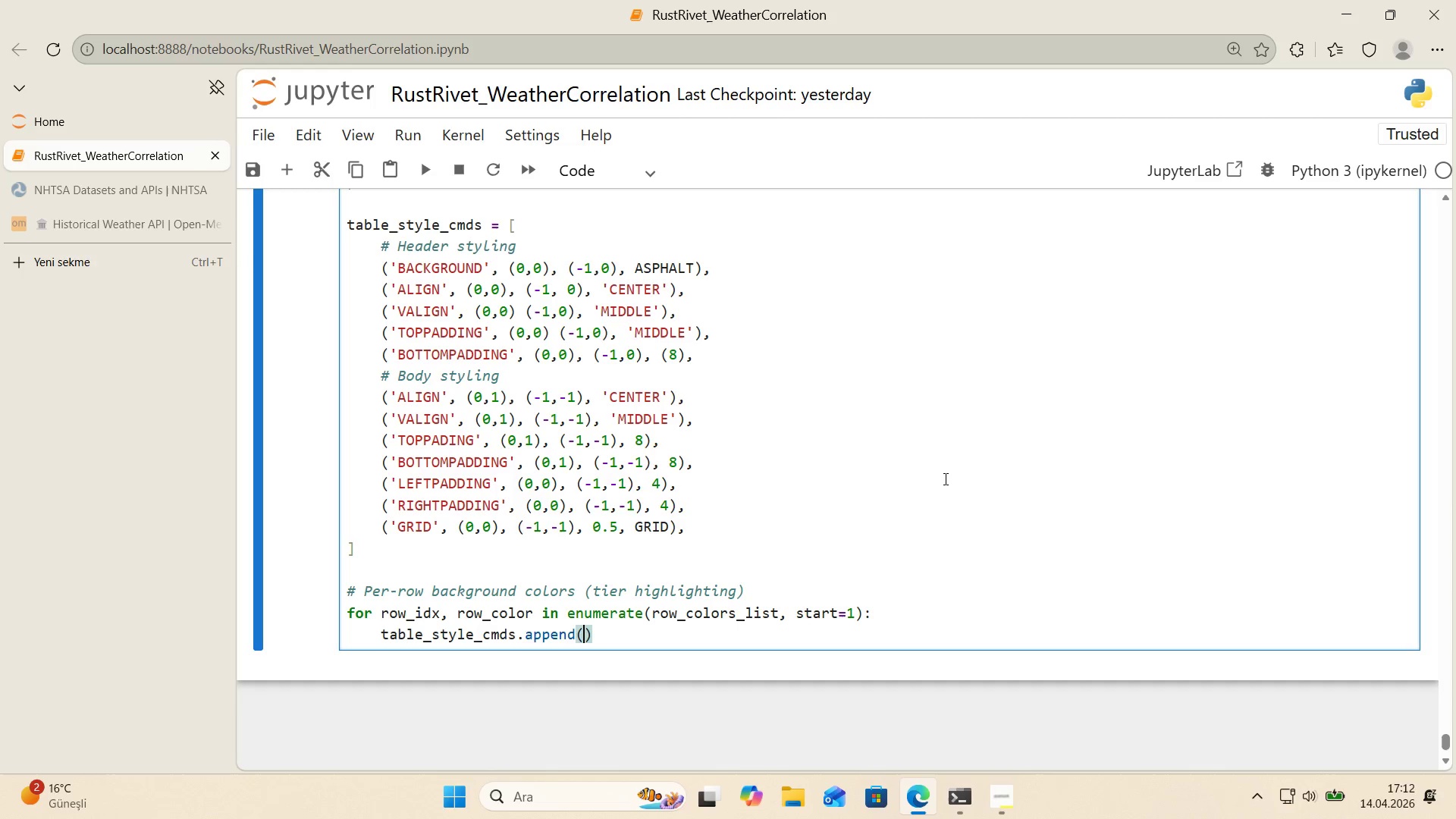 
key(ArrowLeft)
 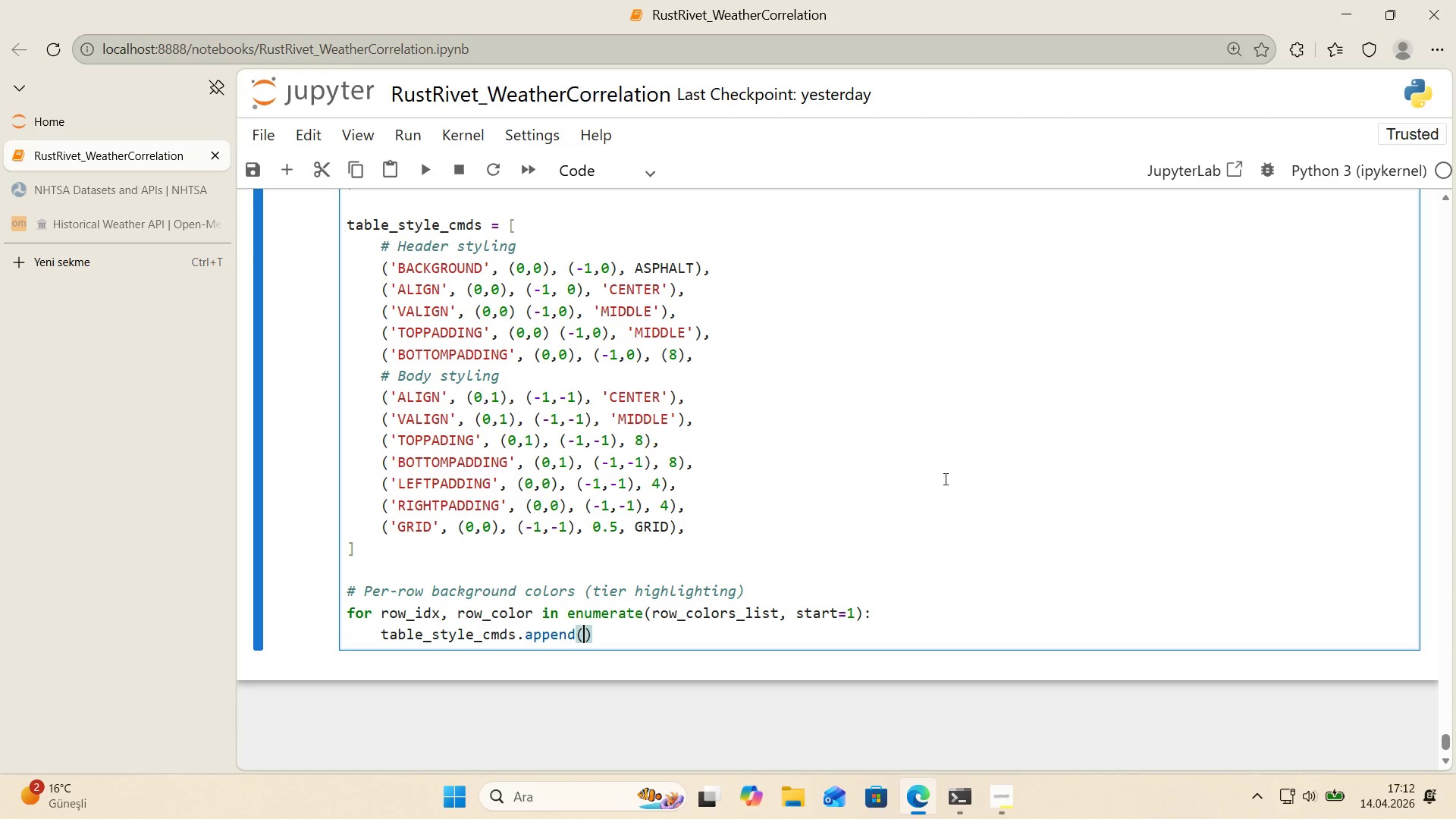 
key(Enter)
 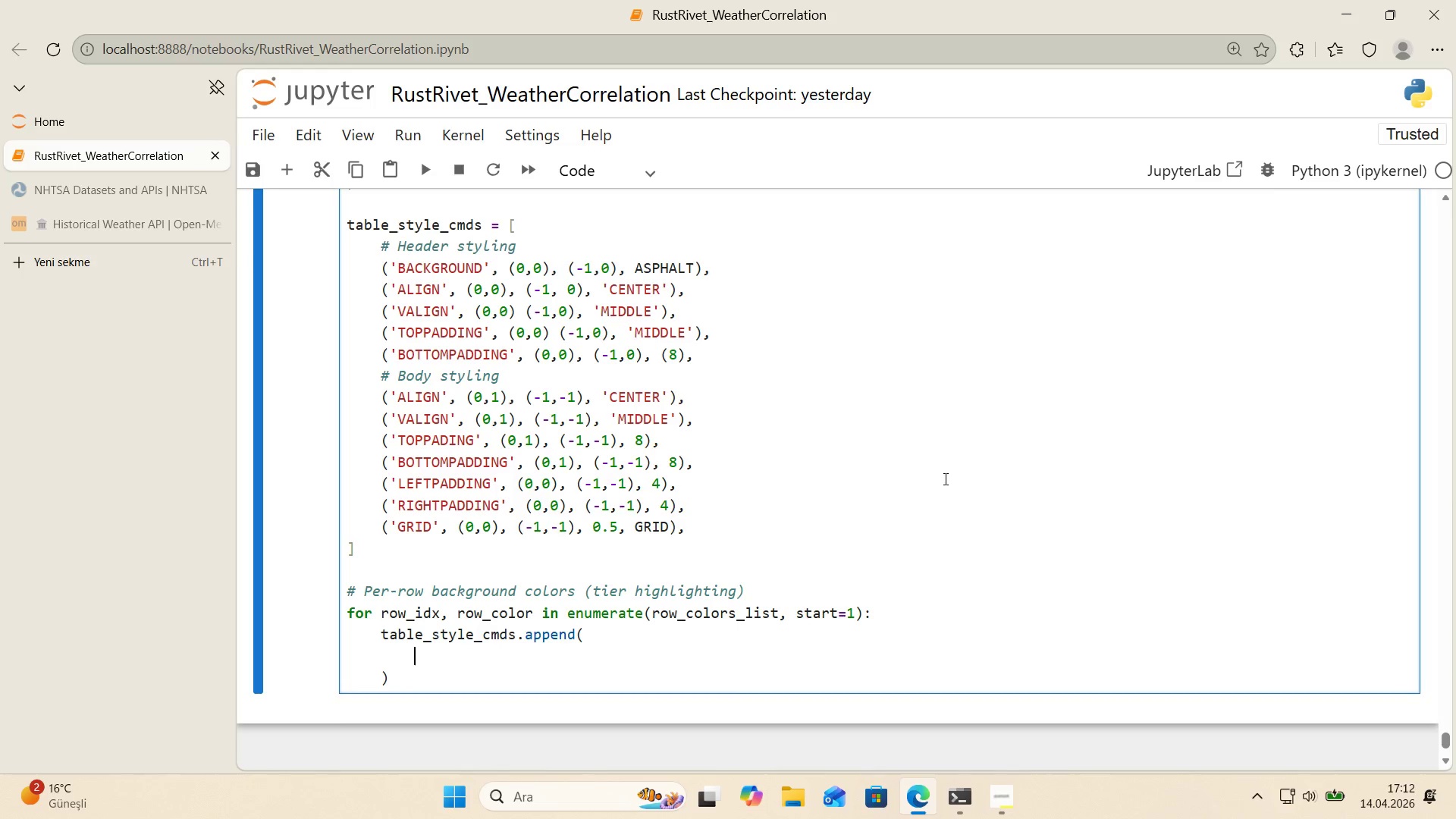 
type(*()
 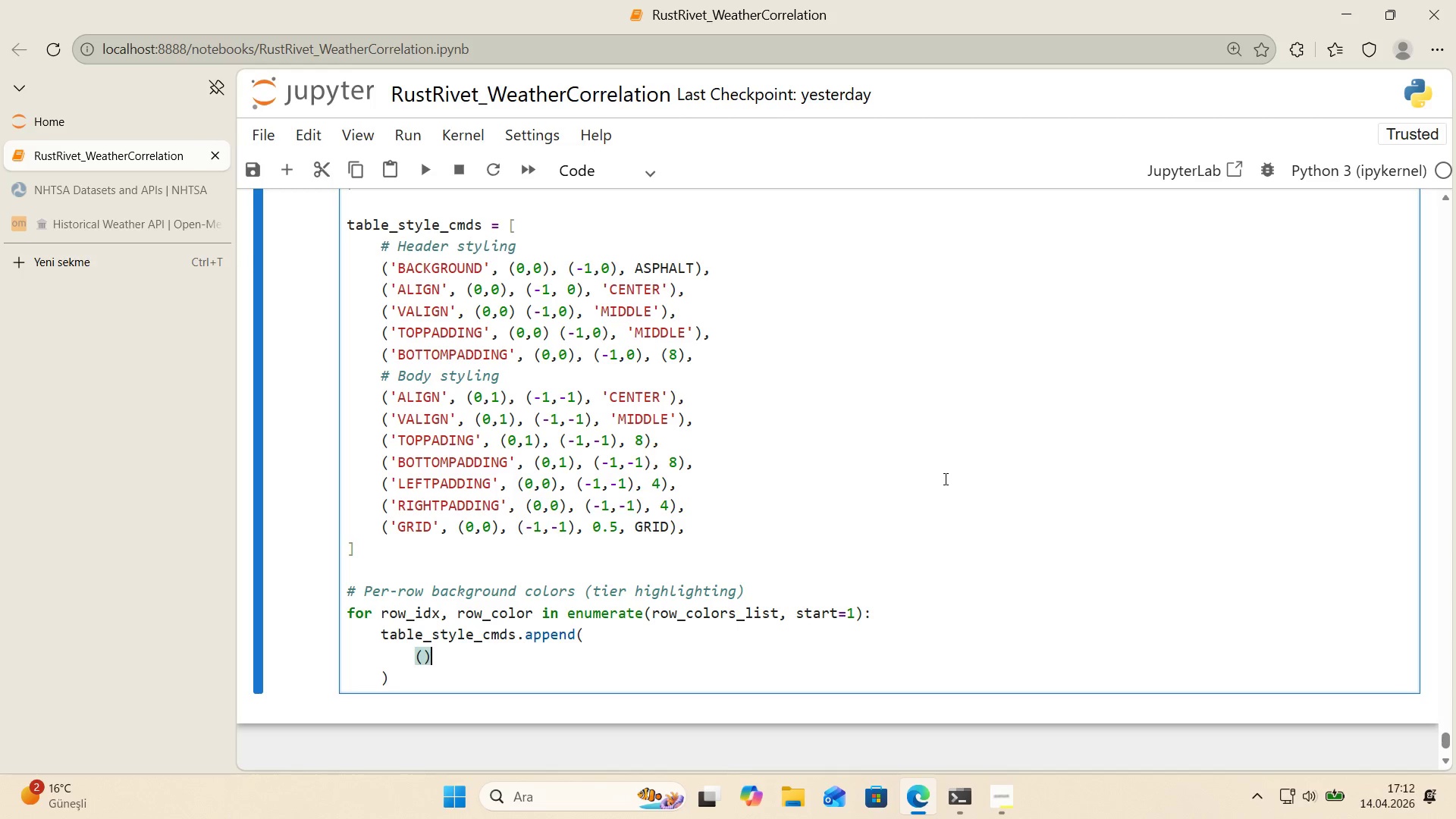 
key(ArrowLeft)
 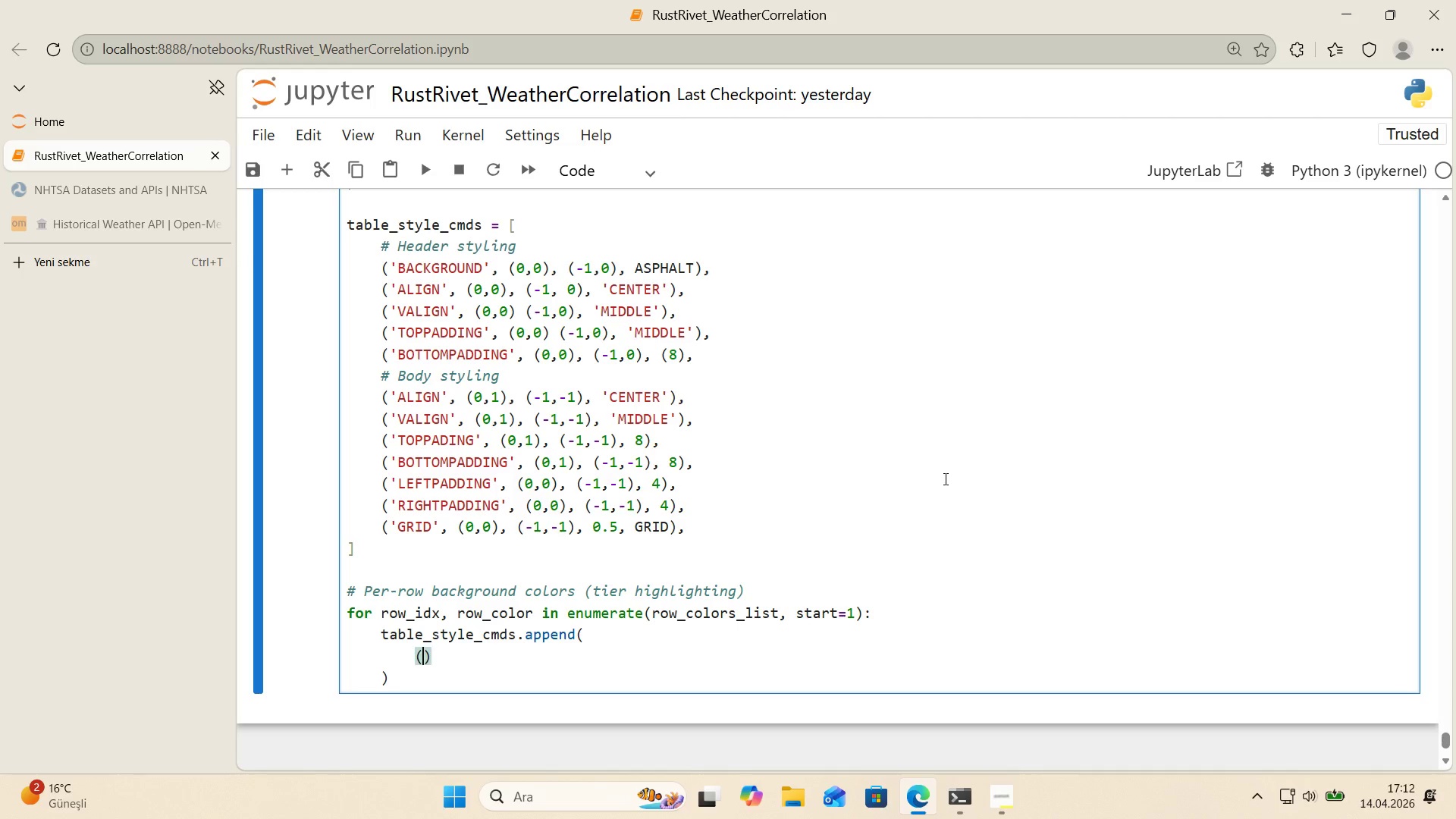 
type(@@)
 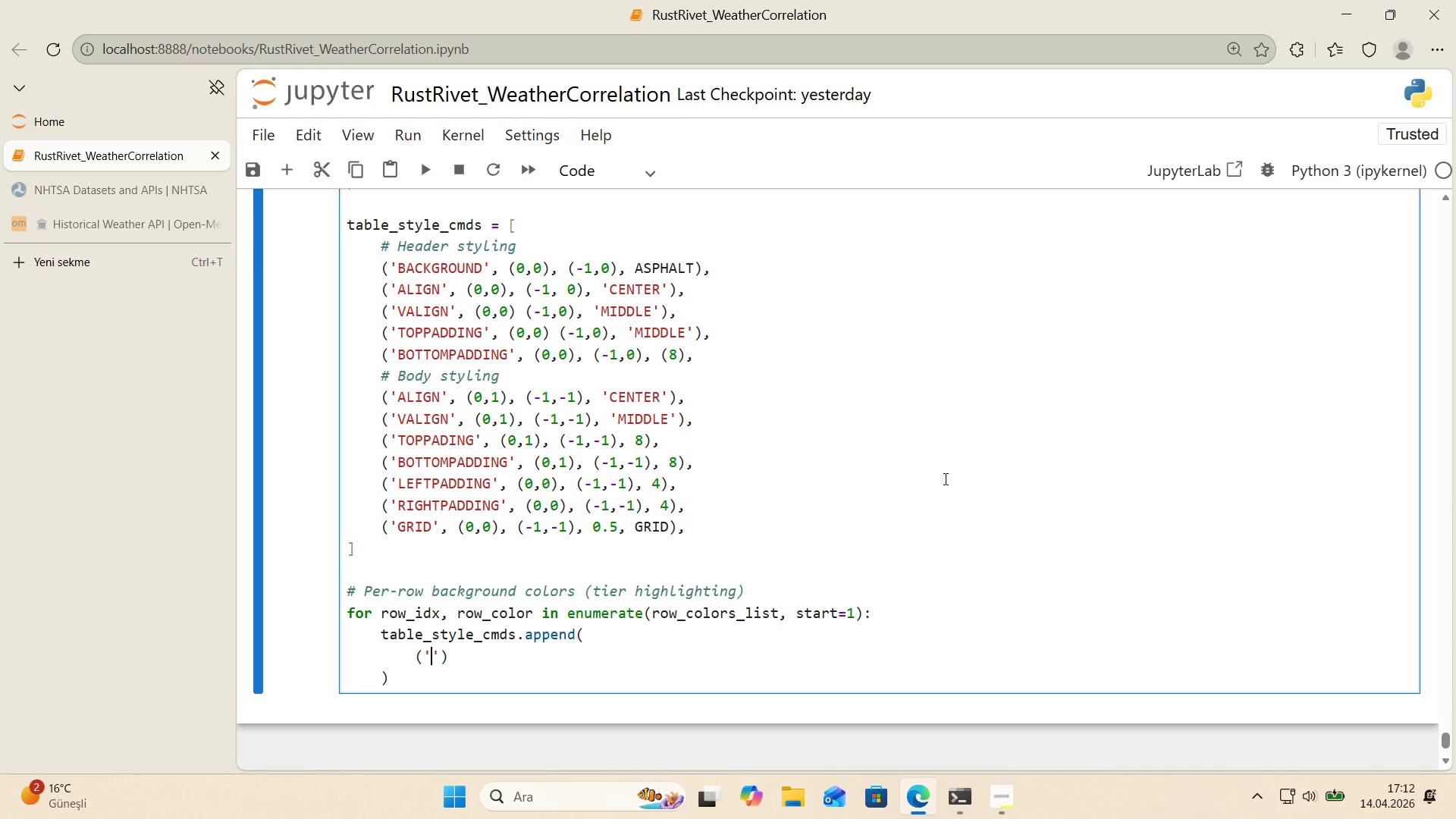 
key(ArrowLeft)
 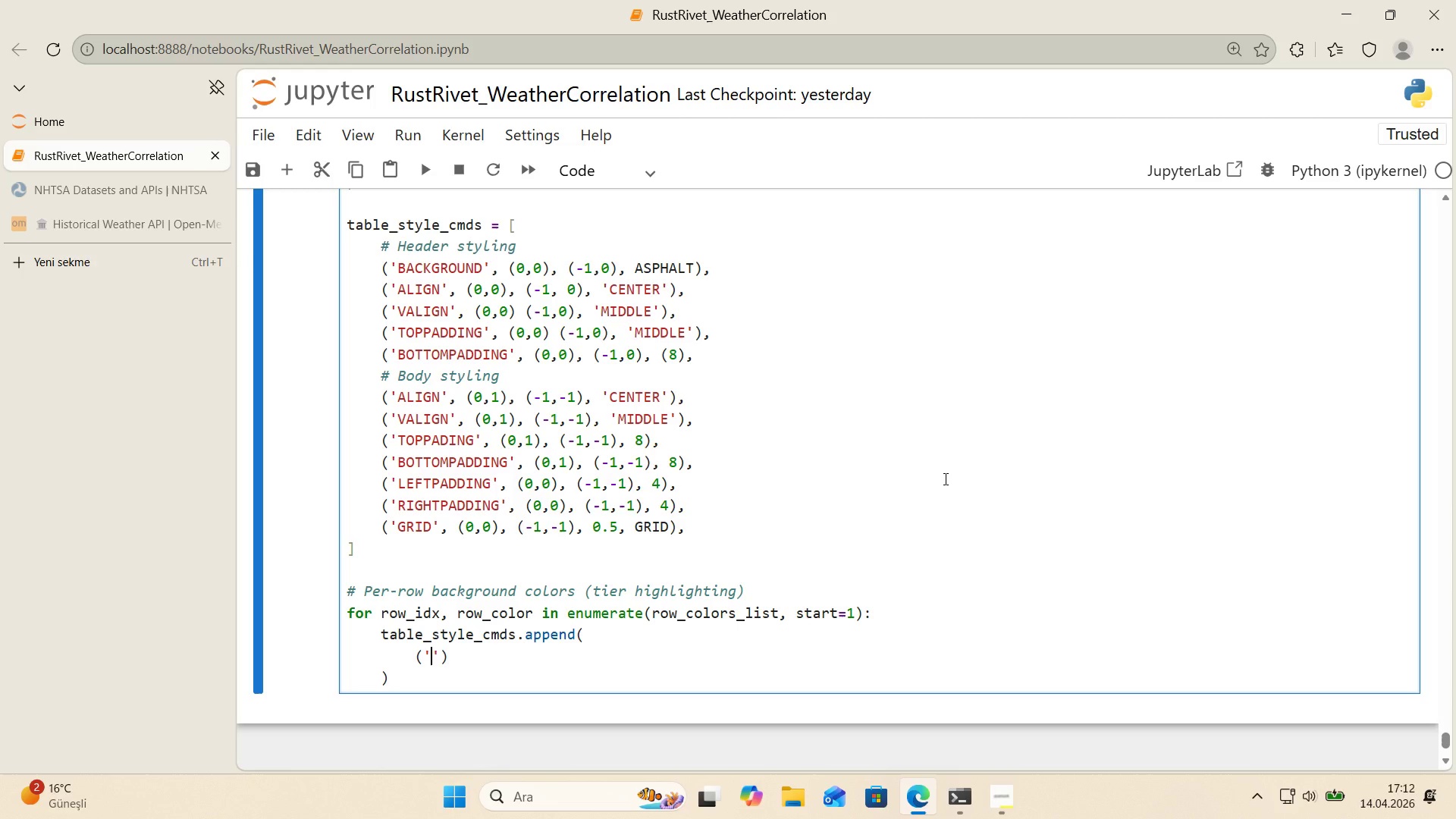 
type(BACKGROUND)
 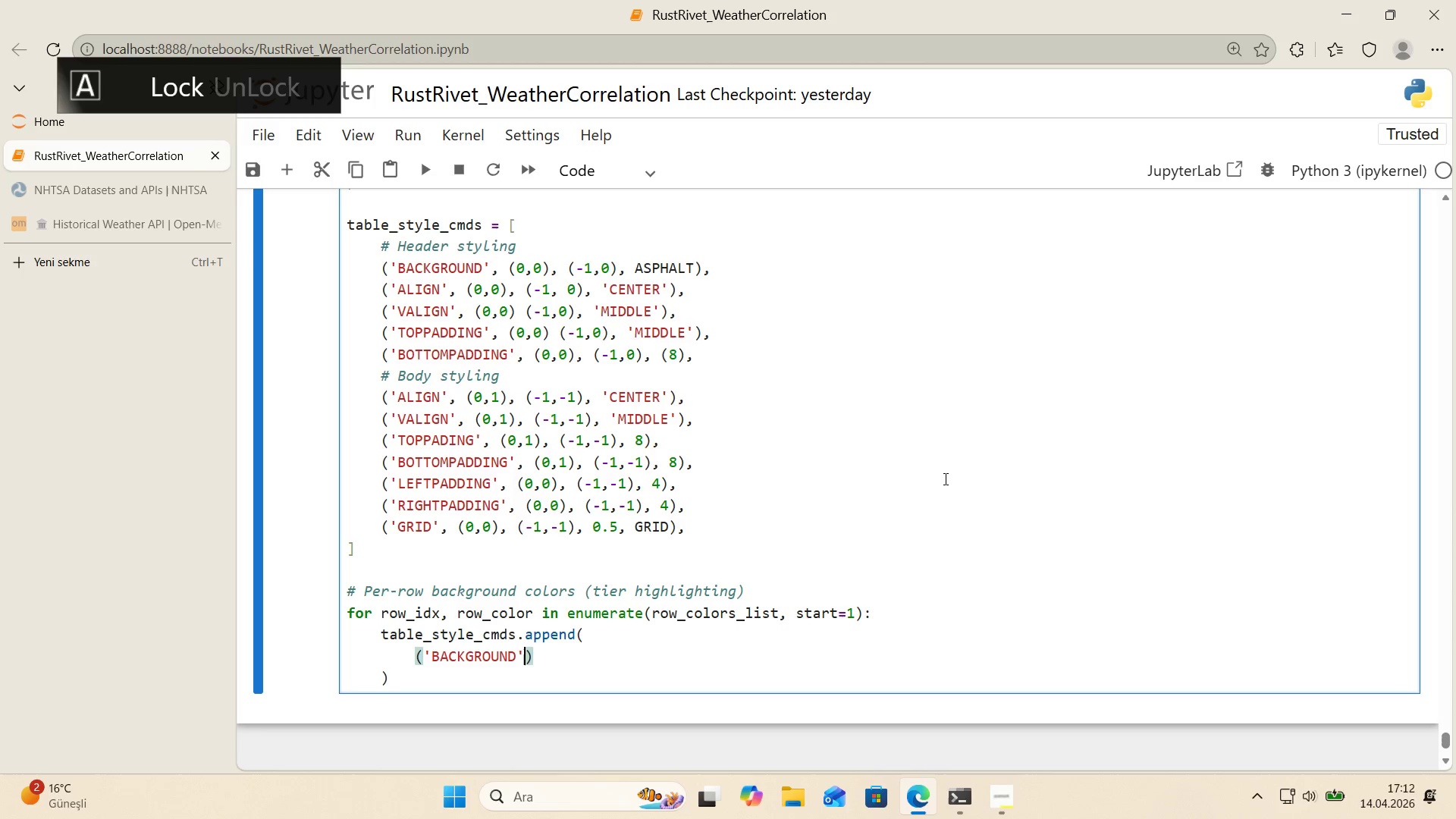 
key(ArrowRight)
 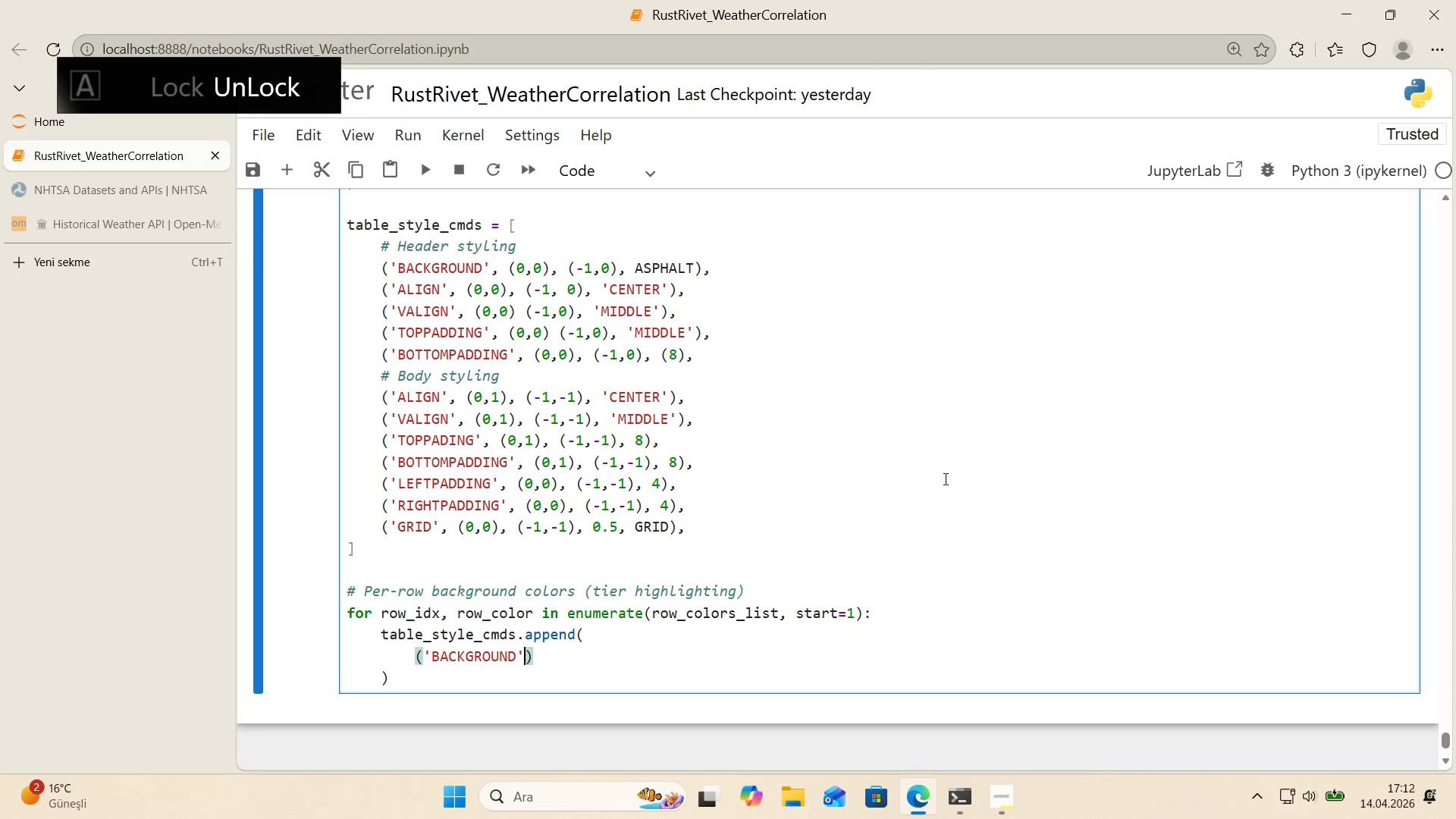 
type(, *()
 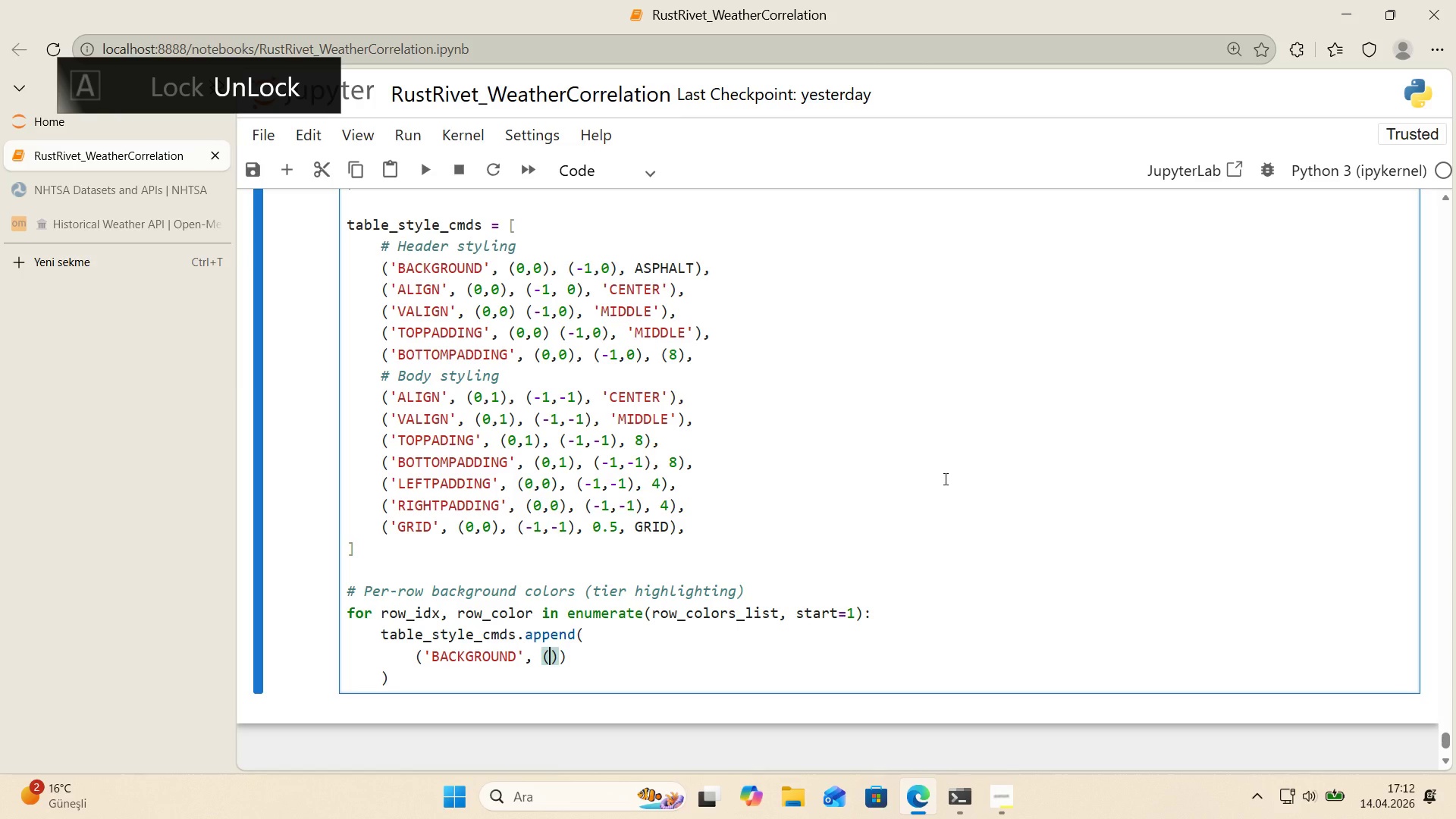 
 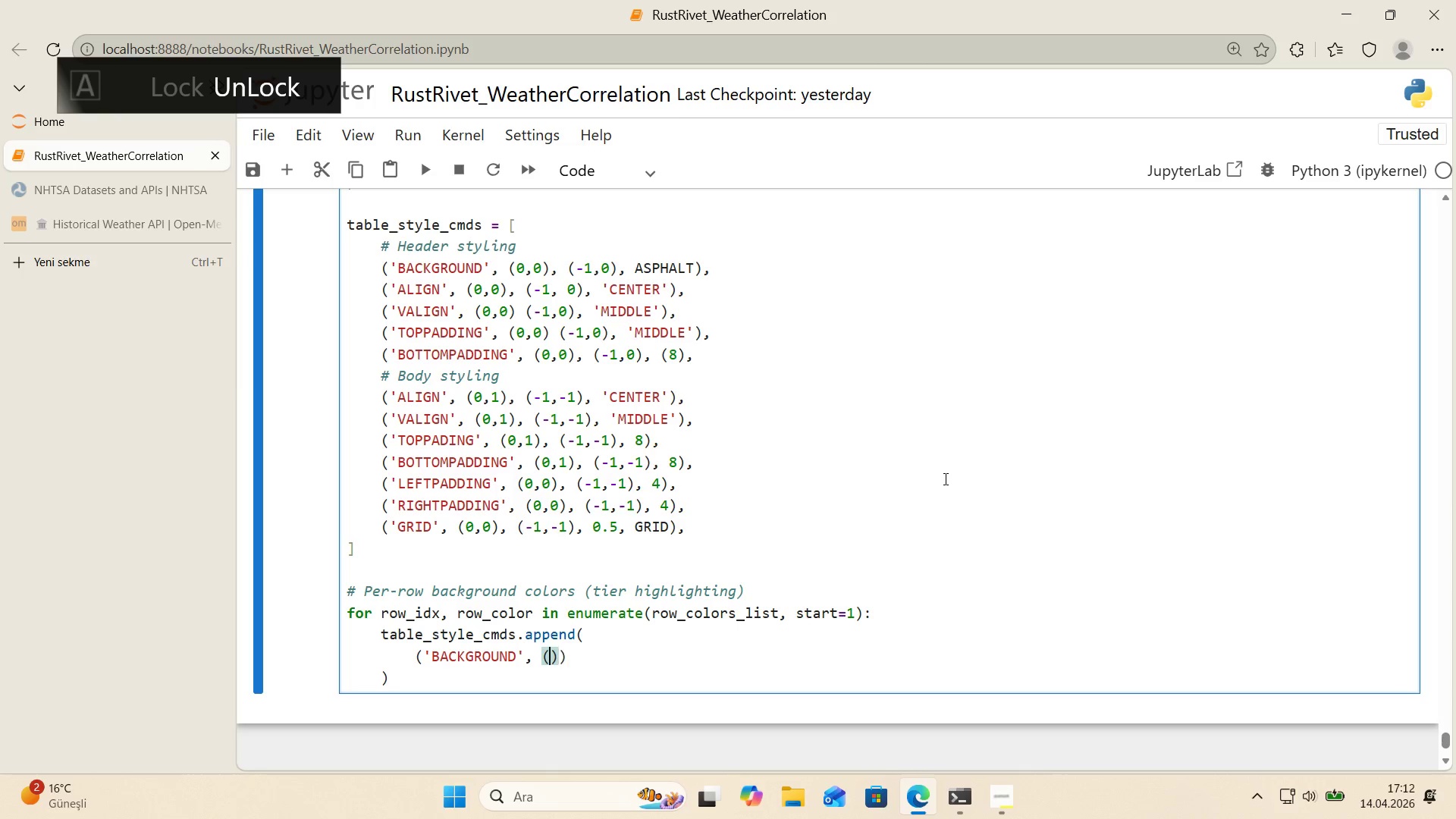 
key(ArrowLeft)
 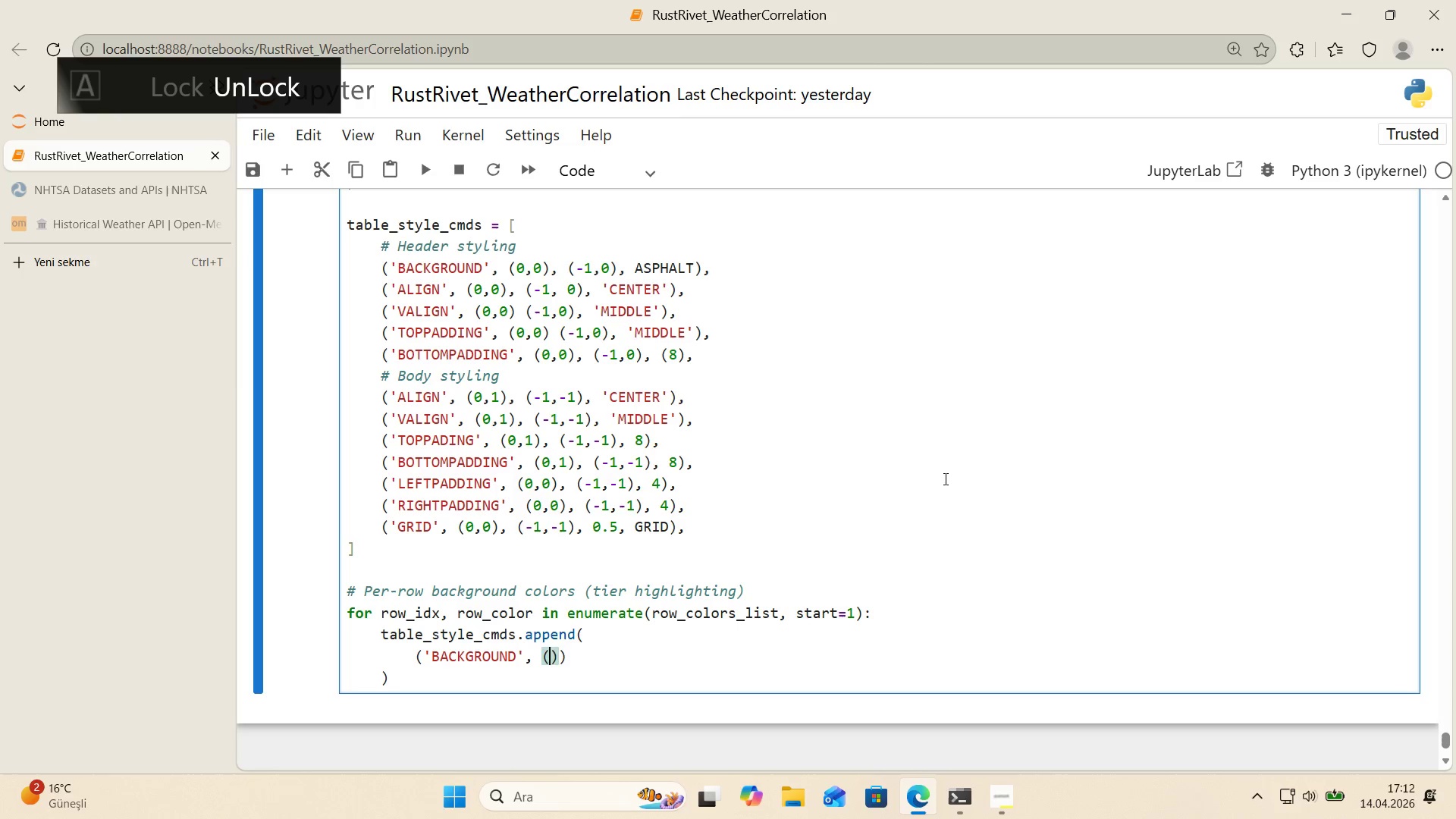 
type(0, row_'dx)
 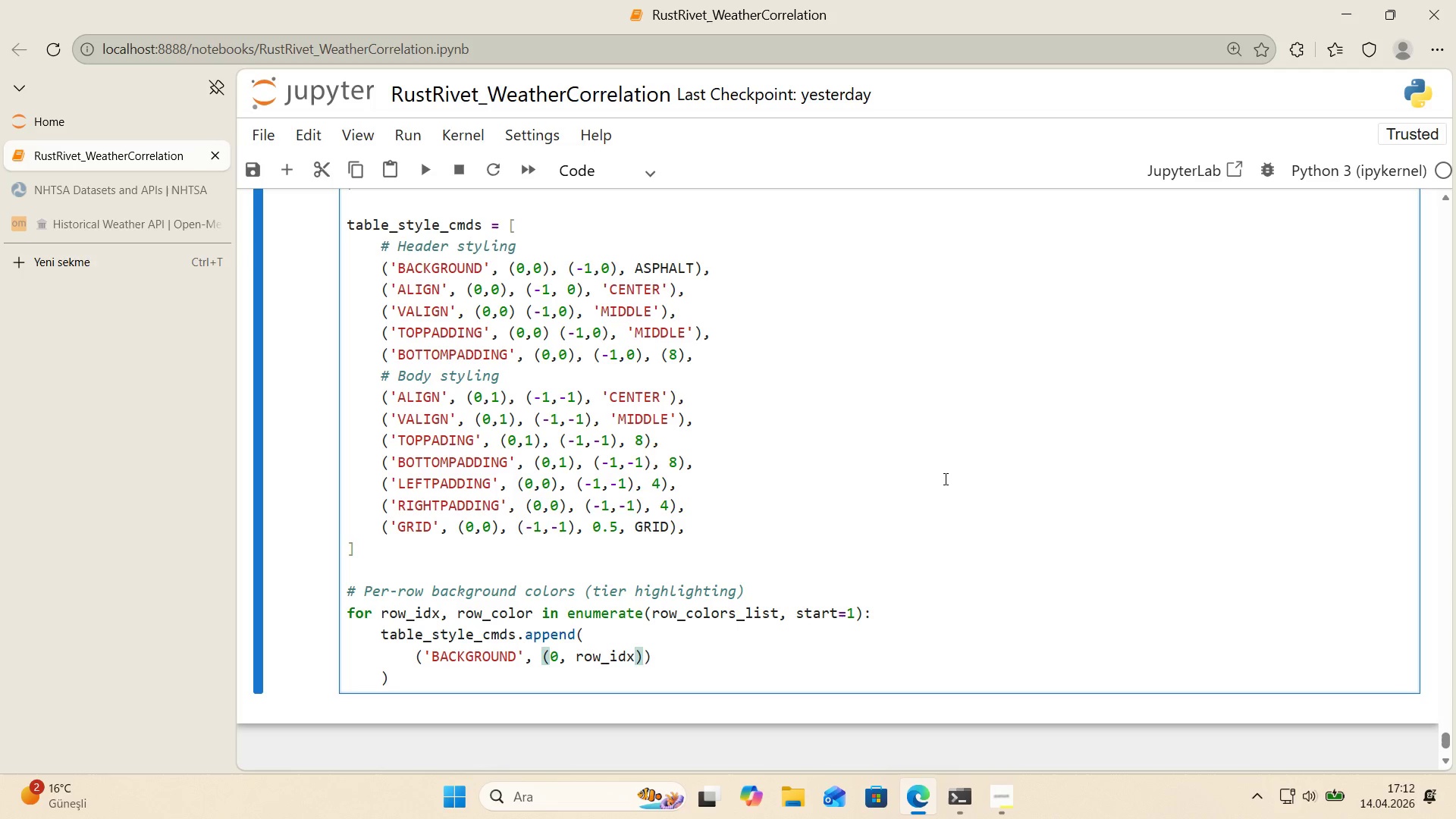 
key(ArrowRight)
 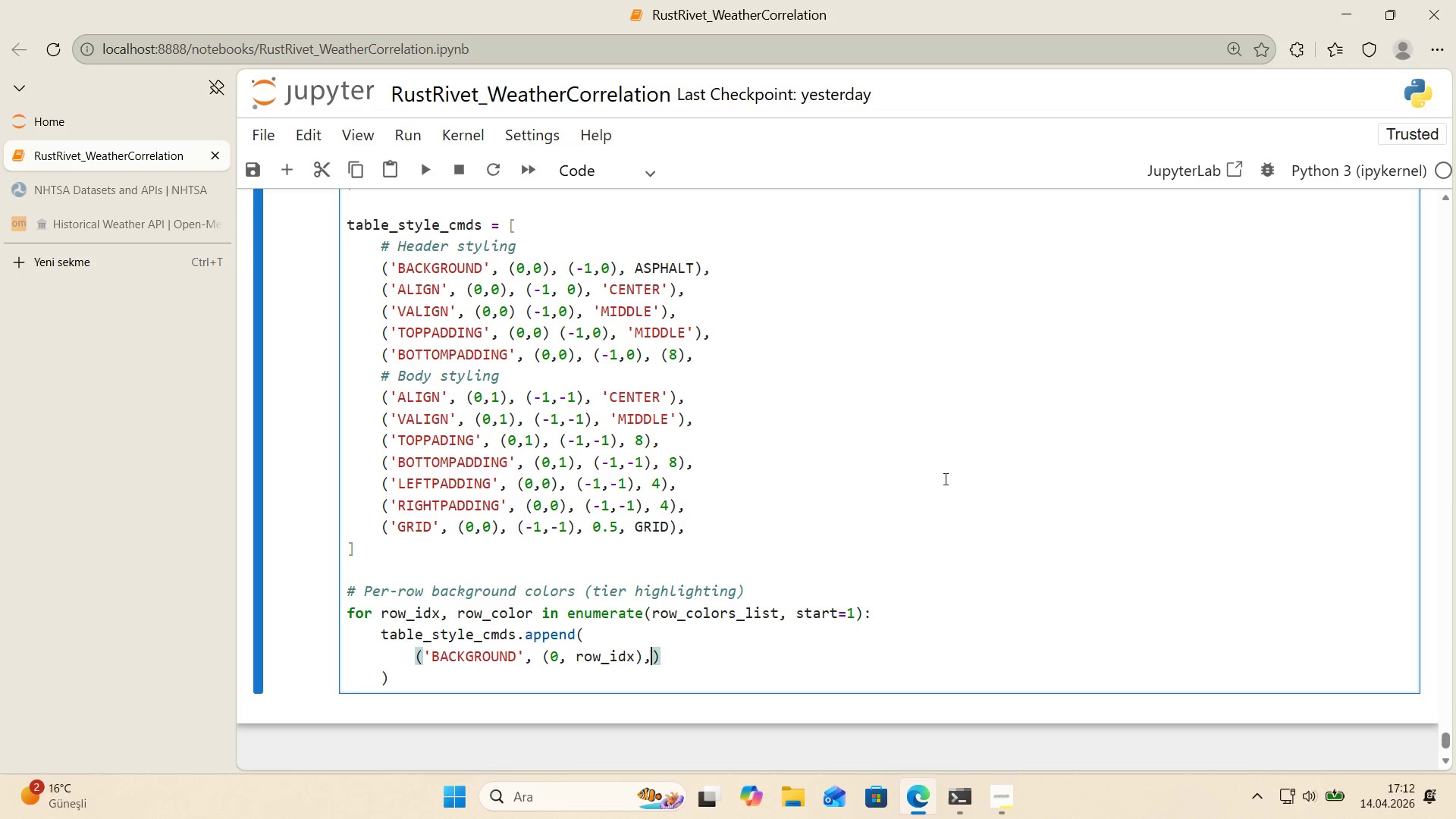 
type(, *()
 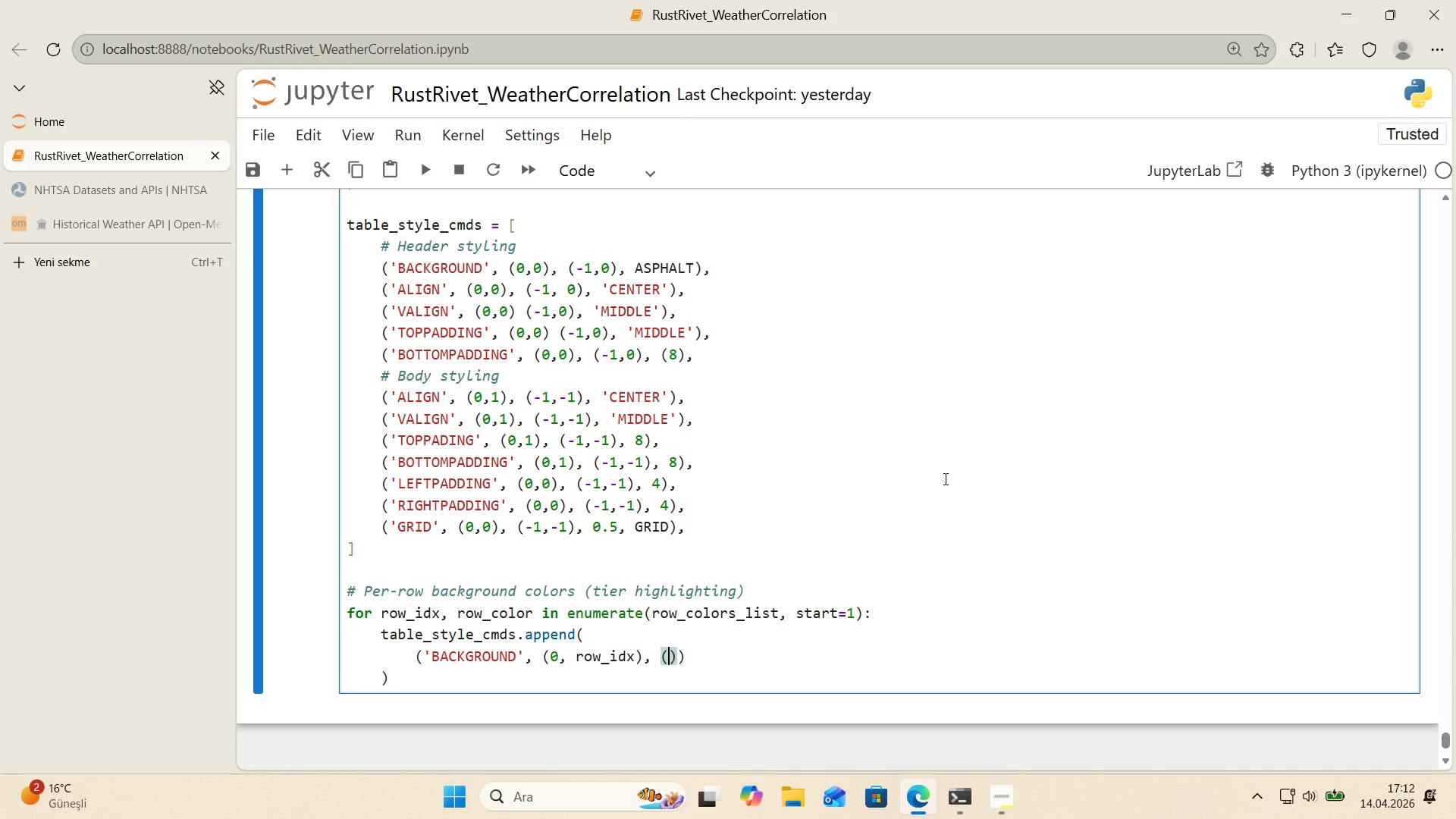 
 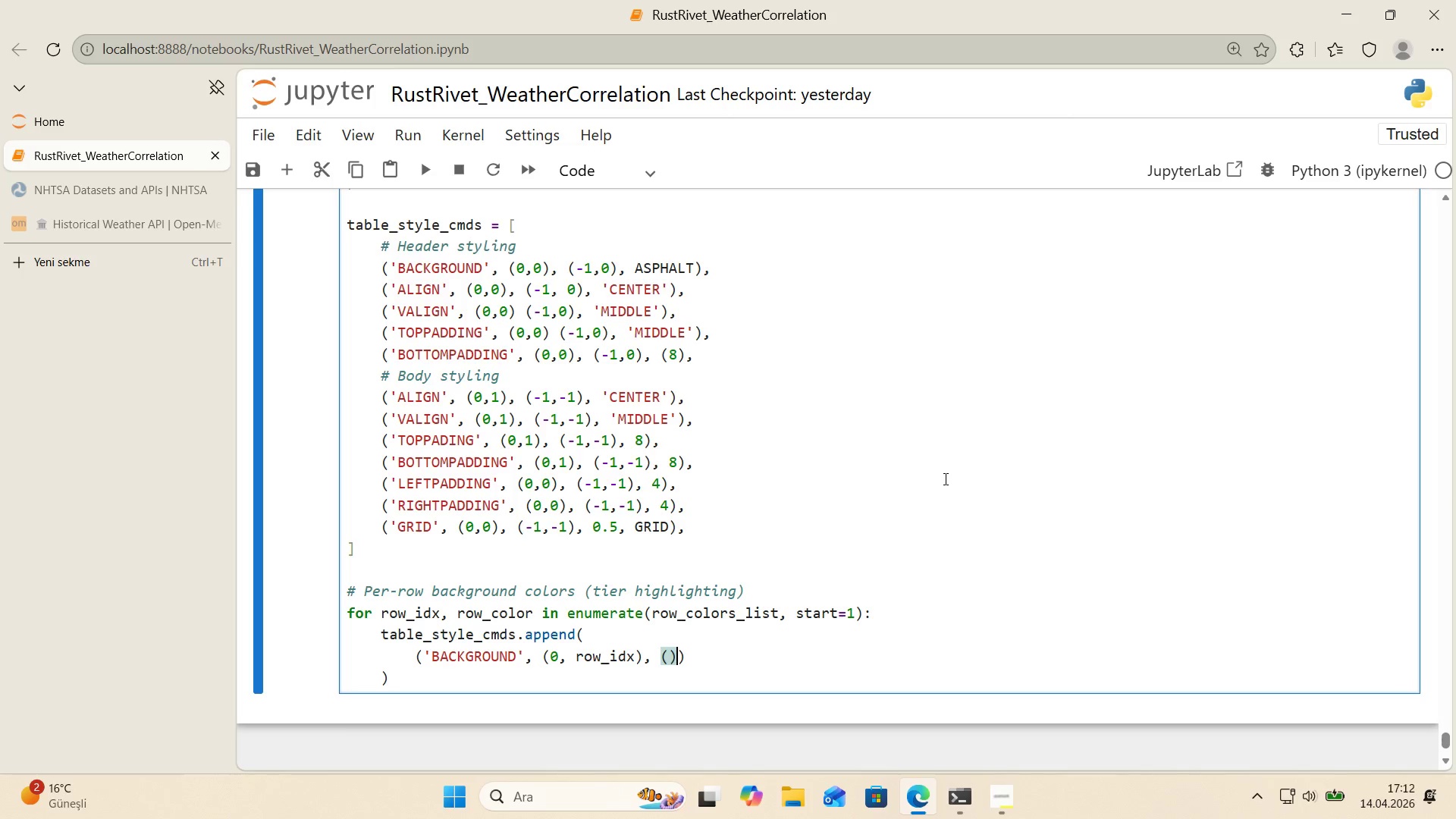 
key(ArrowLeft)
 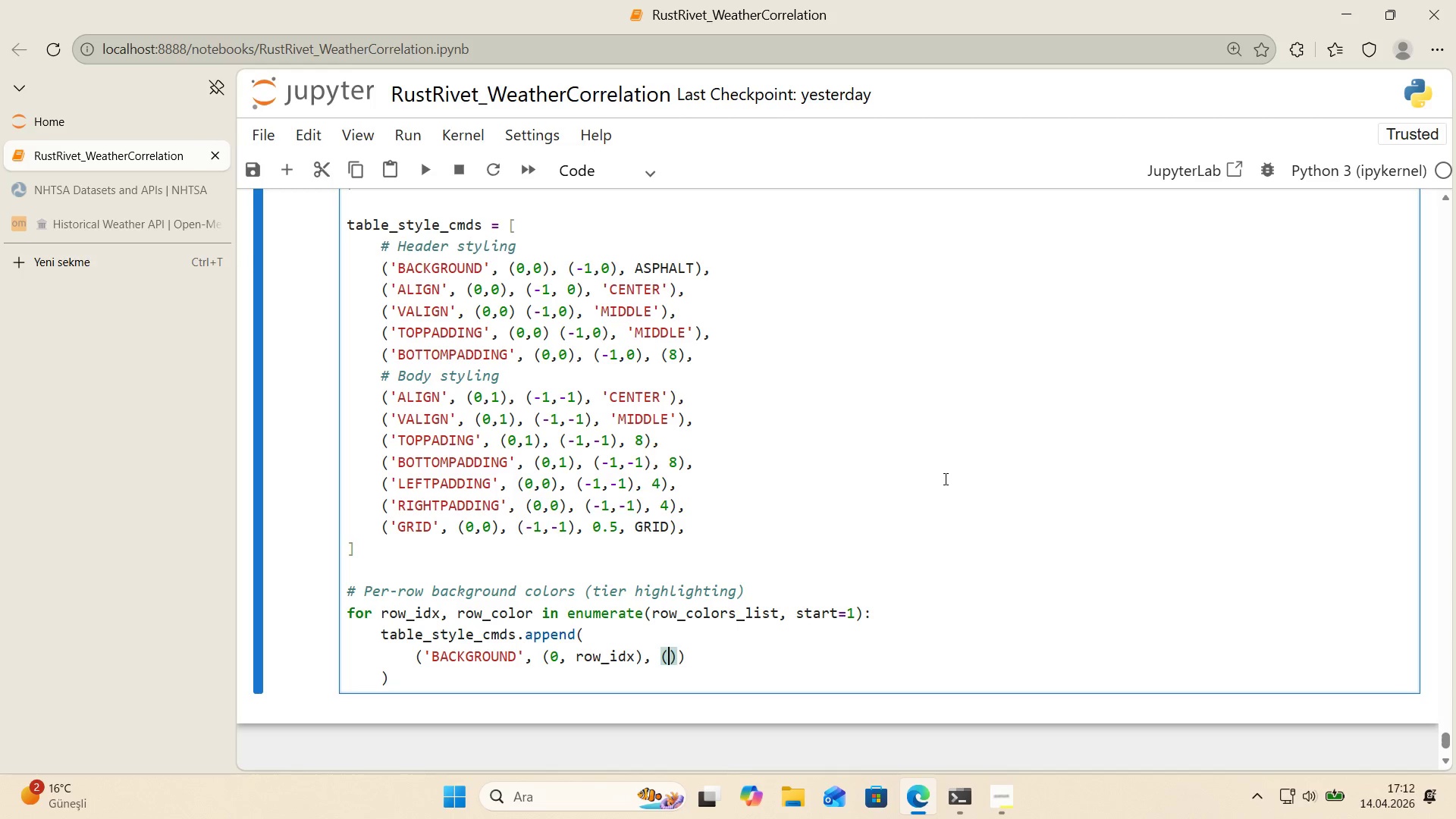 
type(-1, row_'x)
 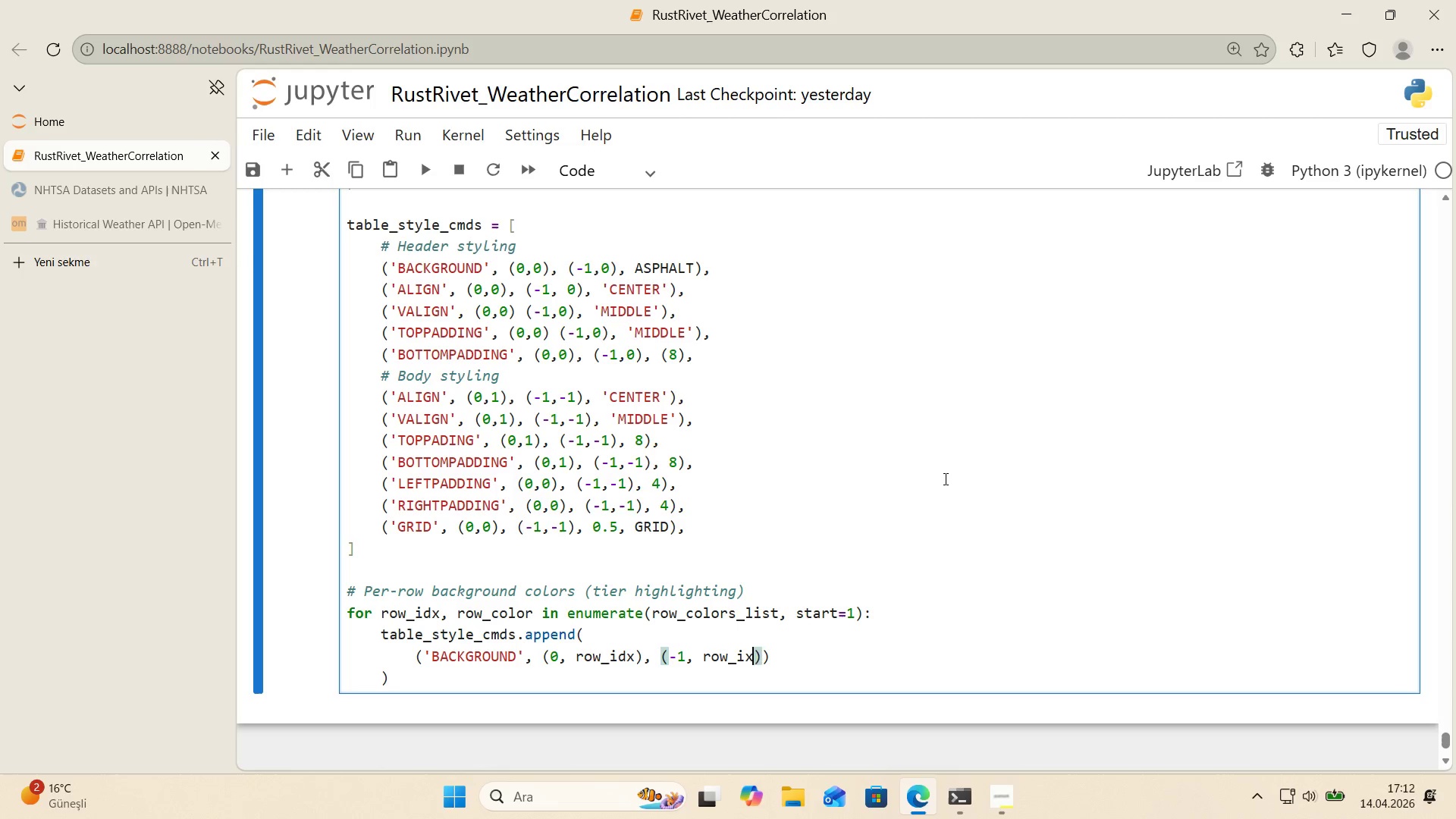 
key(ArrowRight)
 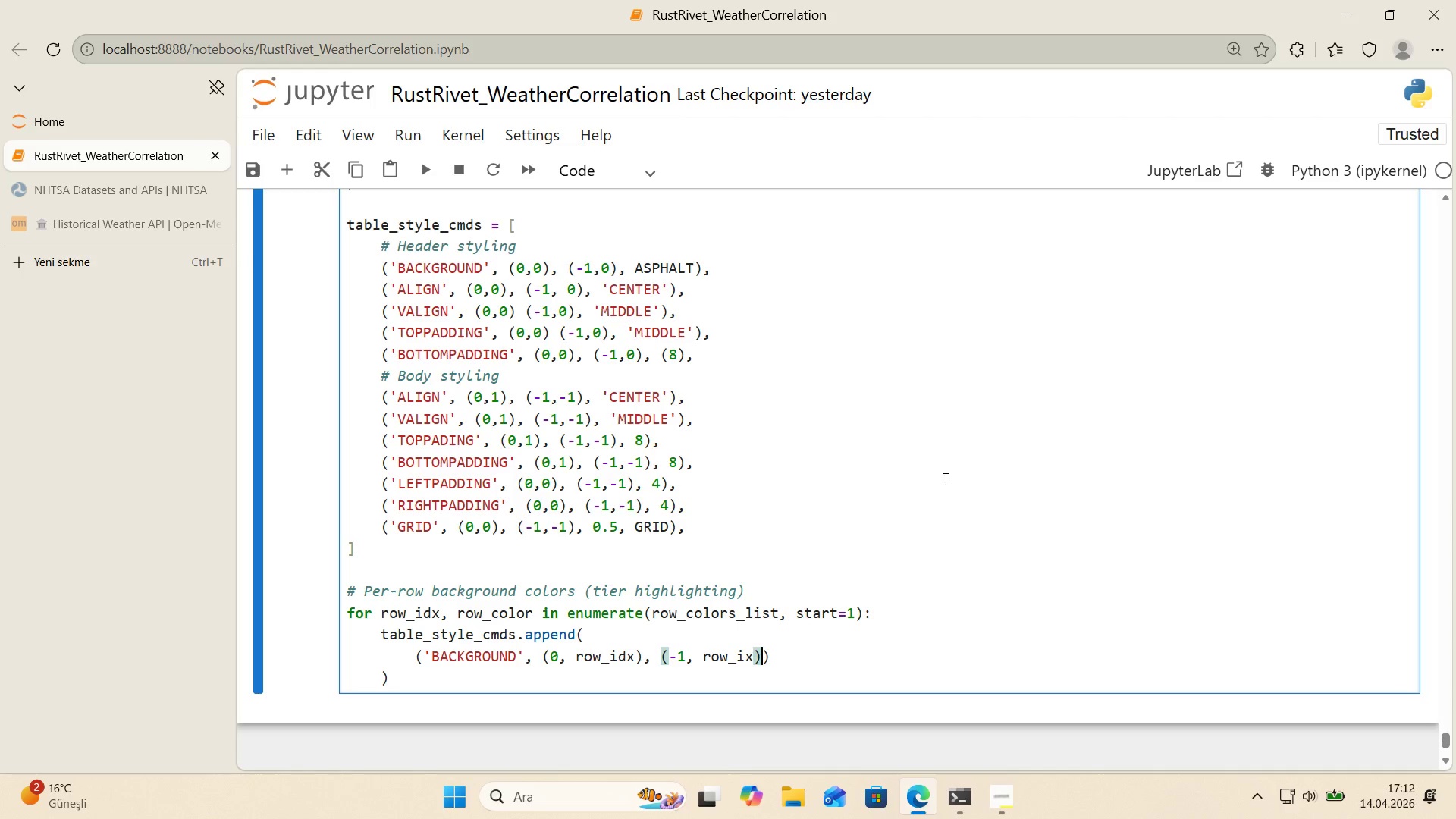 
key(ArrowLeft)
 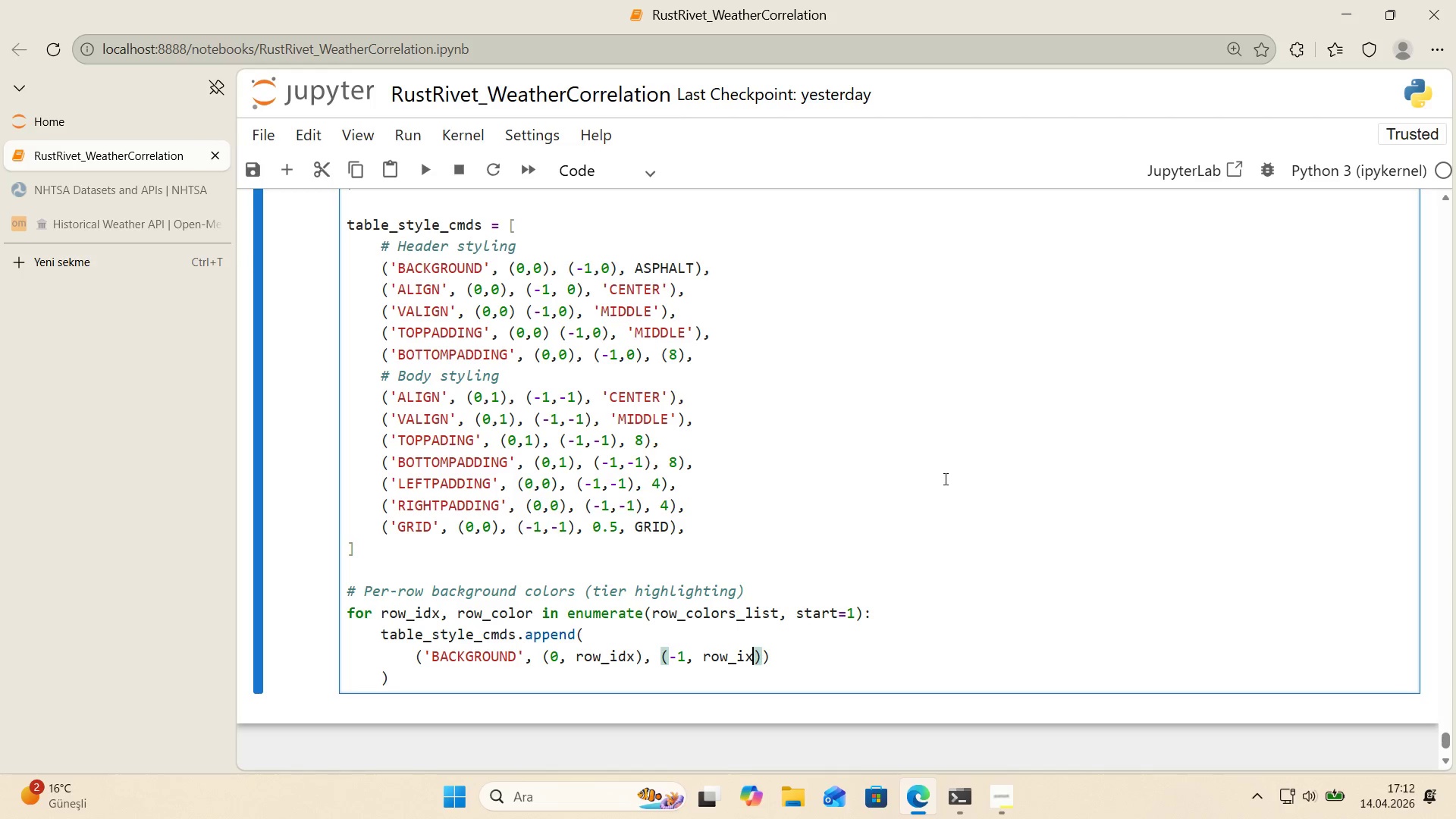 
key(ArrowLeft)
 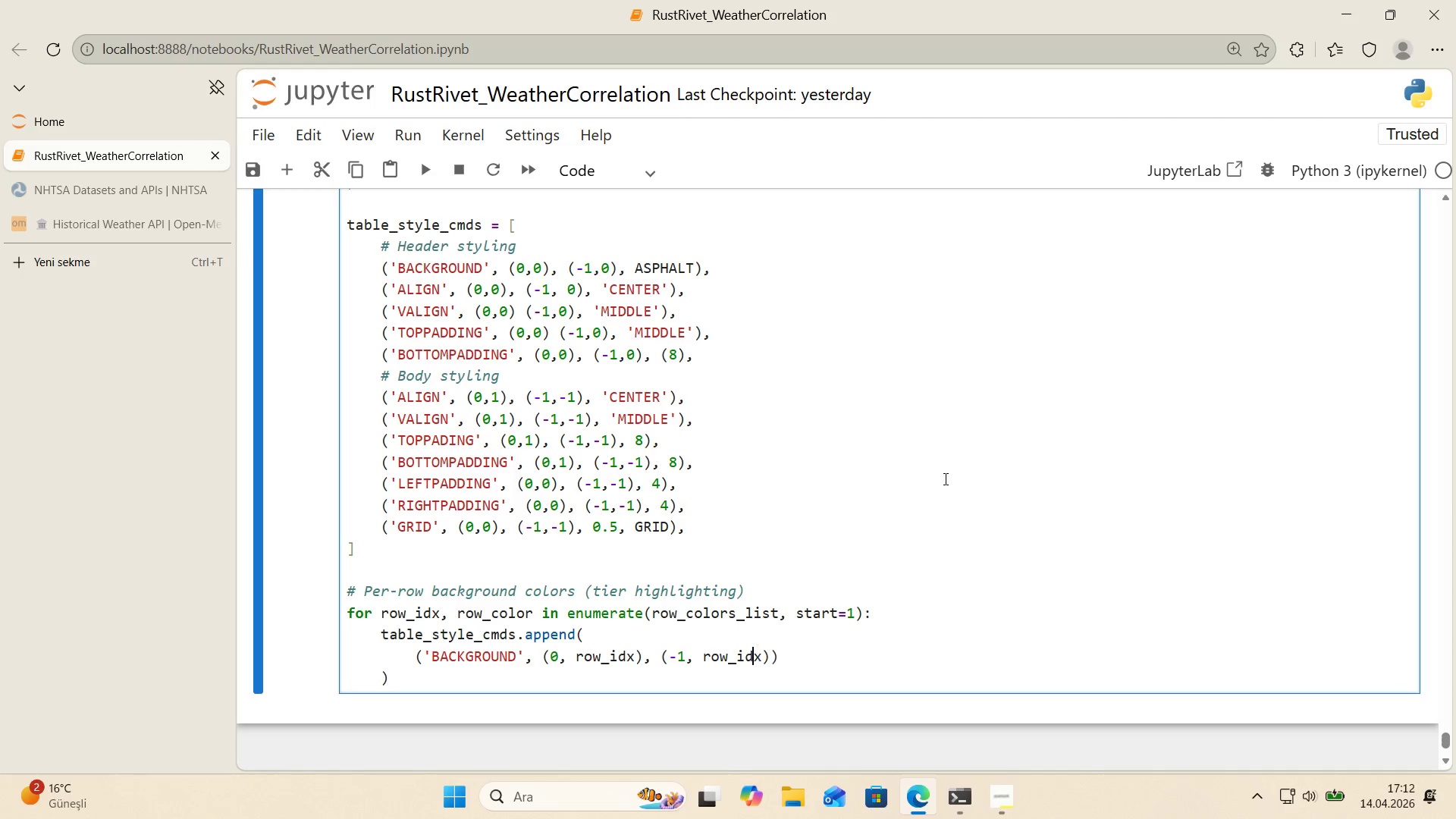 
key(D)
 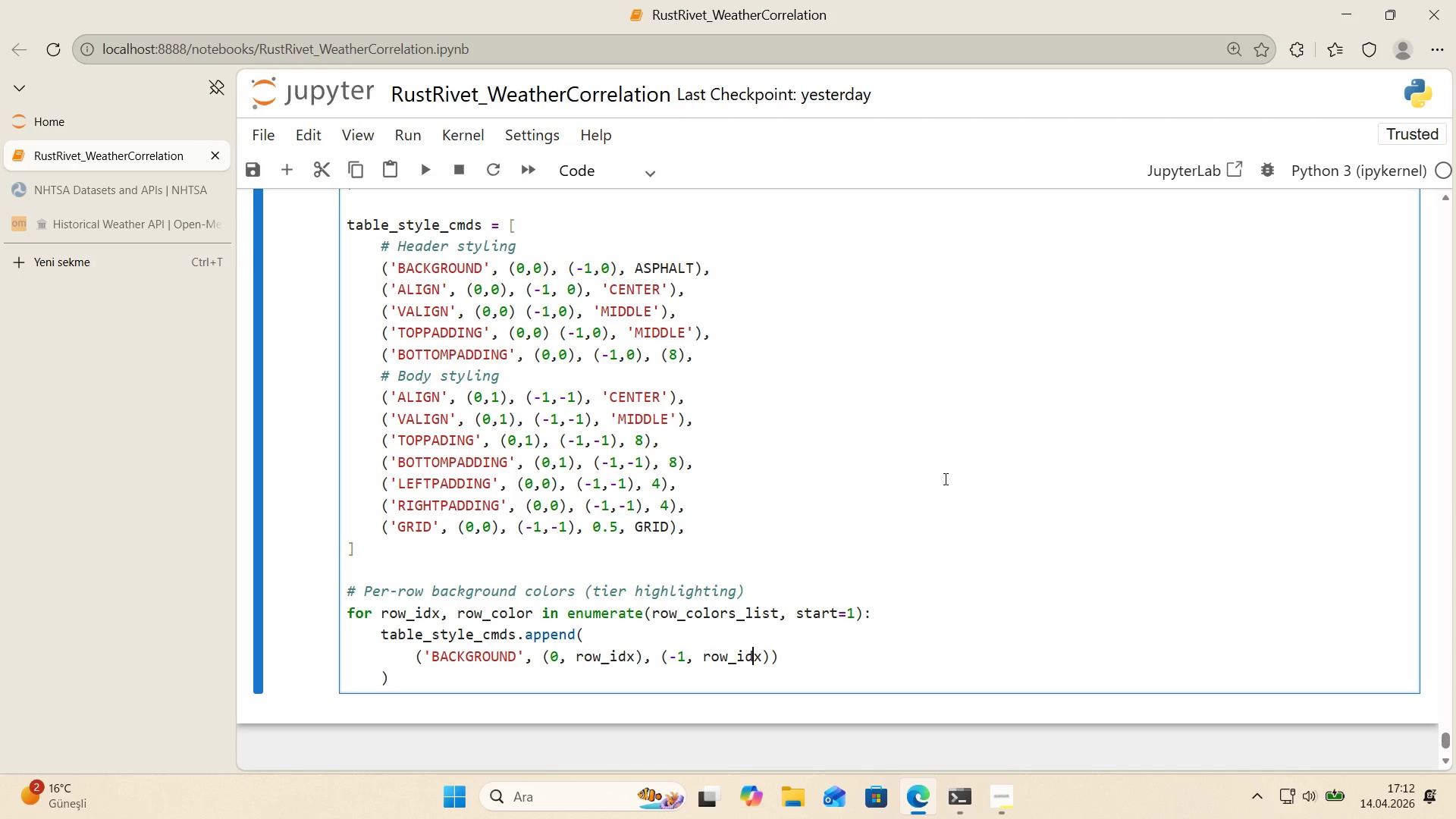 
key(ArrowRight)
 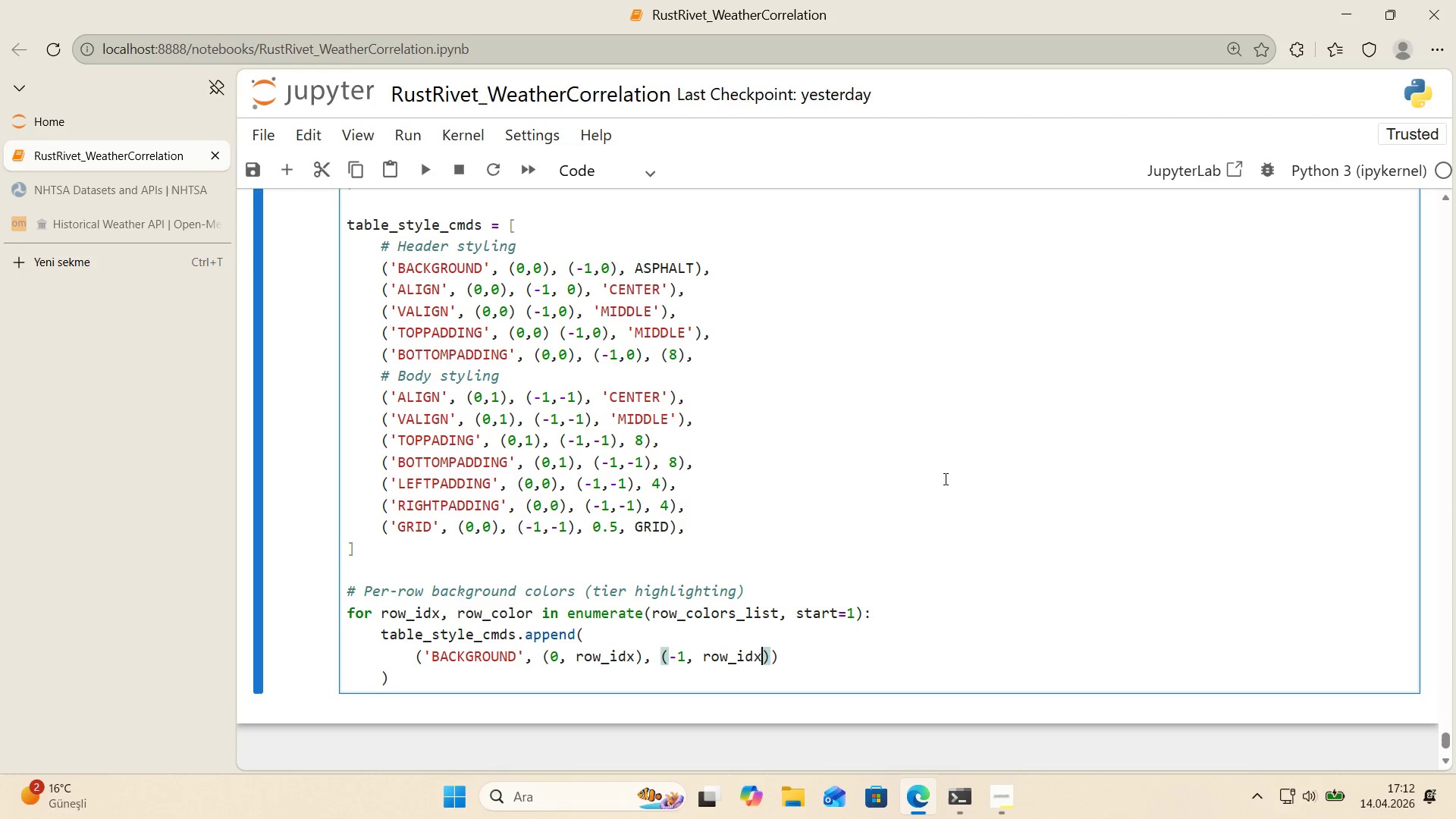 
key(ArrowRight)
 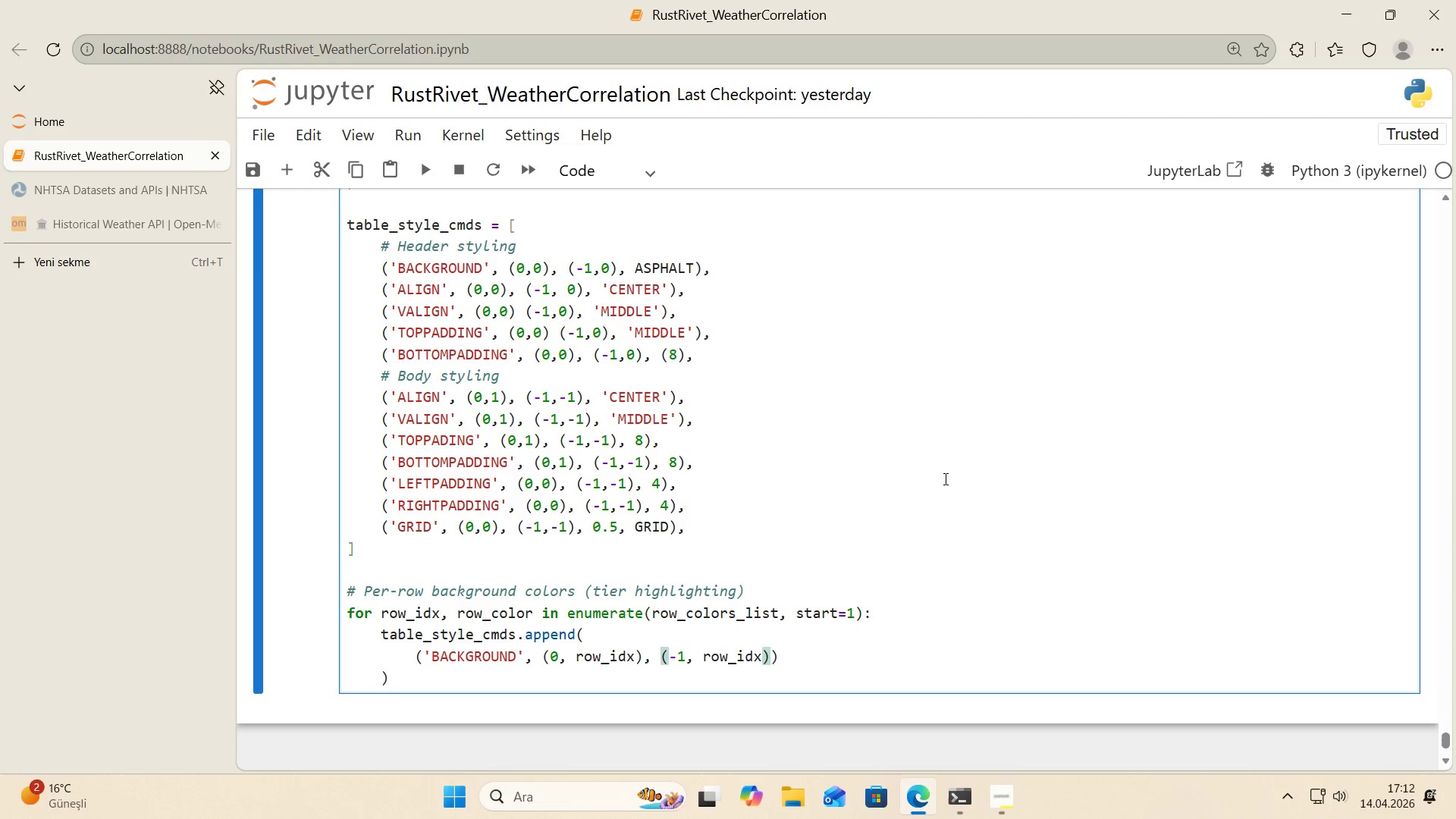 
type(, row_color)
 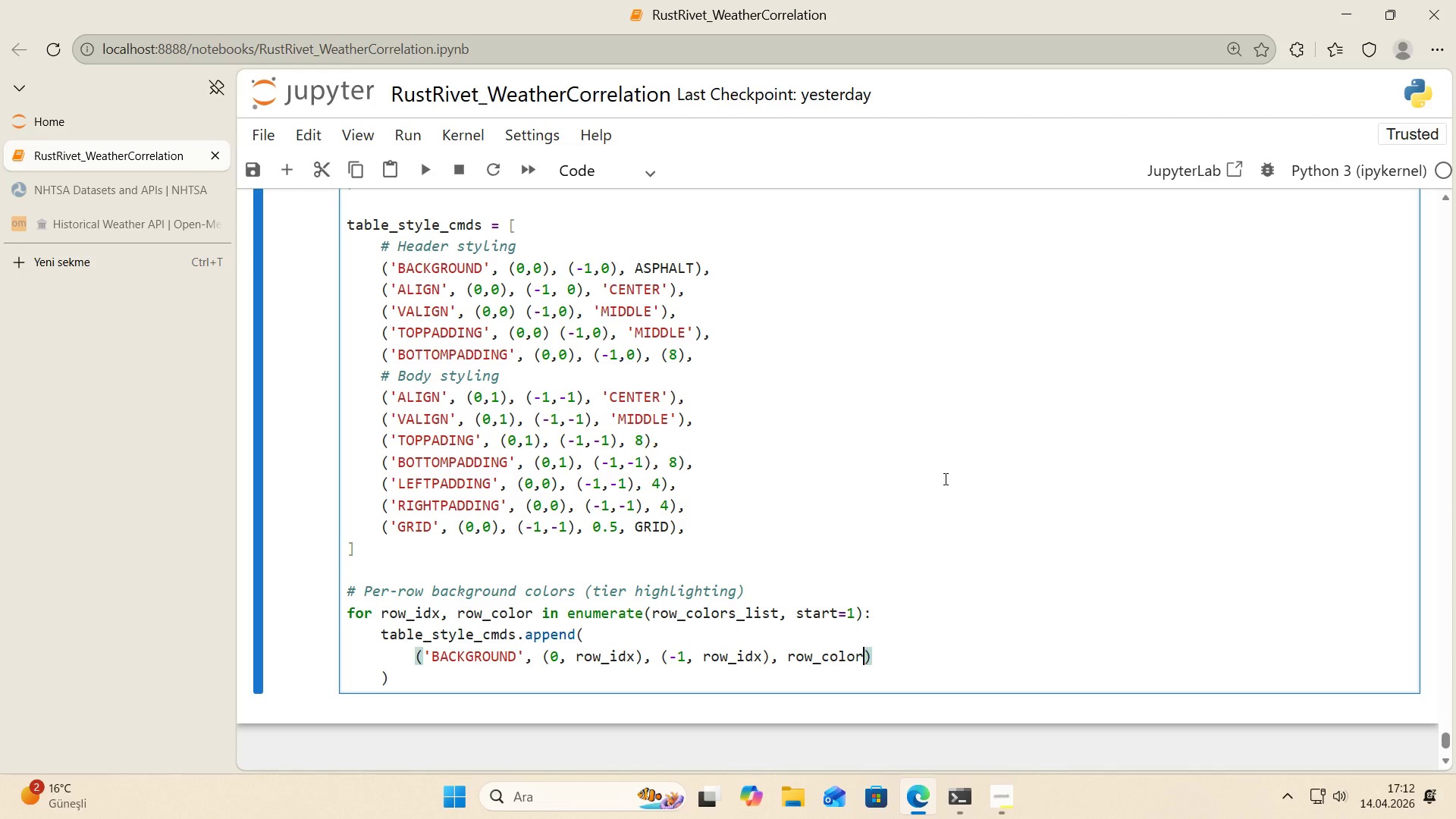 
key(ArrowDown)
 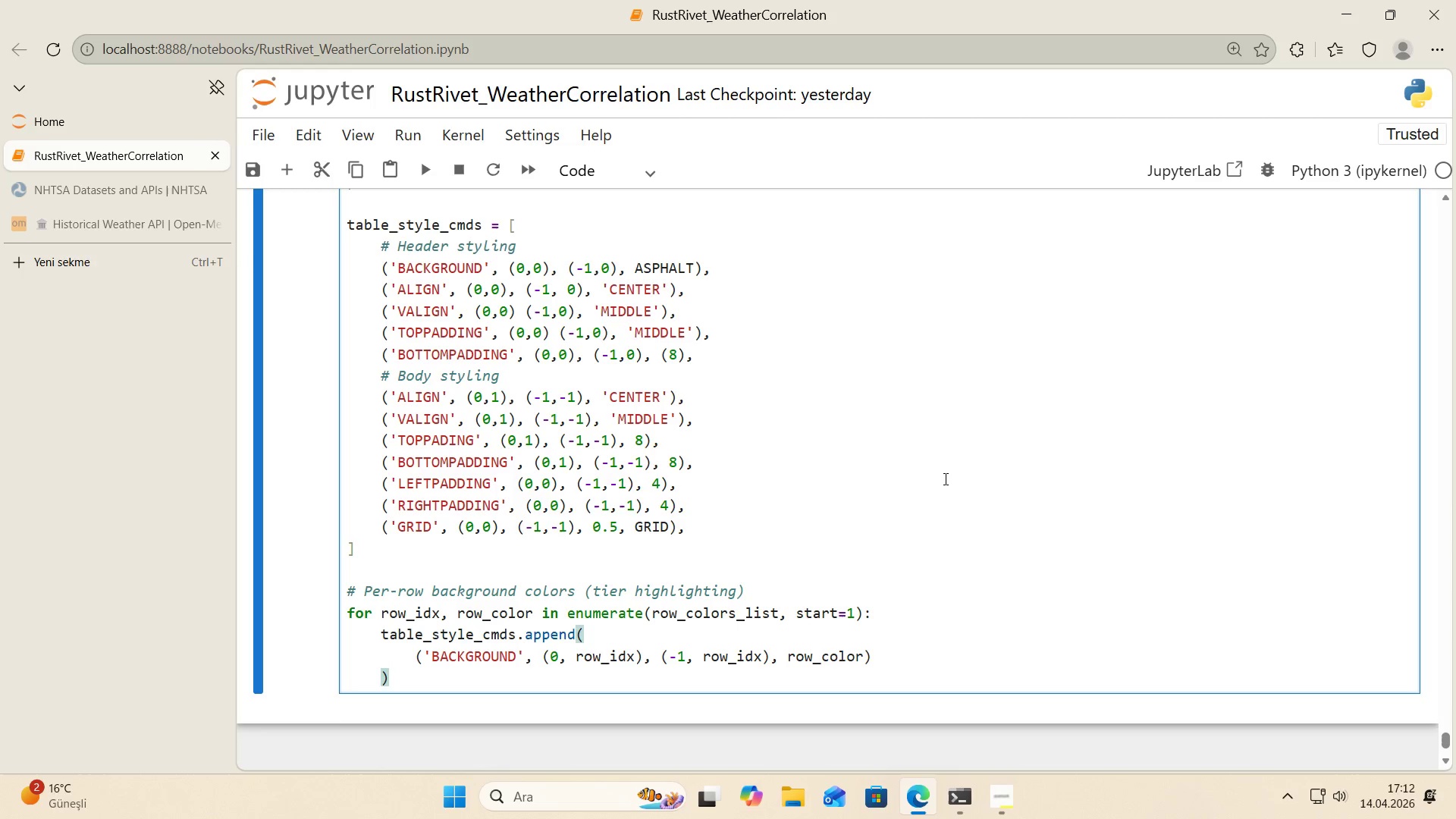 
key(Enter)
 